 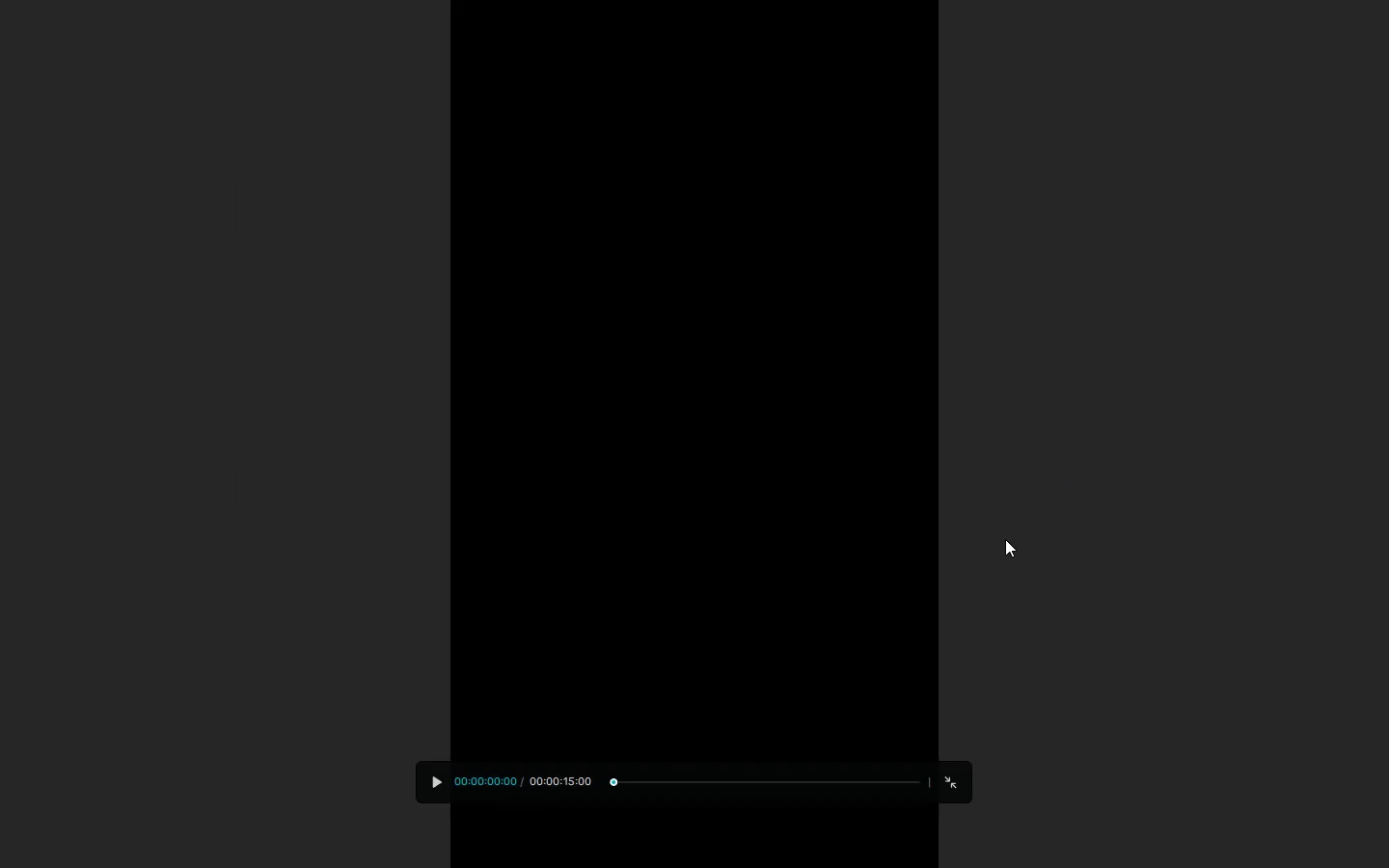 
key(Space)
 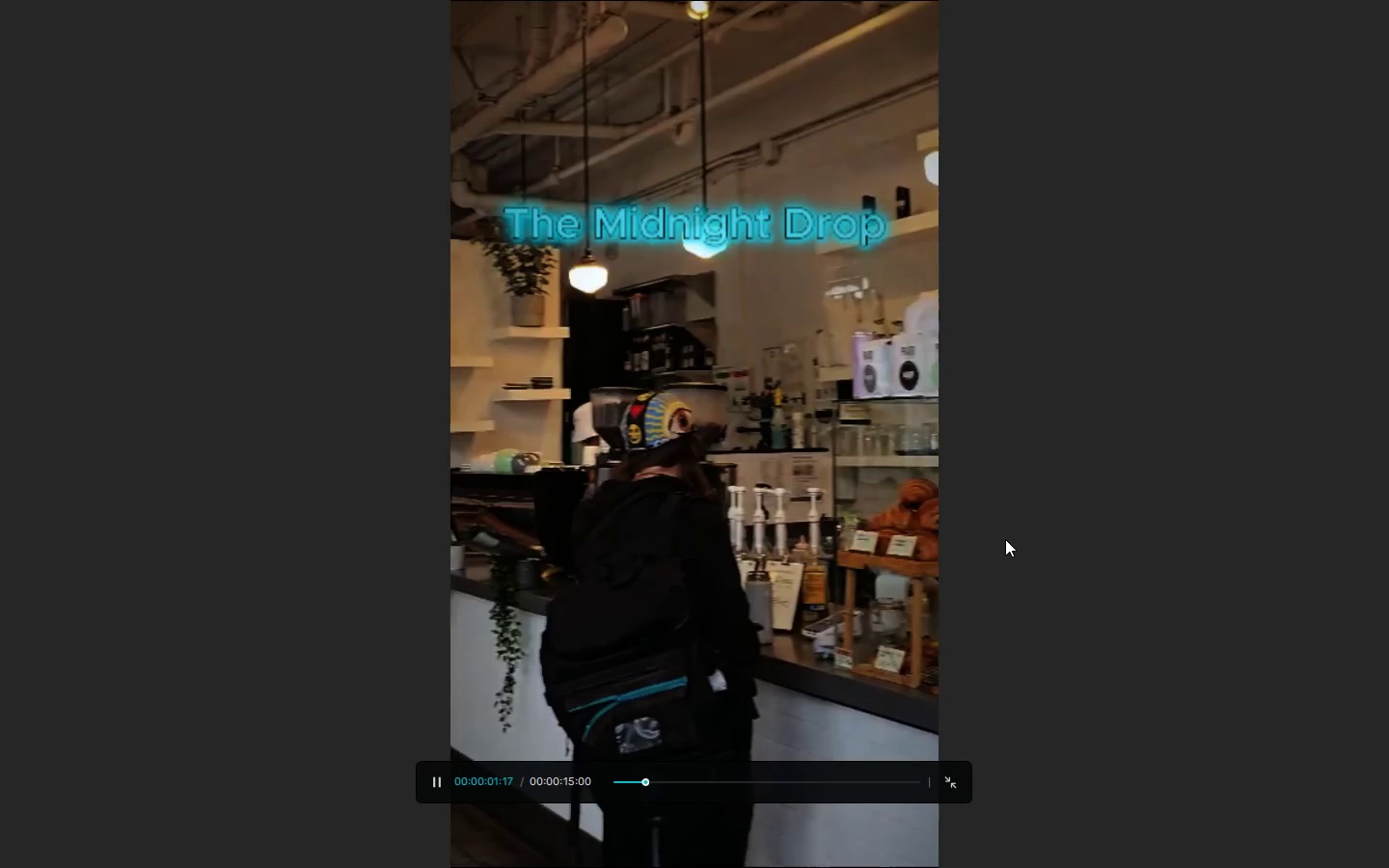 
key(Space)
 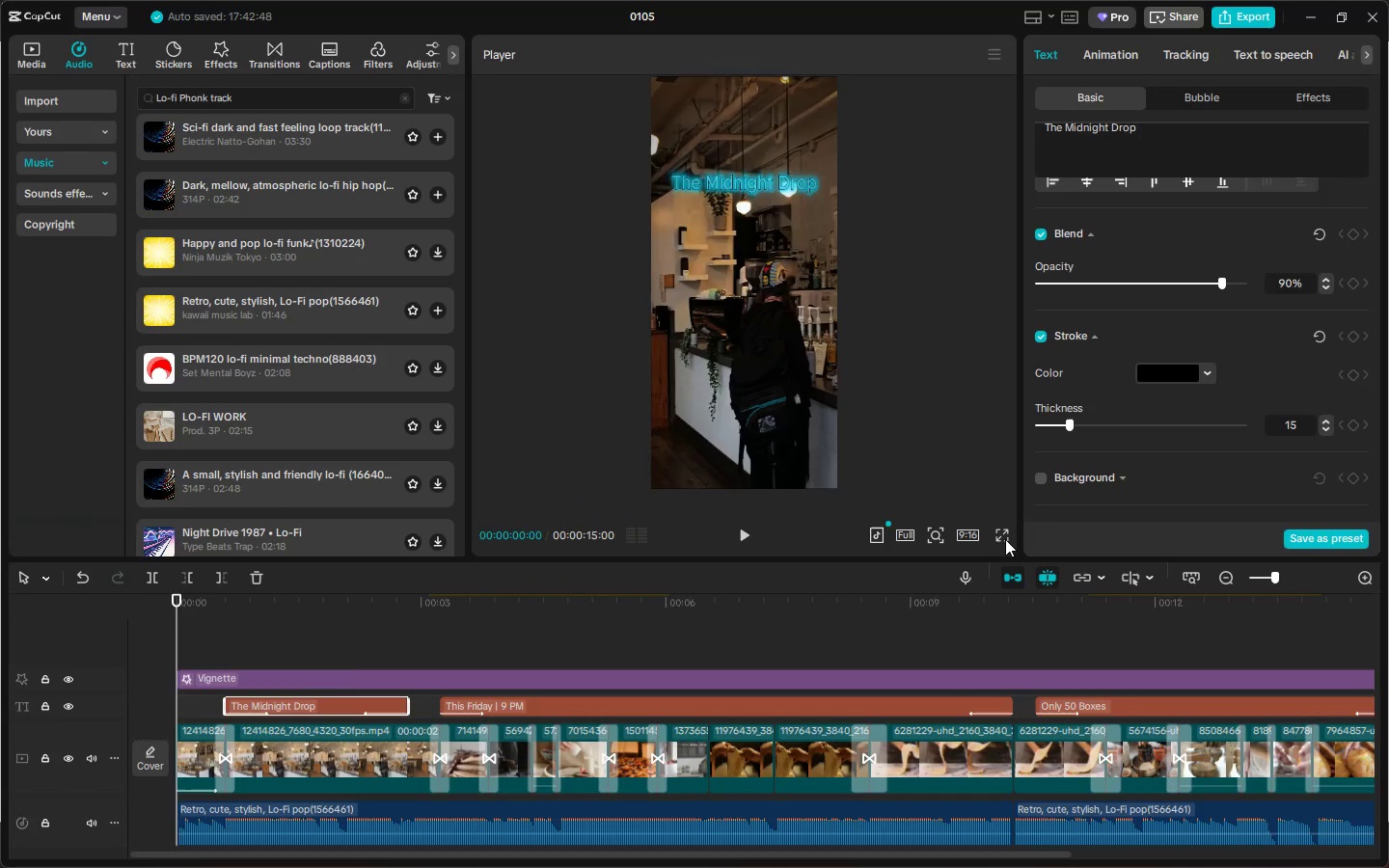 
key(Escape)
 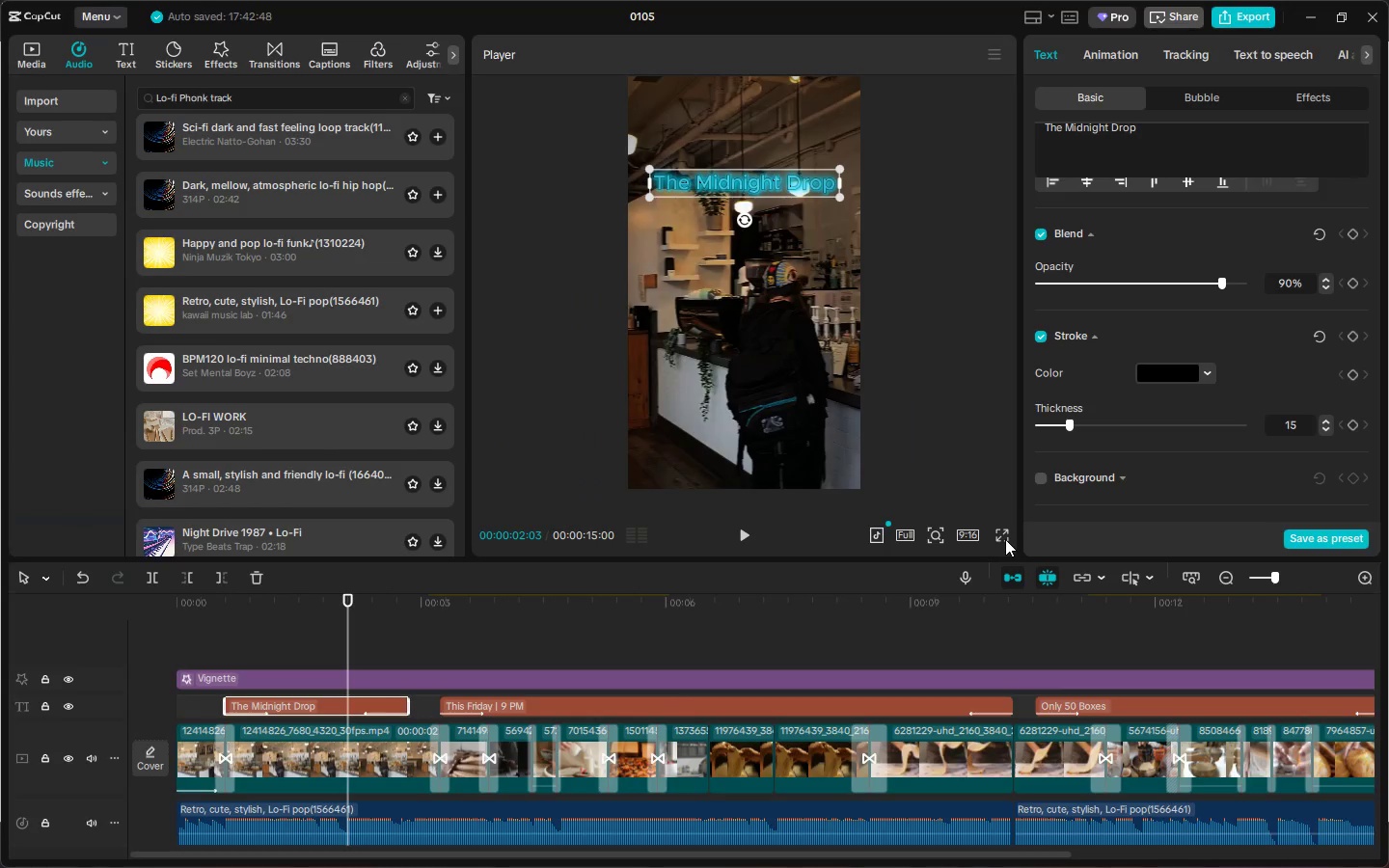 
key(Control+Z)
 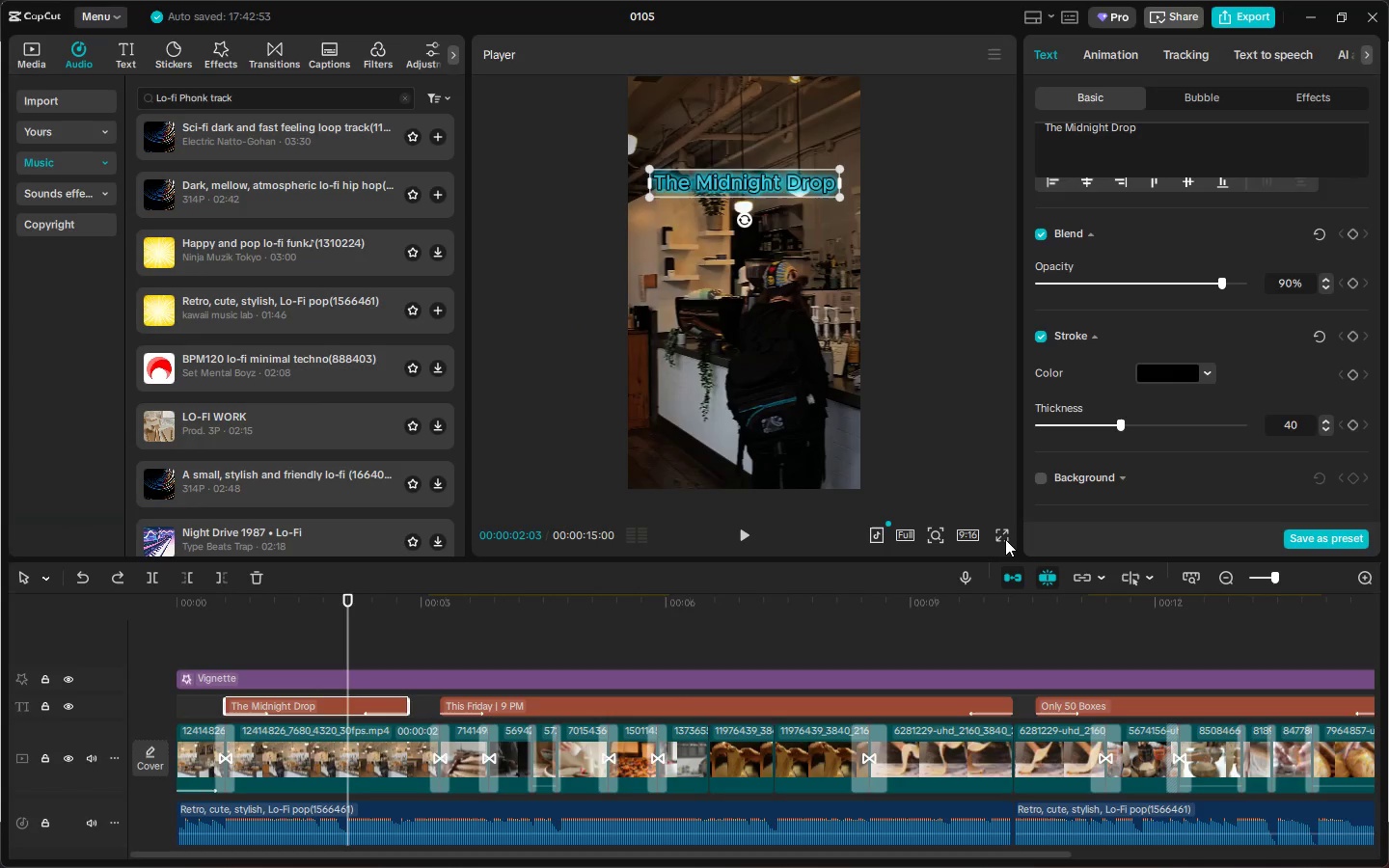 
key(Control+Z)
 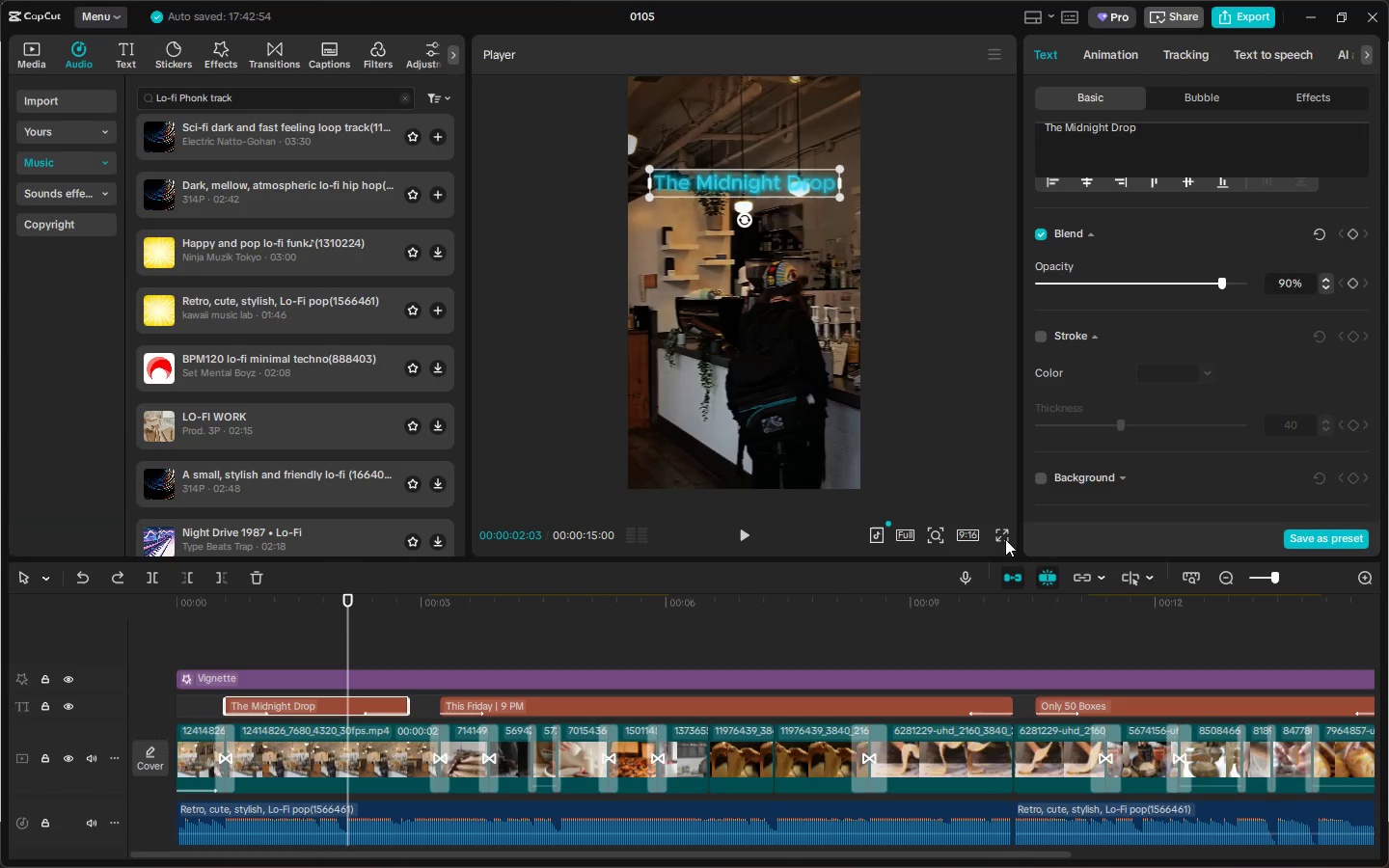 
key(Control+Z)
 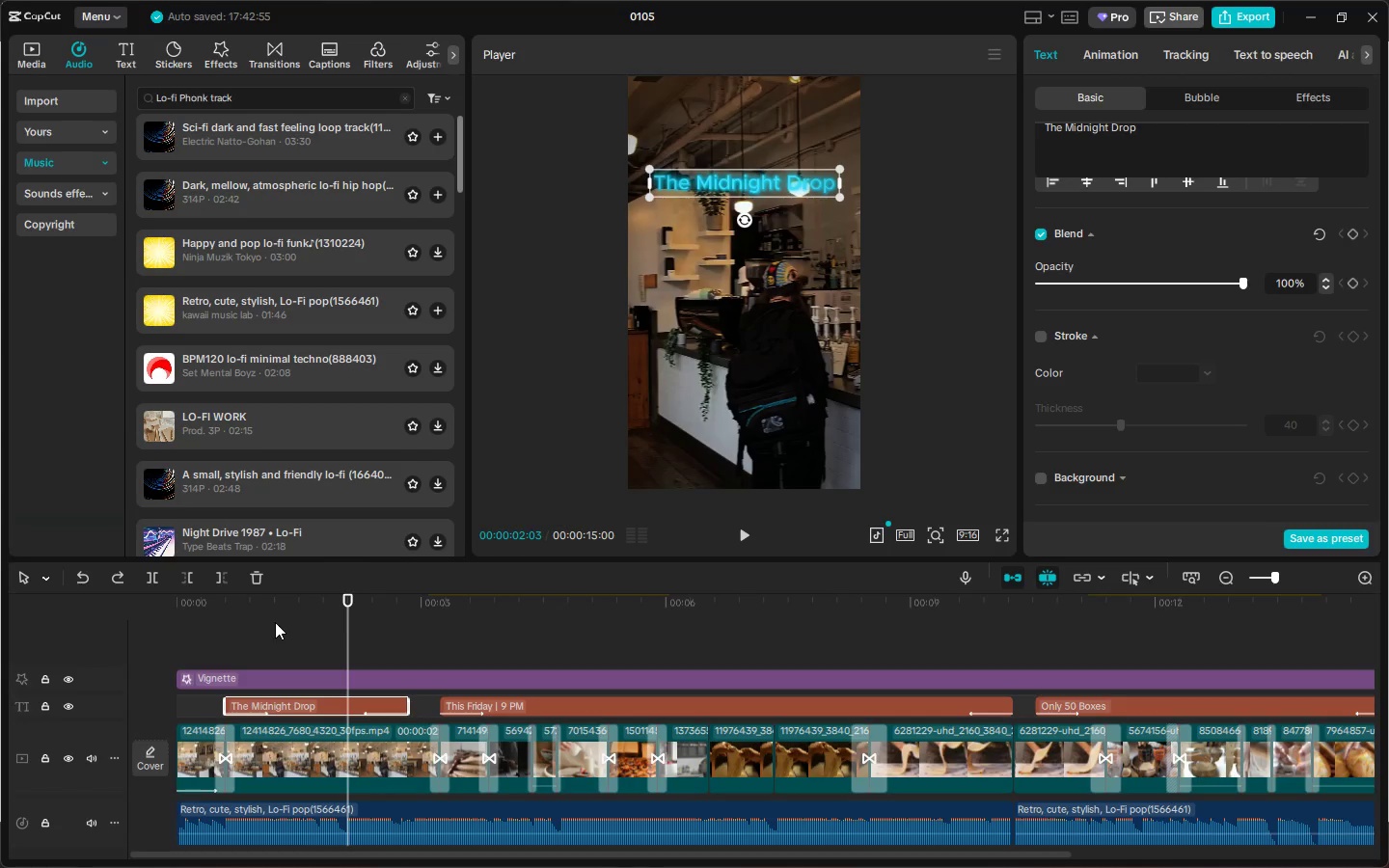 
left_click_drag(start_coordinate=[203, 608], to_coordinate=[125, 608])
 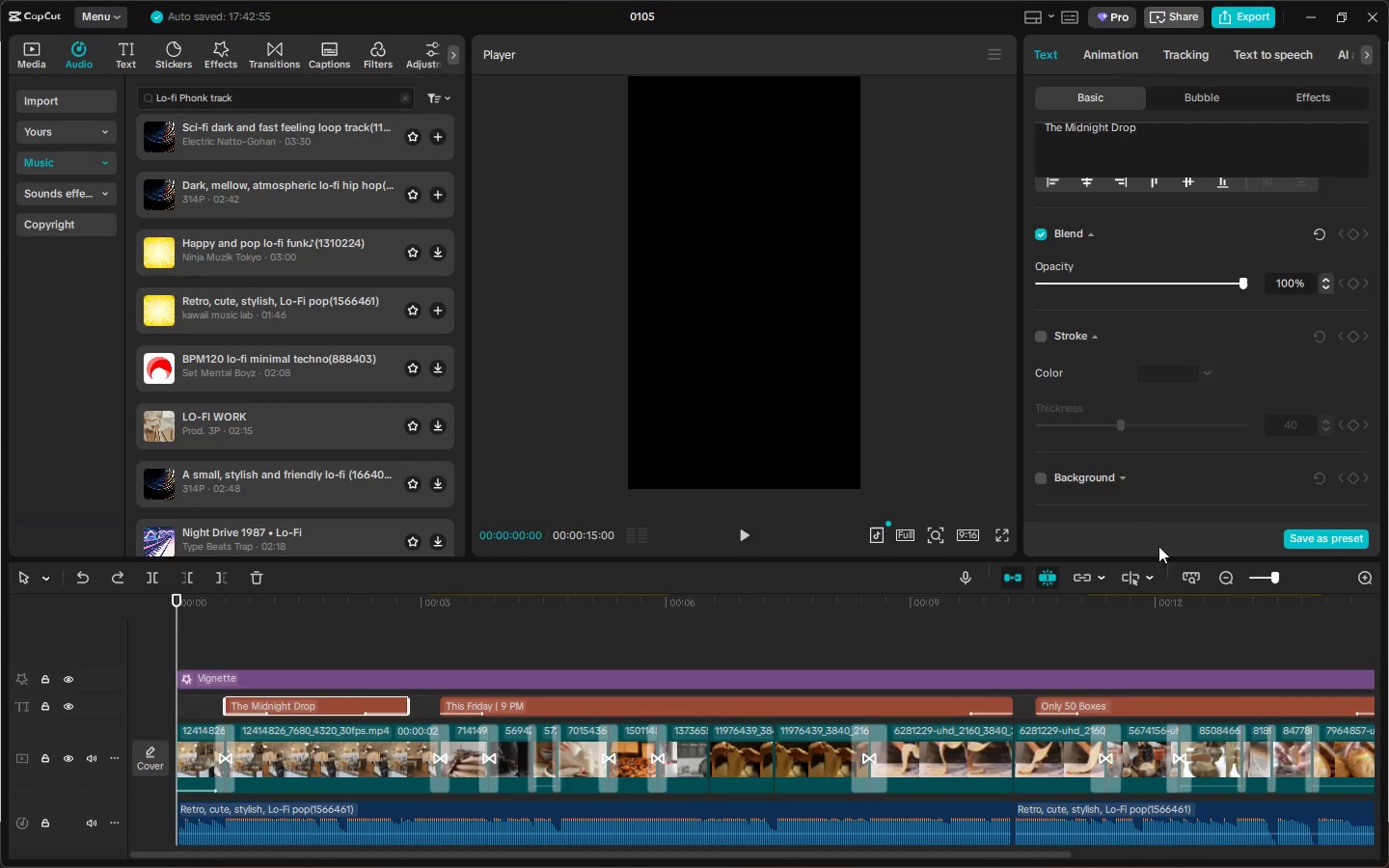 
key(Space)
 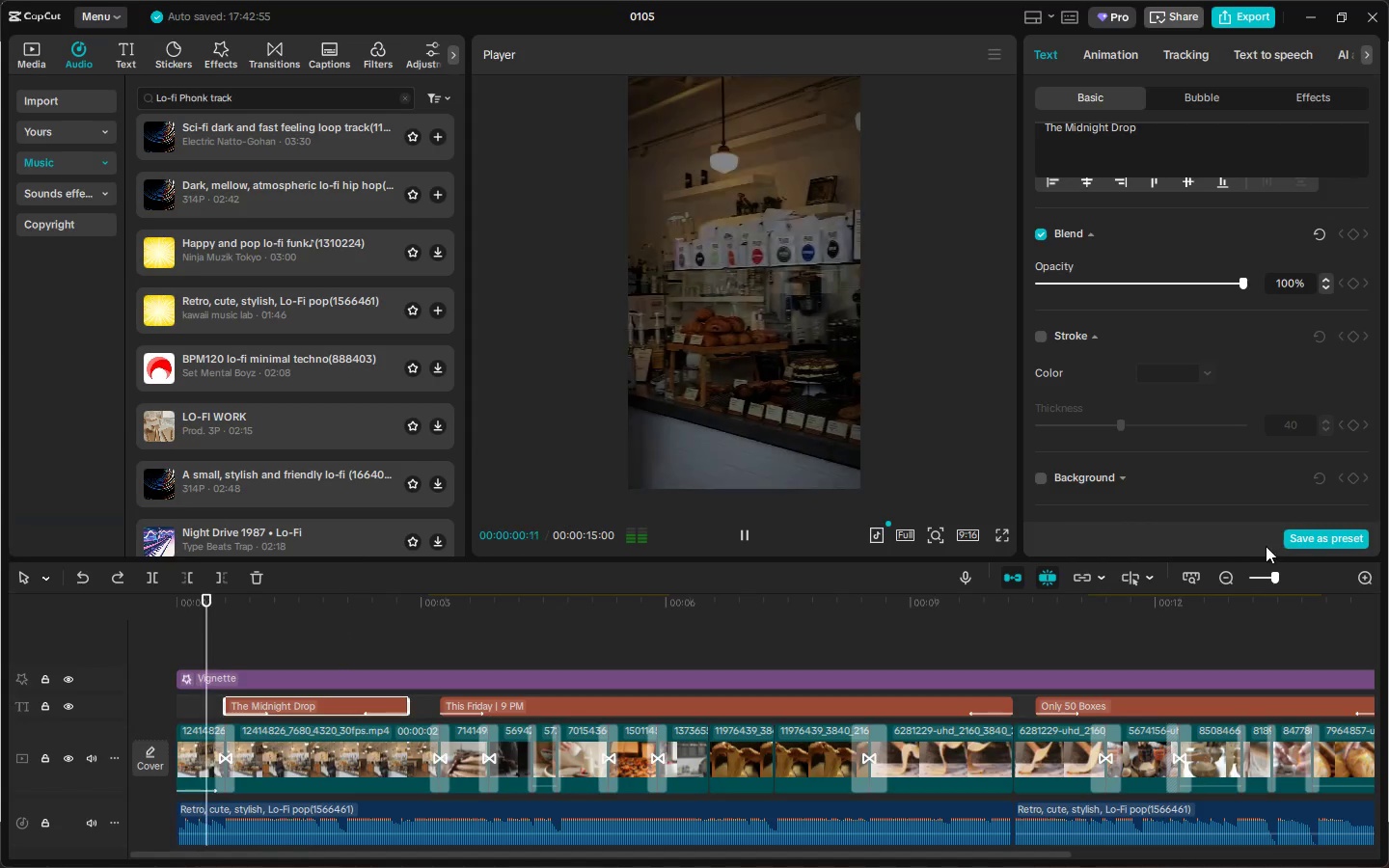 
key(Space)
 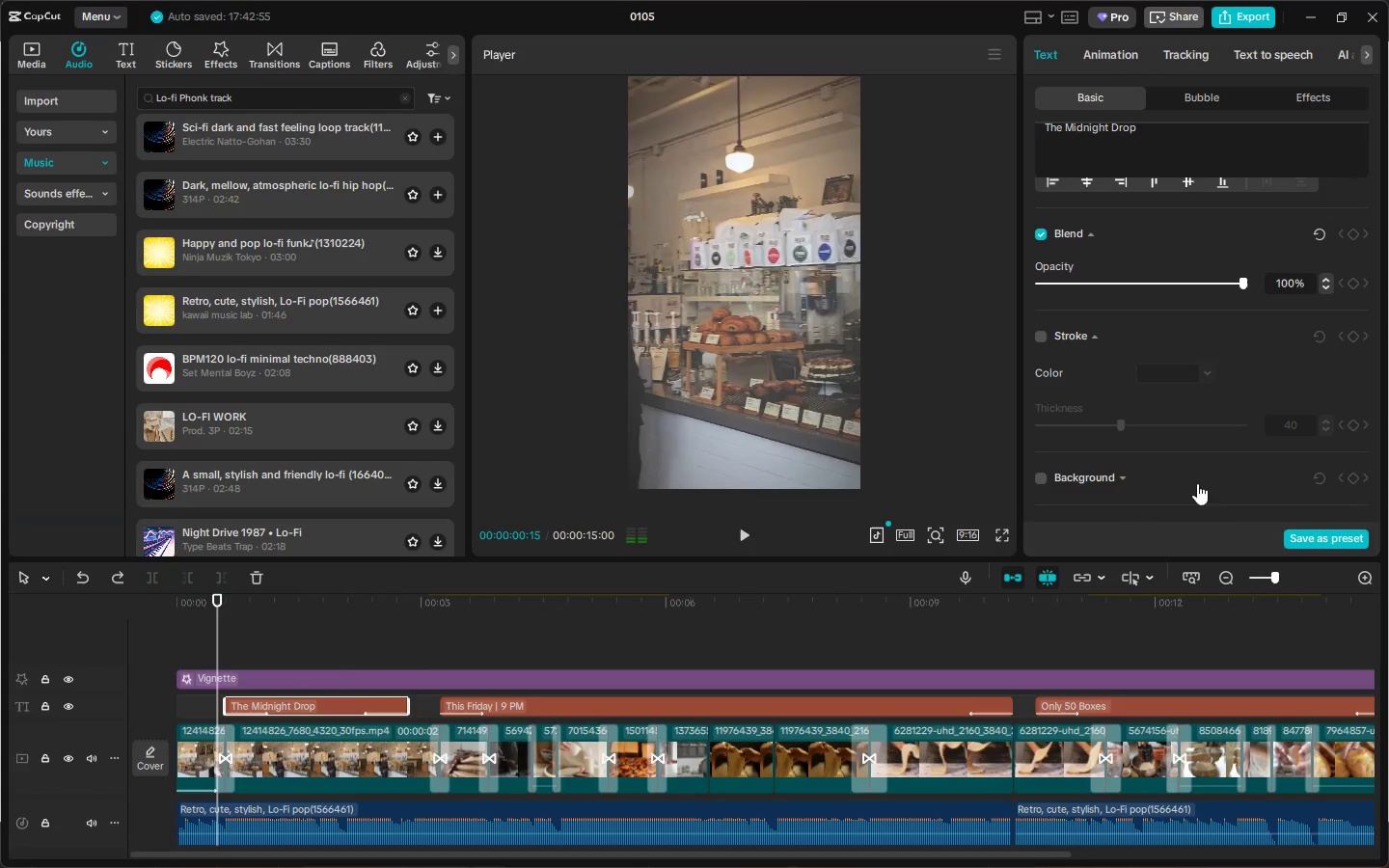 
key(Space)
 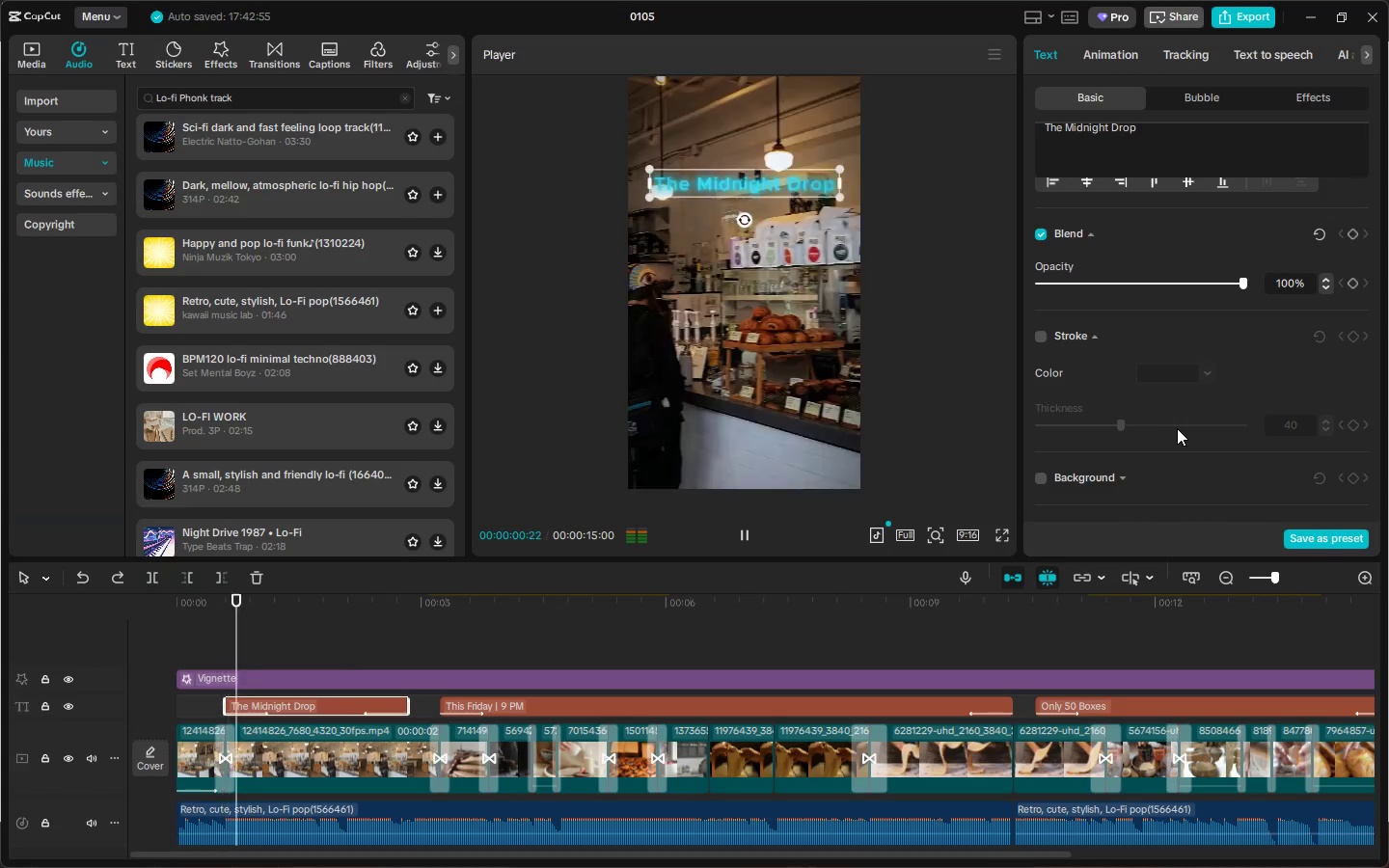 
key(Space)
 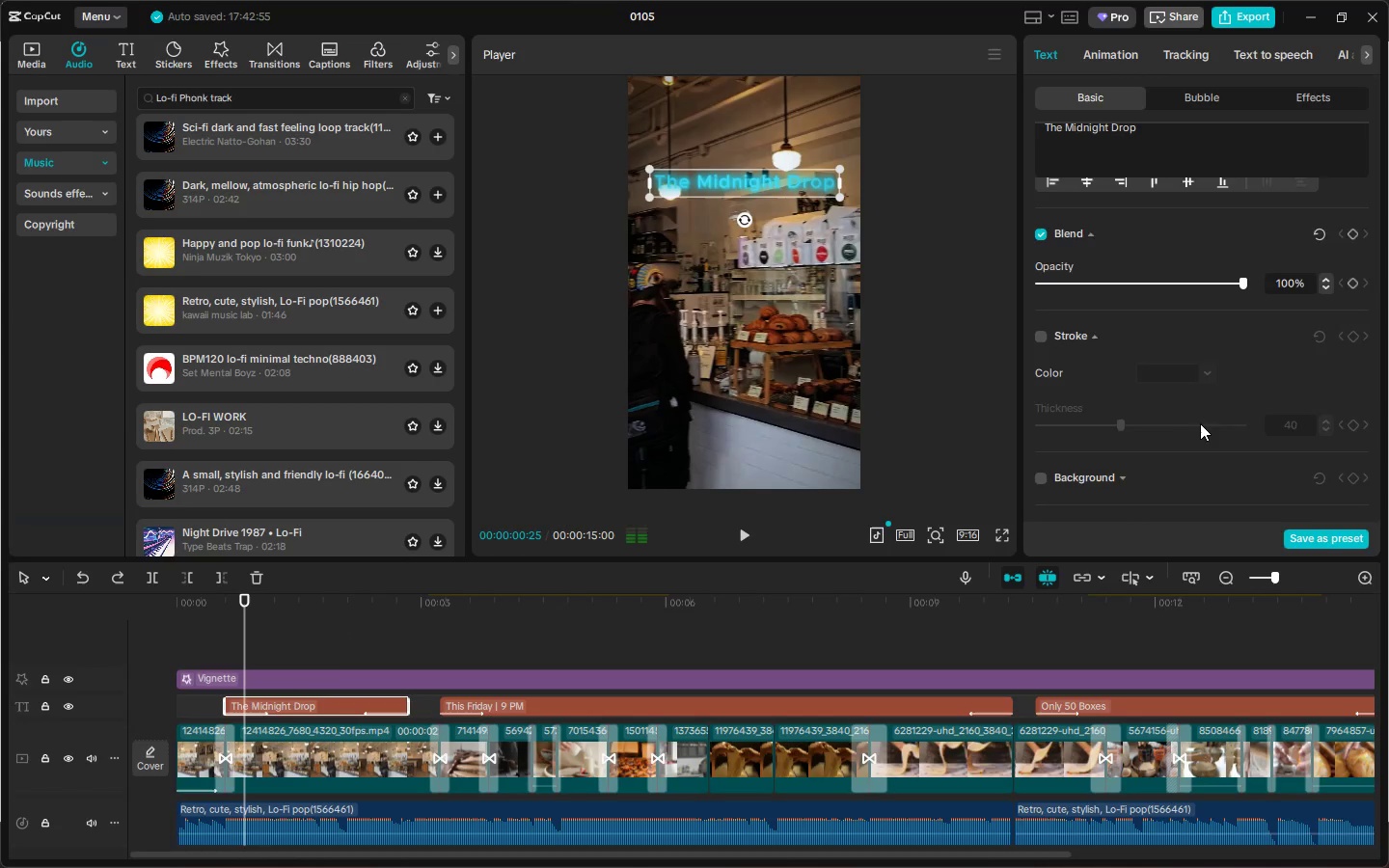 
scroll: coordinate [1193, 465], scroll_direction: down, amount: 23.0
 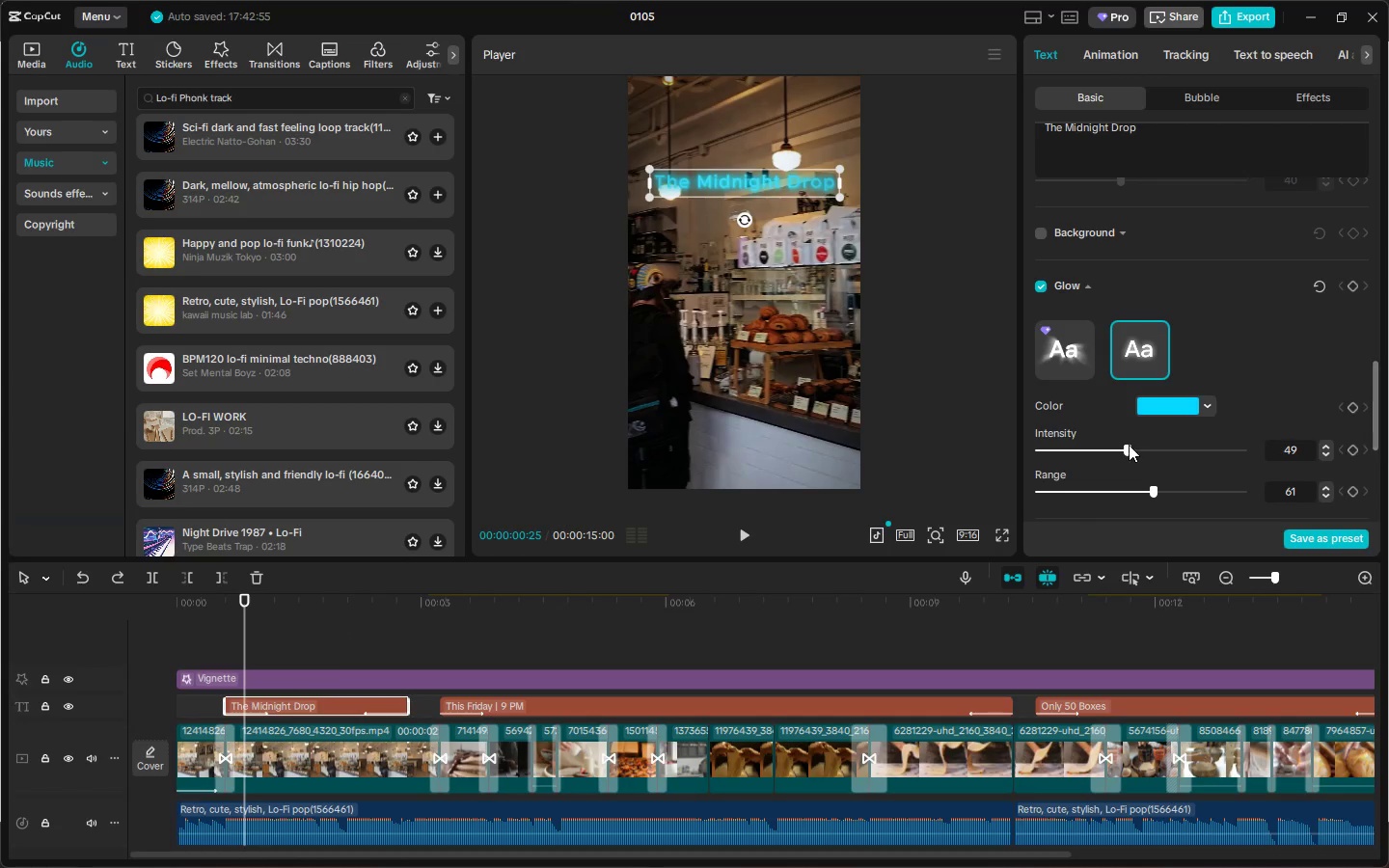 
left_click_drag(start_coordinate=[1127, 451], to_coordinate=[1073, 455])
 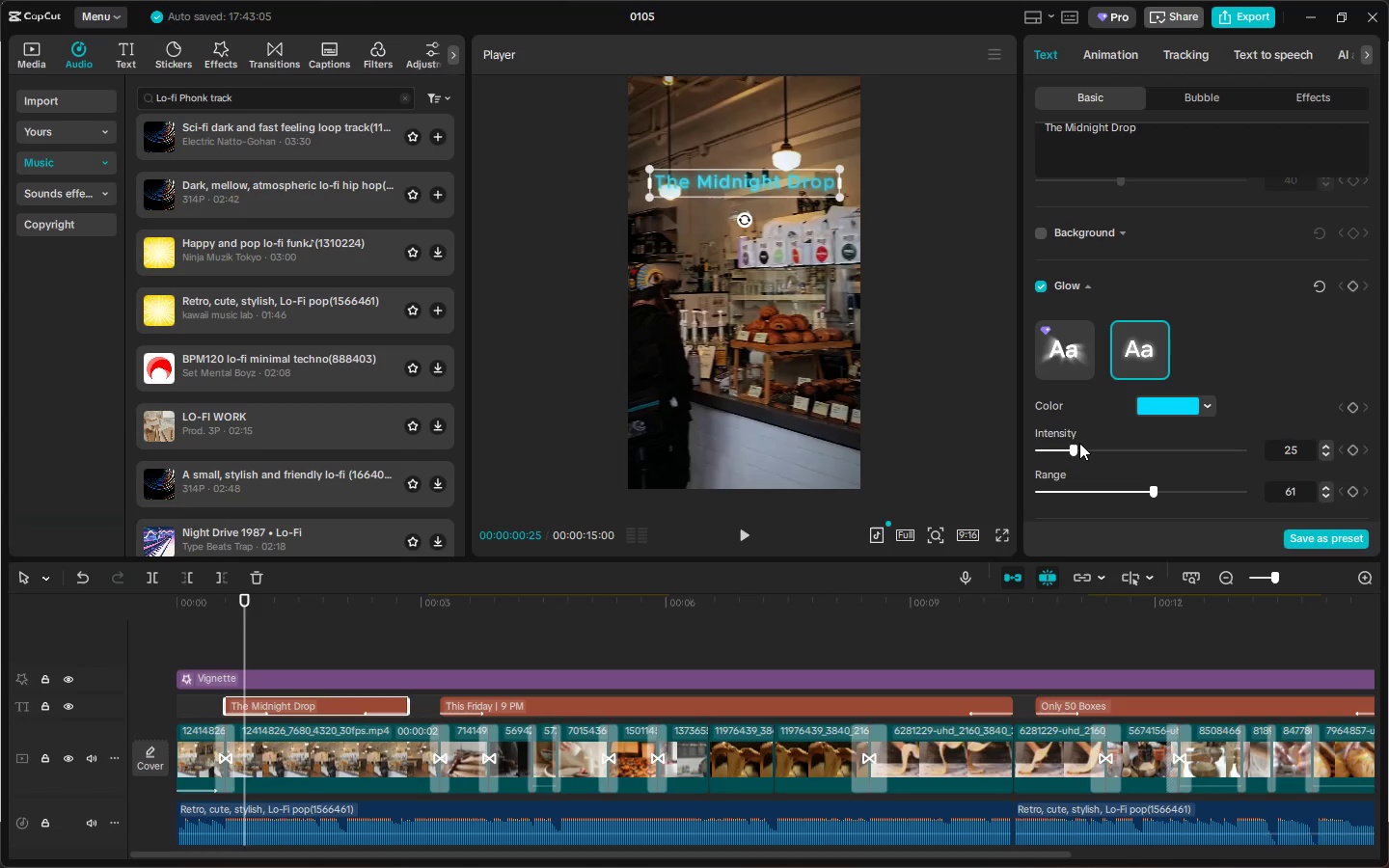 
scroll: coordinate [1130, 420], scroll_direction: down, amount: 9.0
 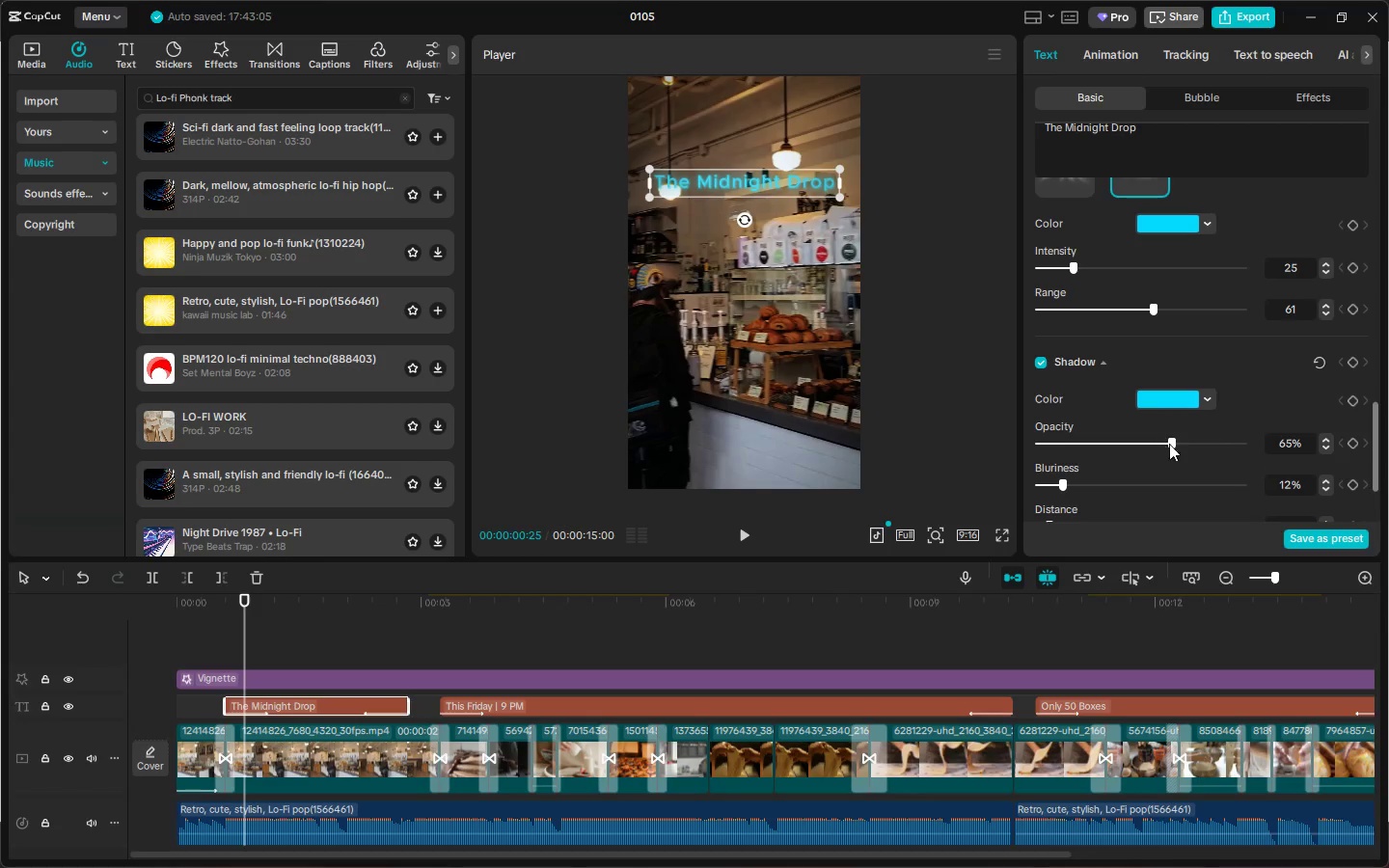 
left_click_drag(start_coordinate=[1175, 444], to_coordinate=[1195, 444])
 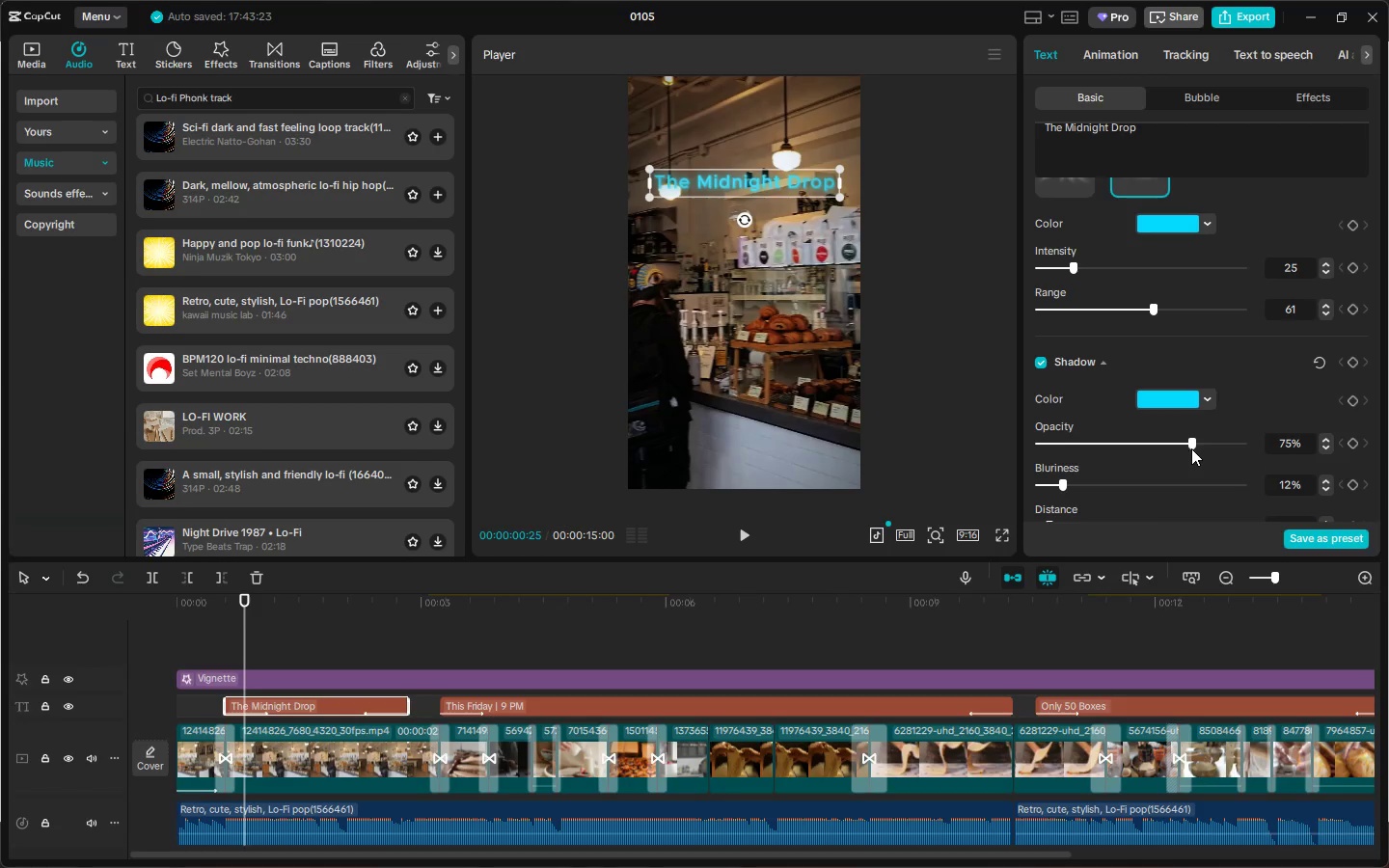 
scroll: coordinate [1184, 475], scroll_direction: down, amount: 1.0
 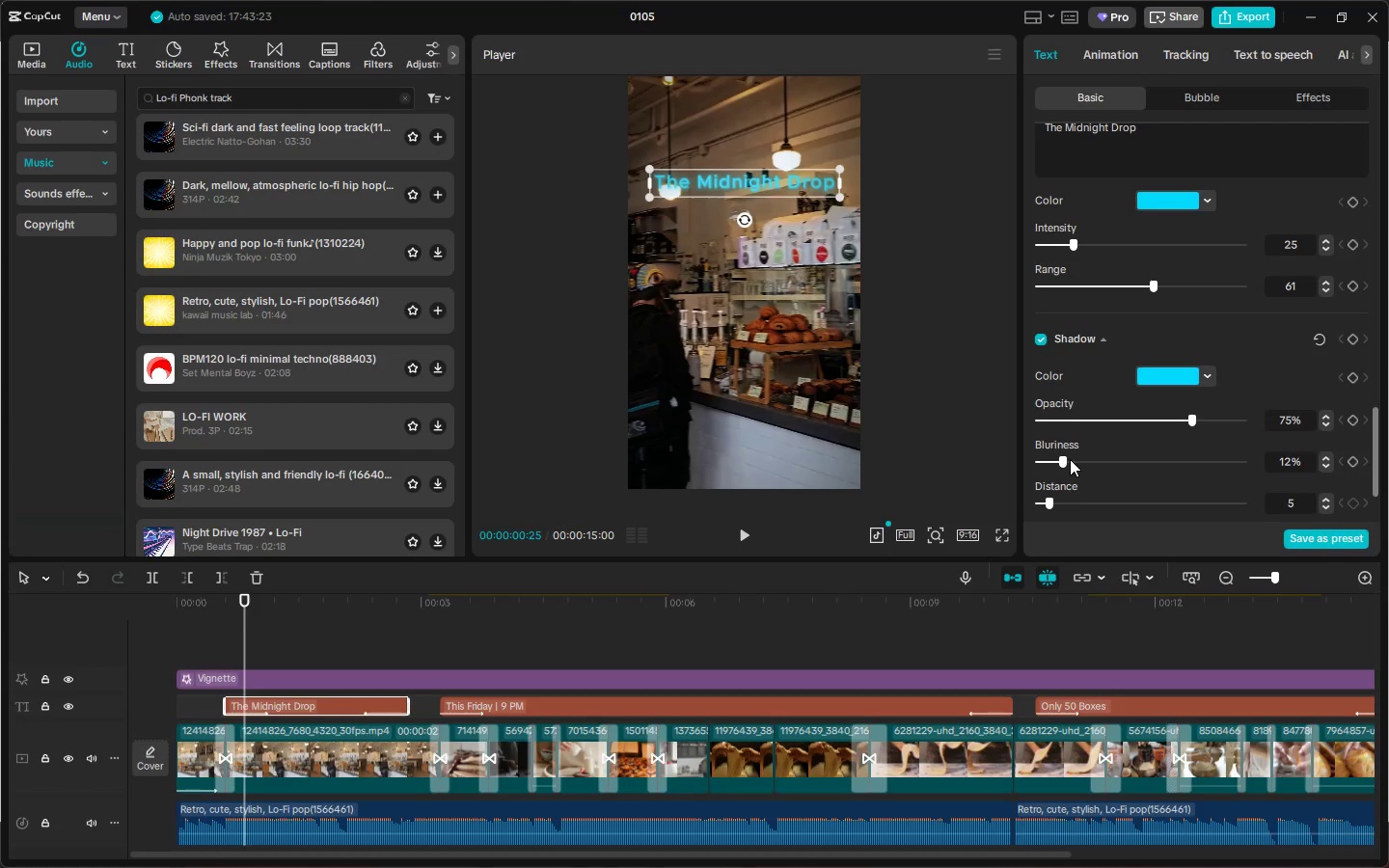 
left_click_drag(start_coordinate=[1065, 460], to_coordinate=[1077, 460])
 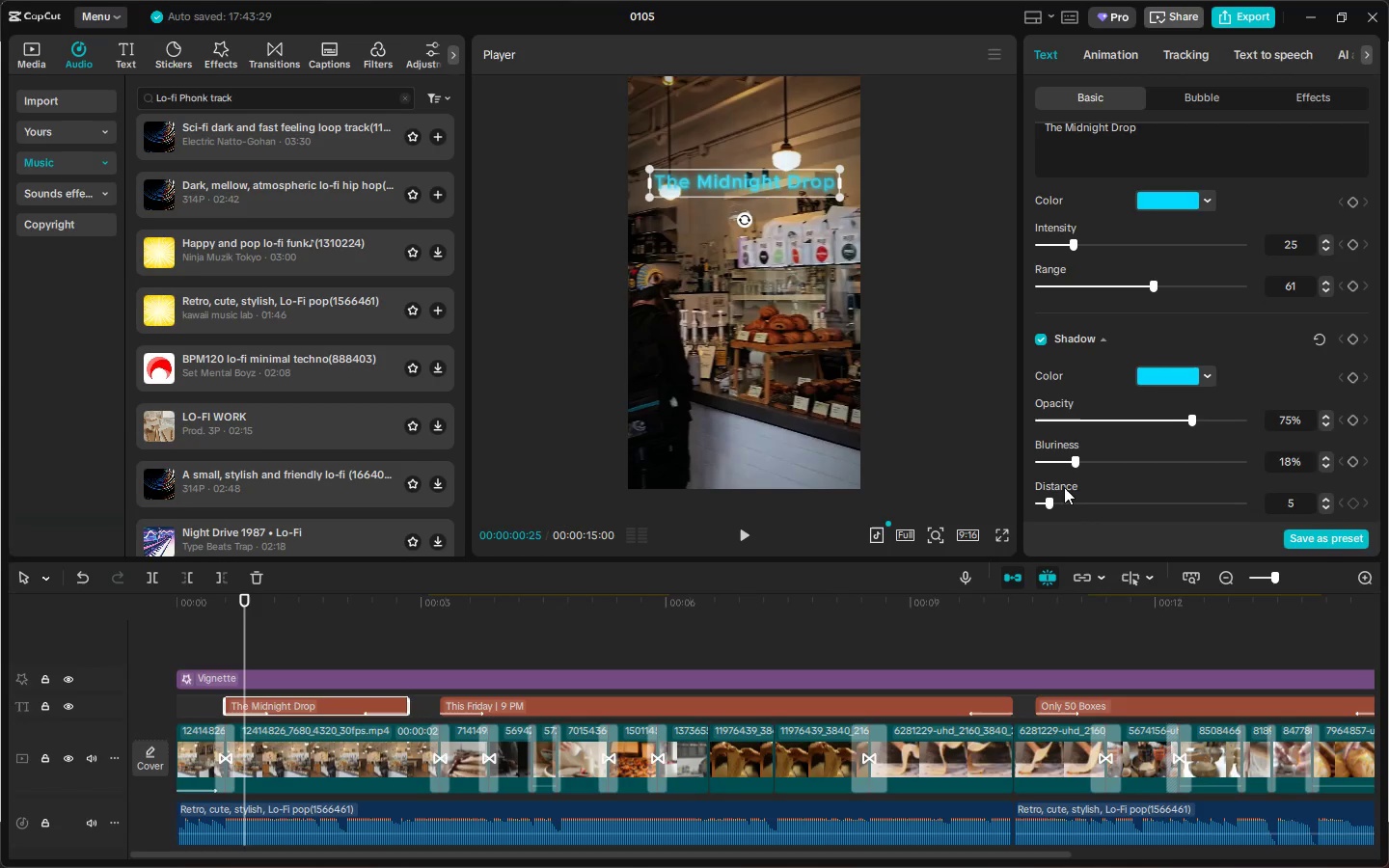 
scroll: coordinate [1123, 485], scroll_direction: down, amount: 12.0
 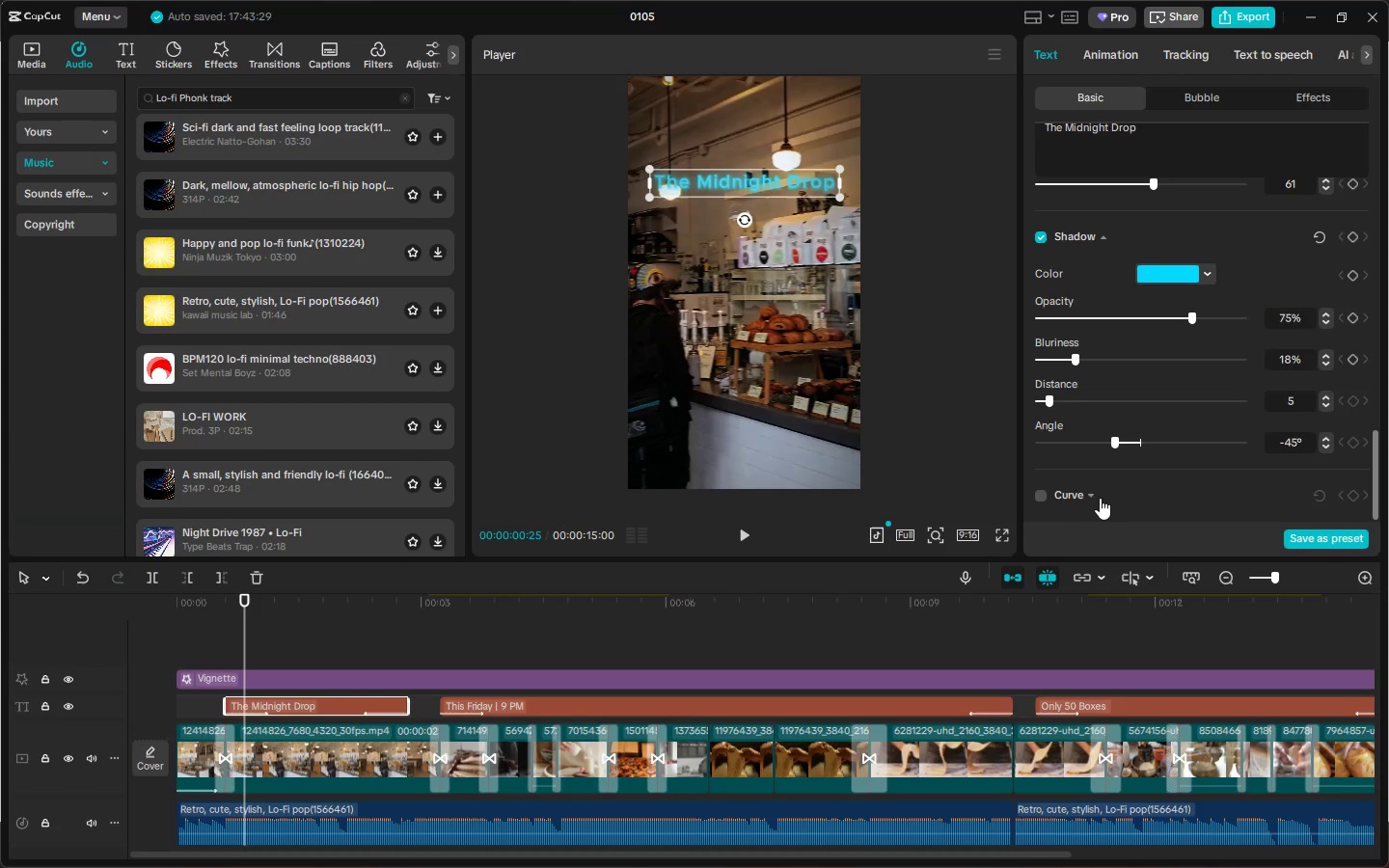 
left_click([1089, 497])
 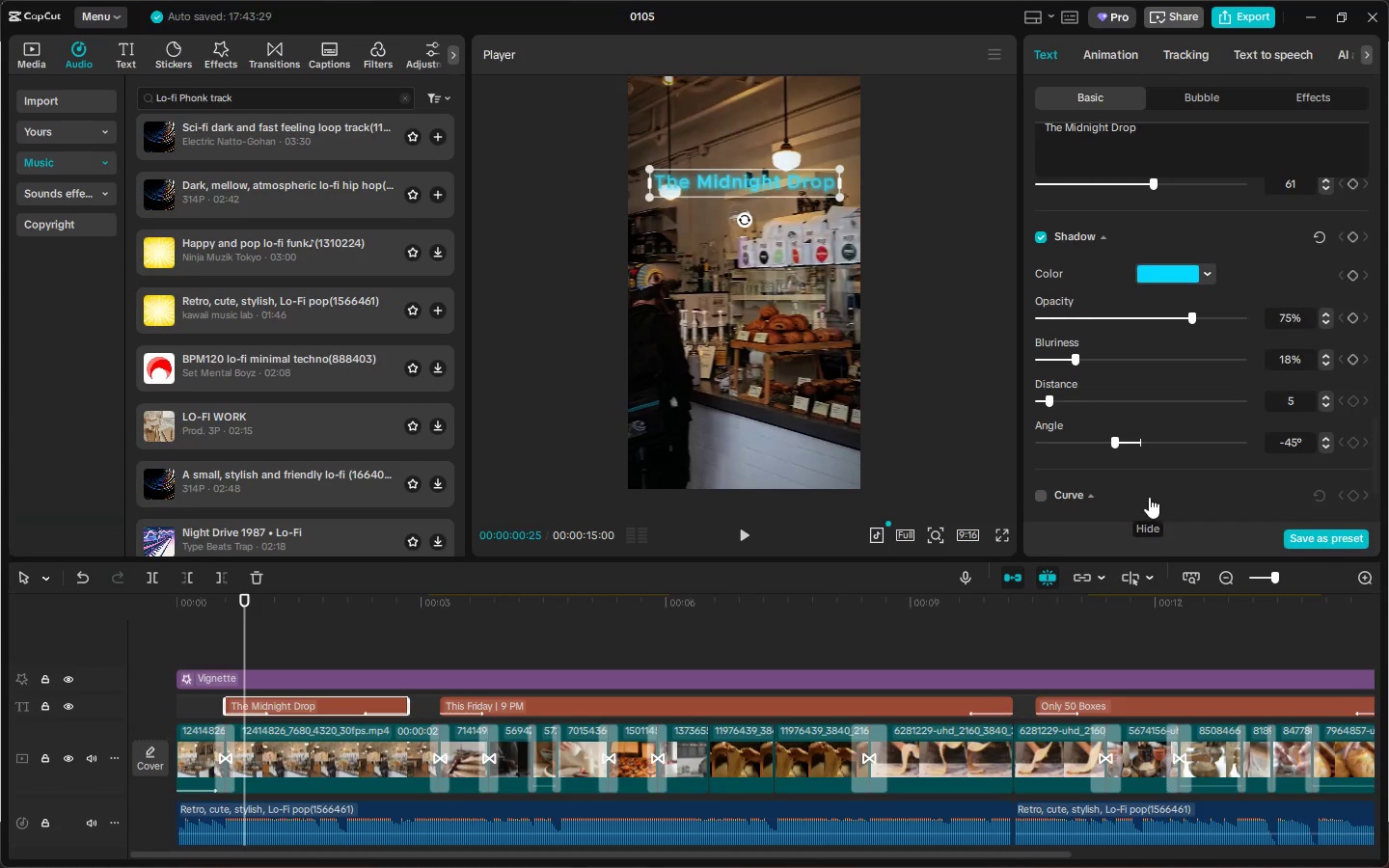 
scroll: coordinate [1158, 491], scroll_direction: down, amount: 13.0
 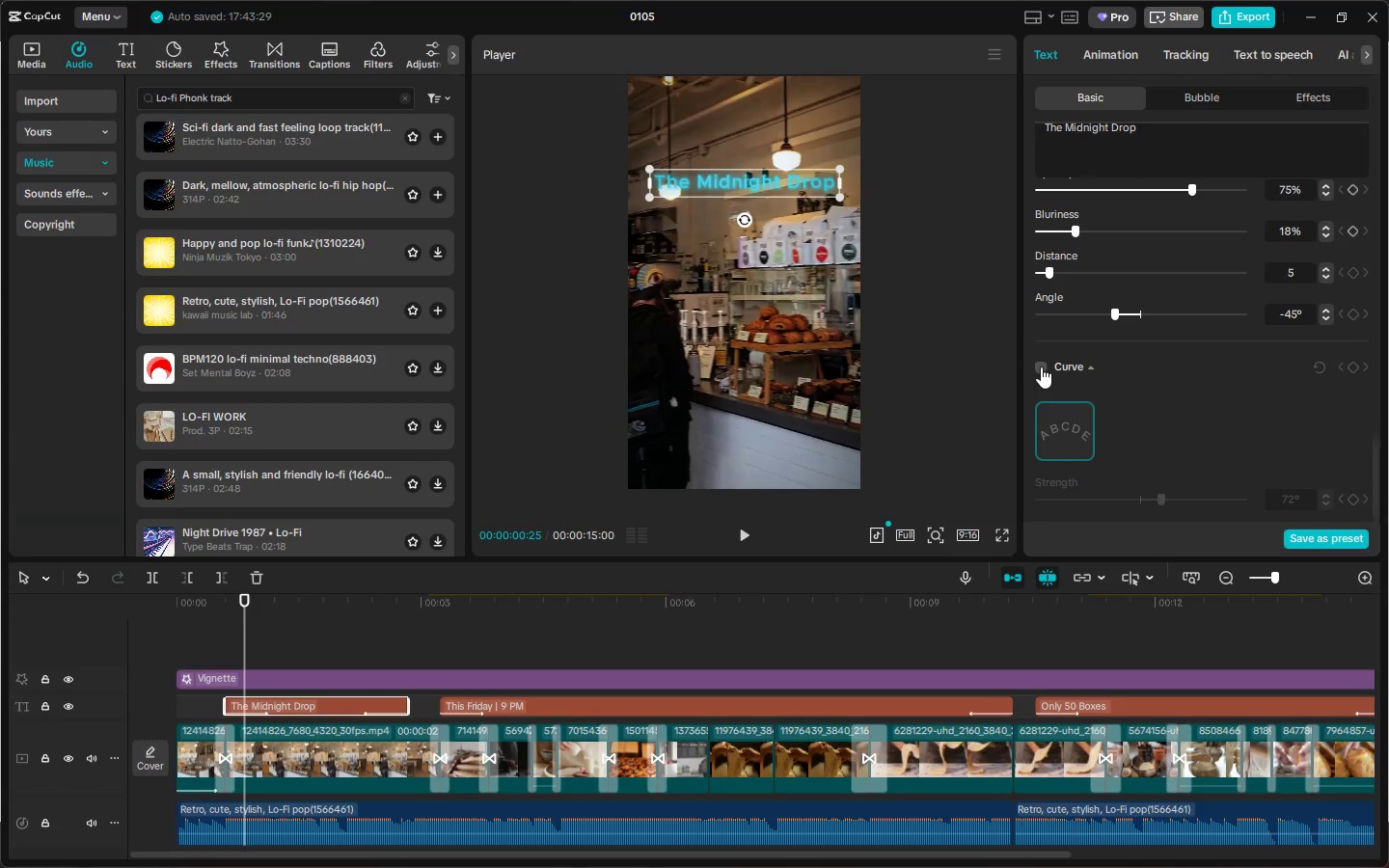 
left_click([1086, 455])
 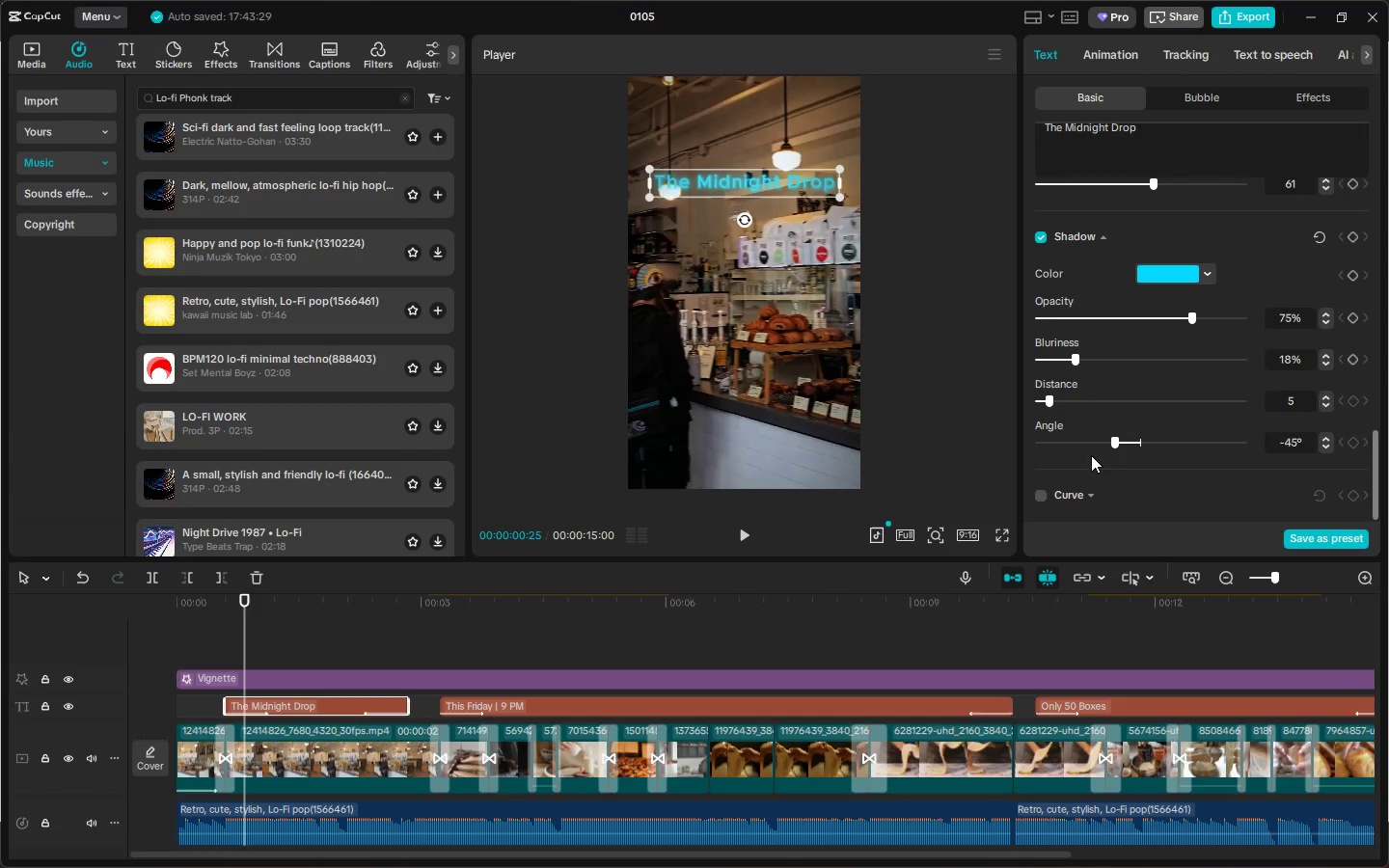 
scroll: coordinate [1108, 464], scroll_direction: up, amount: 12.0
 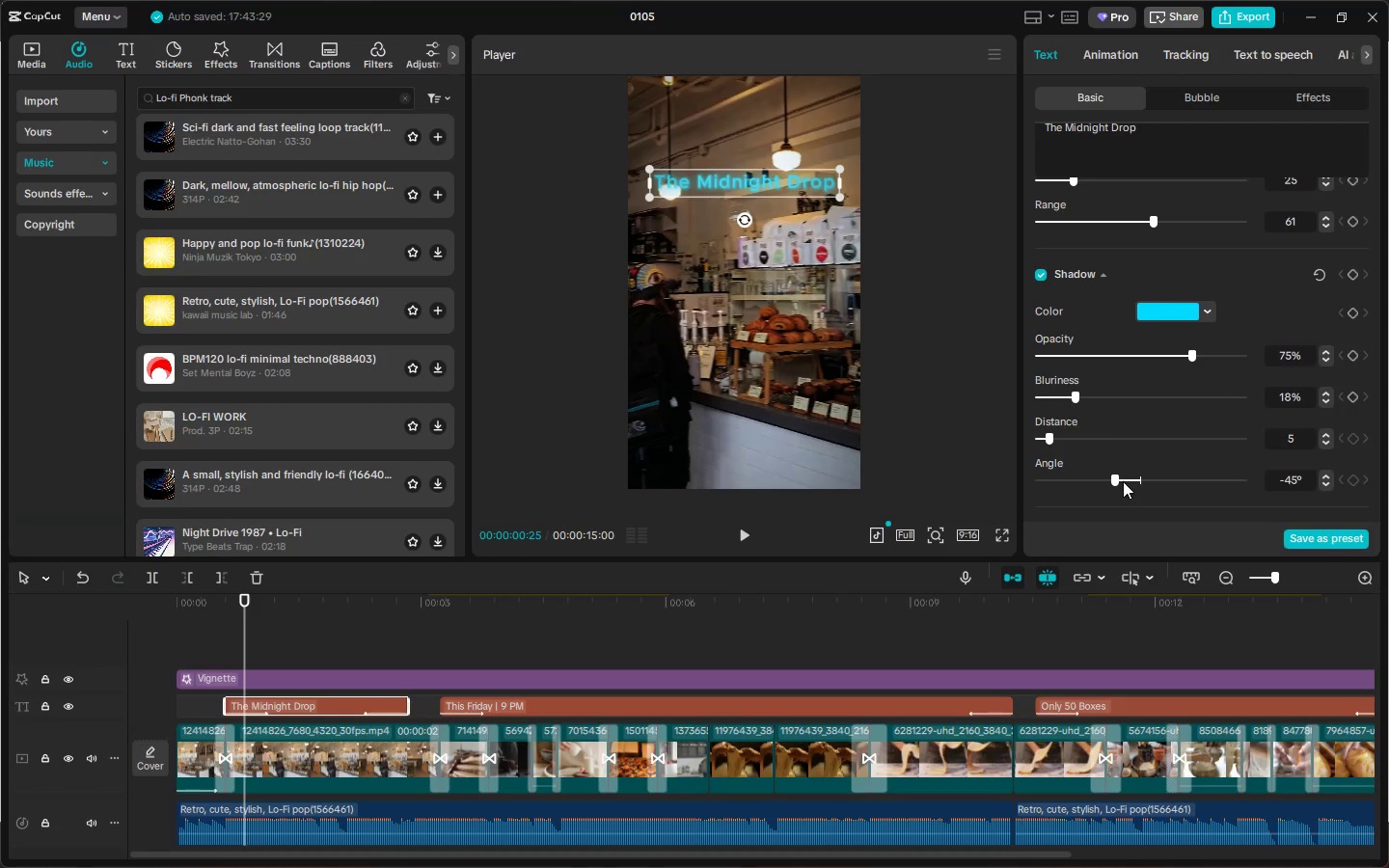 
left_click_drag(start_coordinate=[1116, 479], to_coordinate=[1101, 485])
 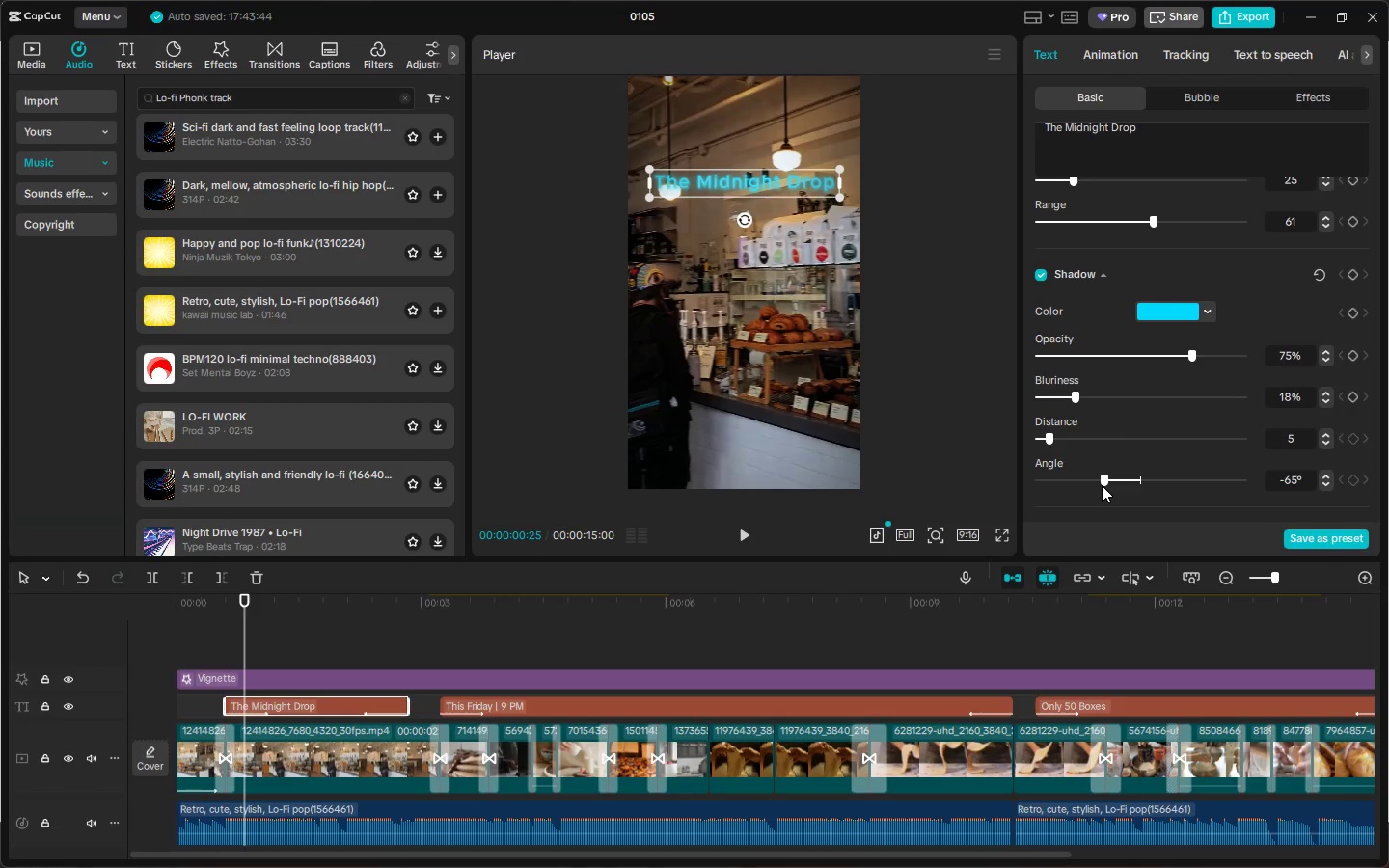 
key(Control+ControlLeft)
 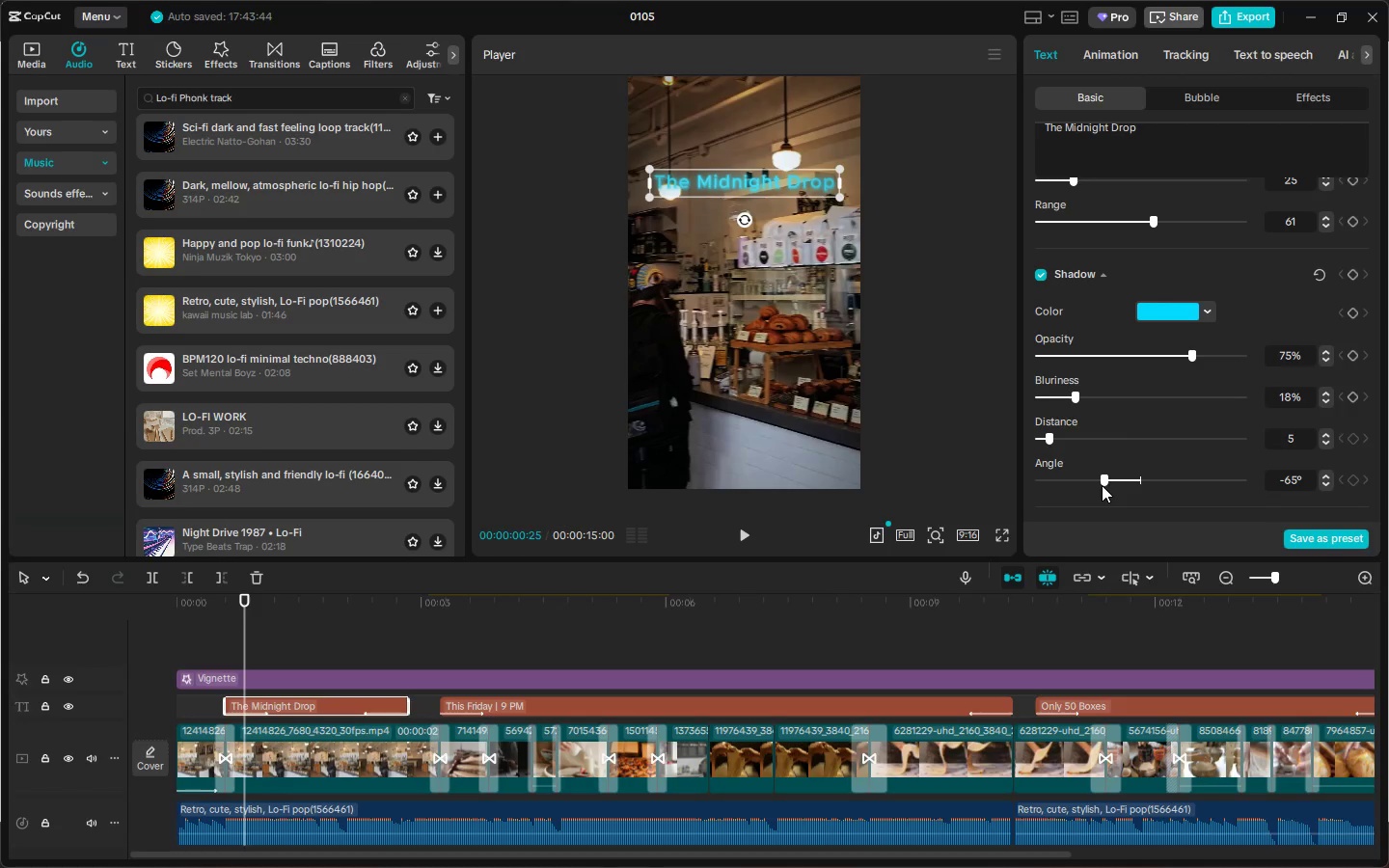 
key(Control+Z)
 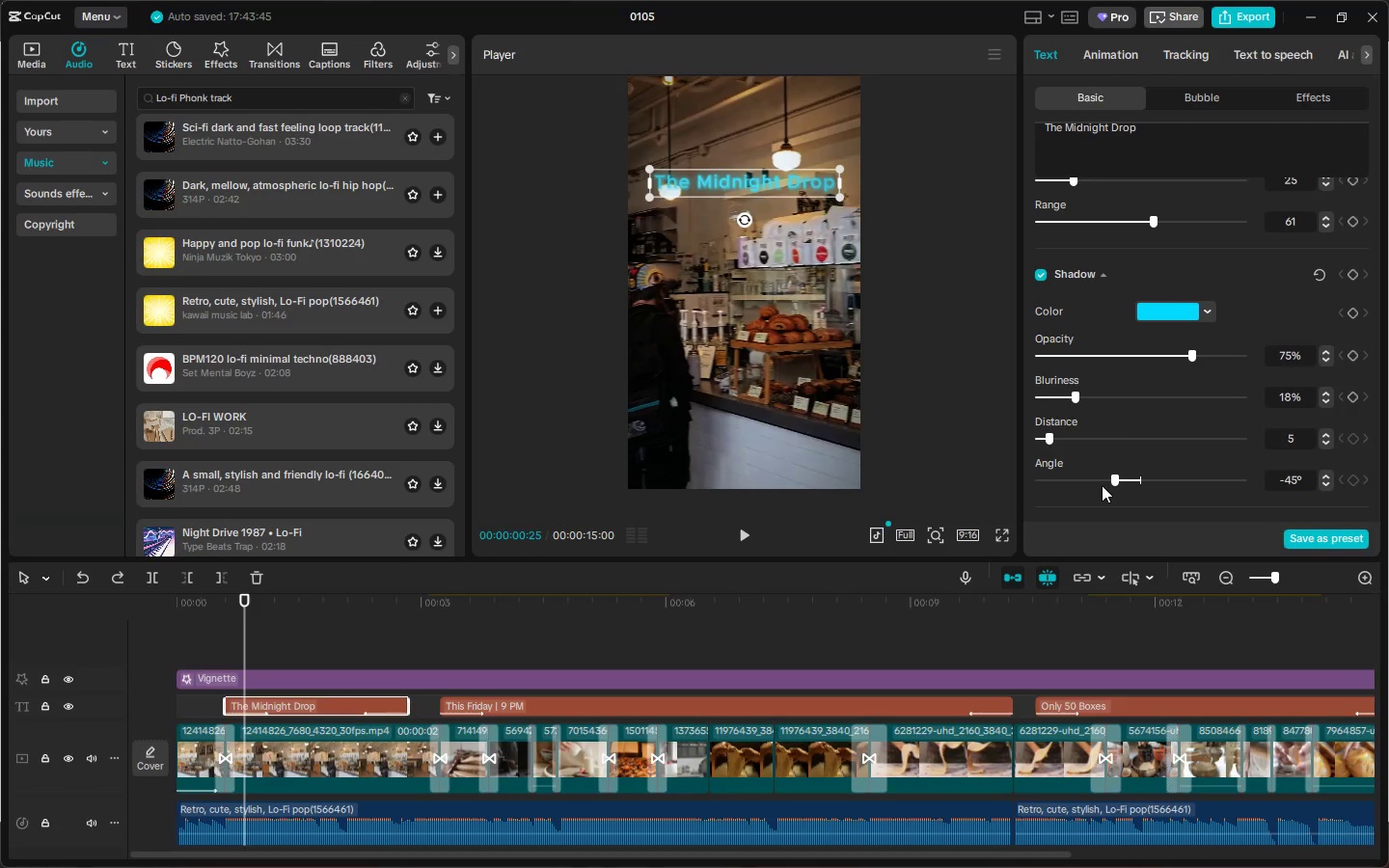 
scroll: coordinate [1187, 449], scroll_direction: up, amount: 7.0
 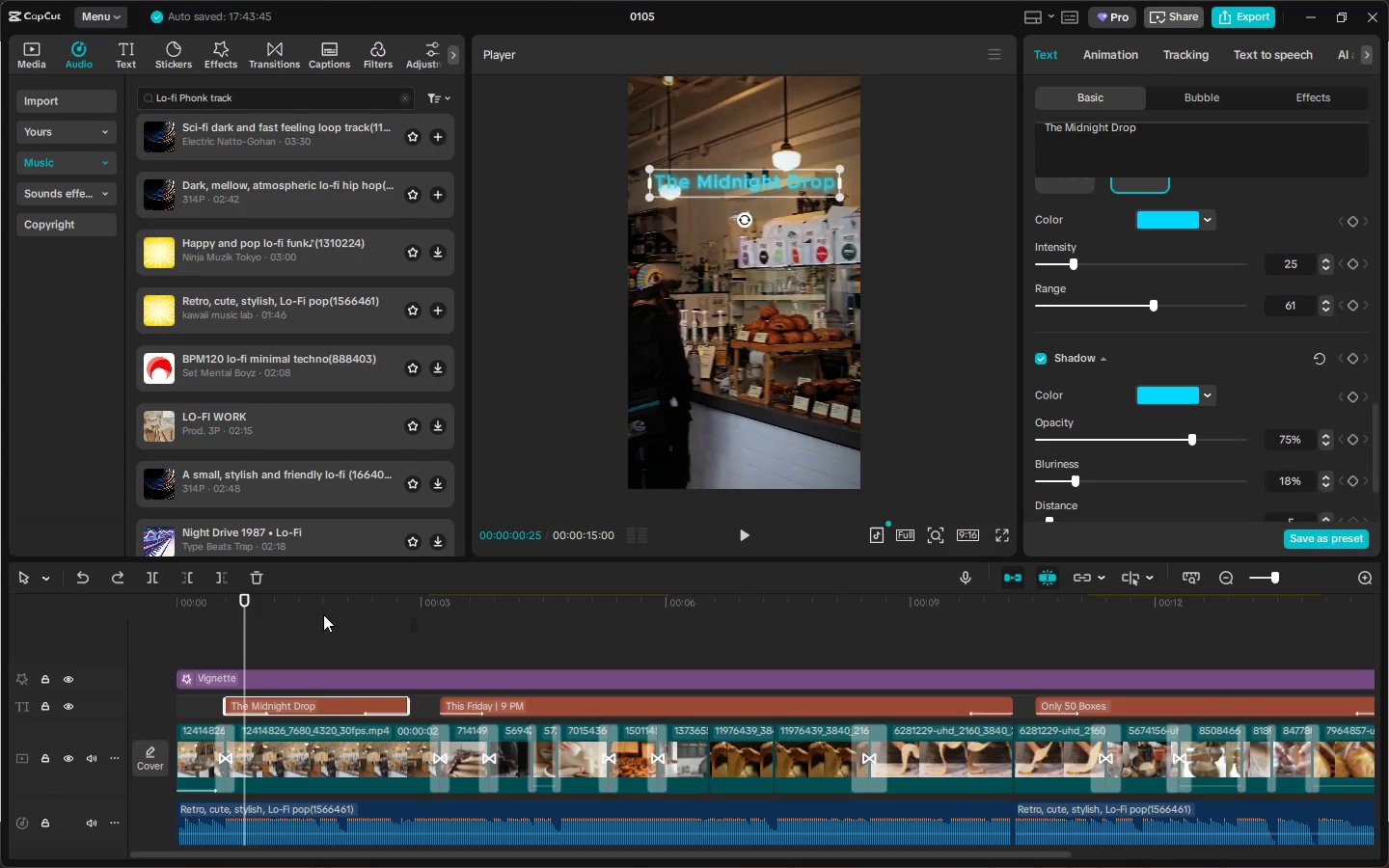 
left_click_drag(start_coordinate=[208, 602], to_coordinate=[140, 601])
 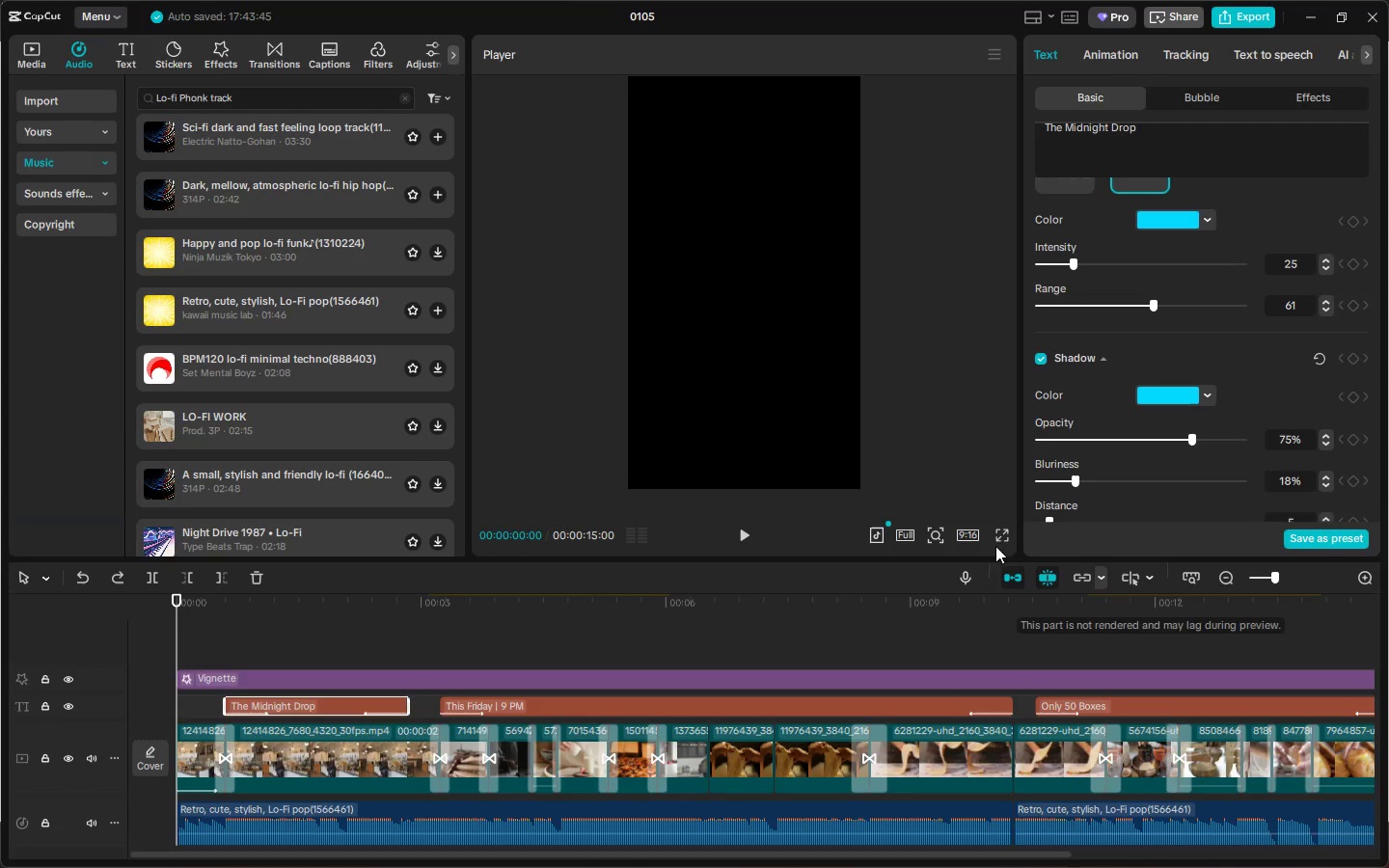 
left_click([1002, 532])
 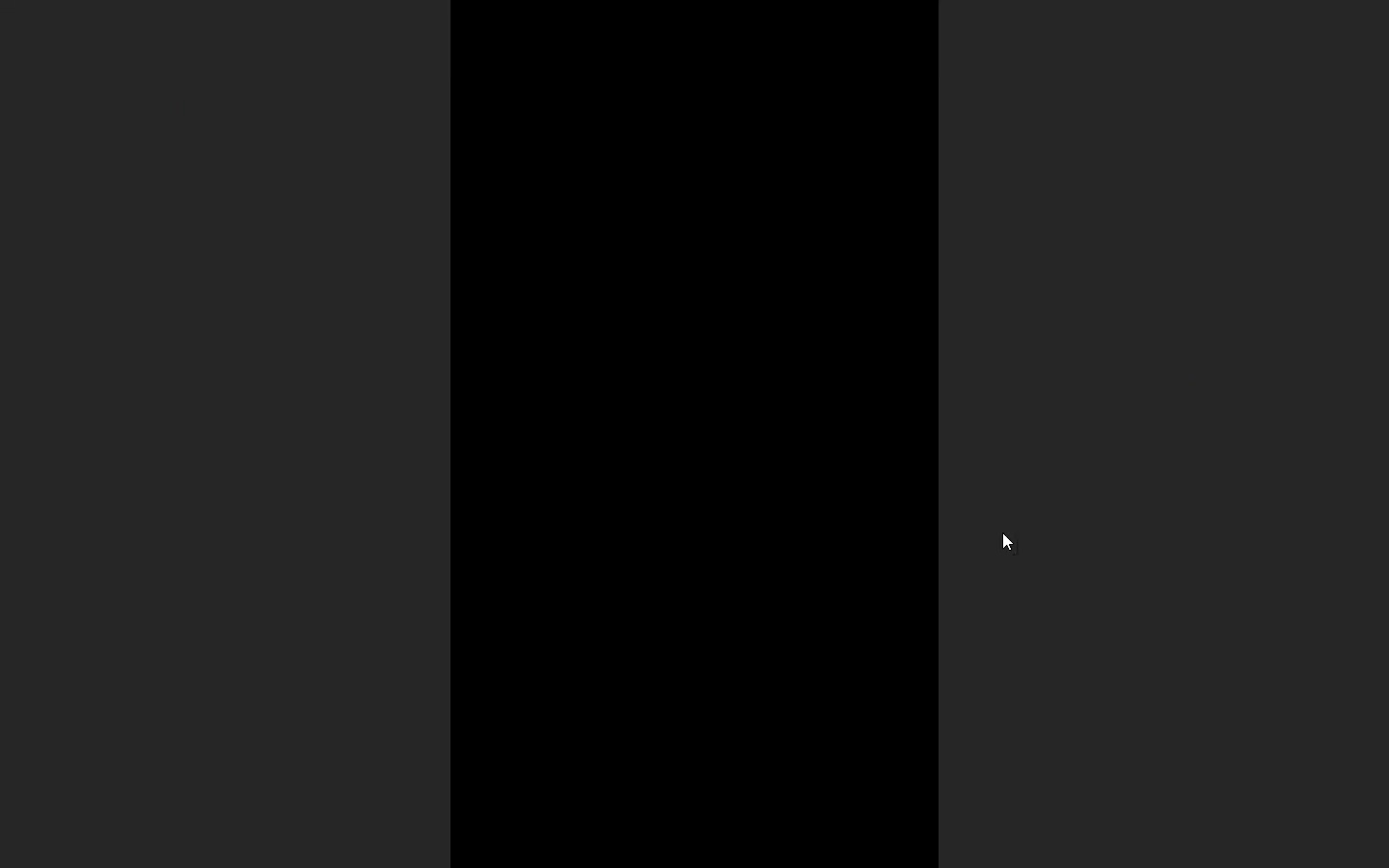 
key(Space)
 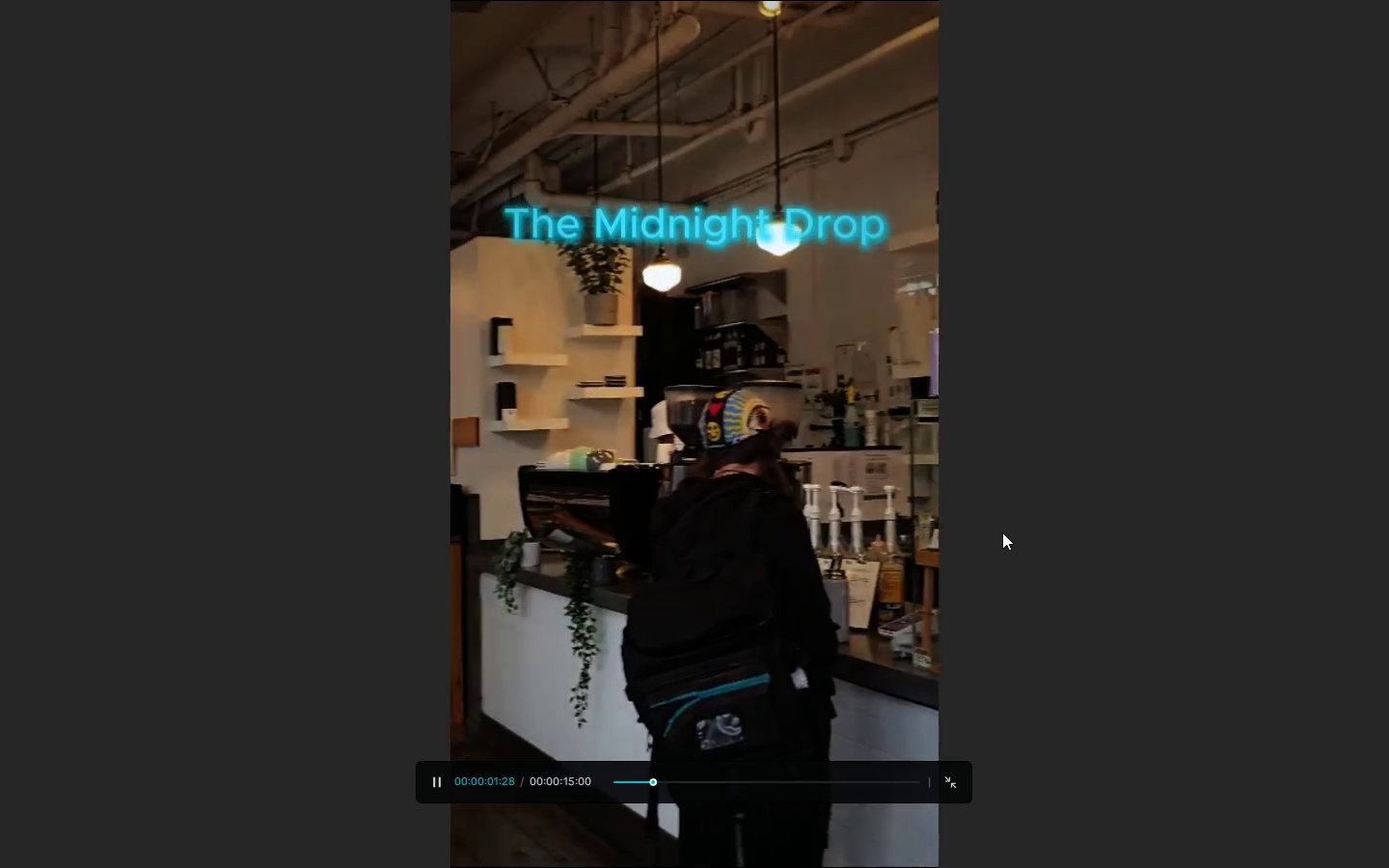 
key(Space)
 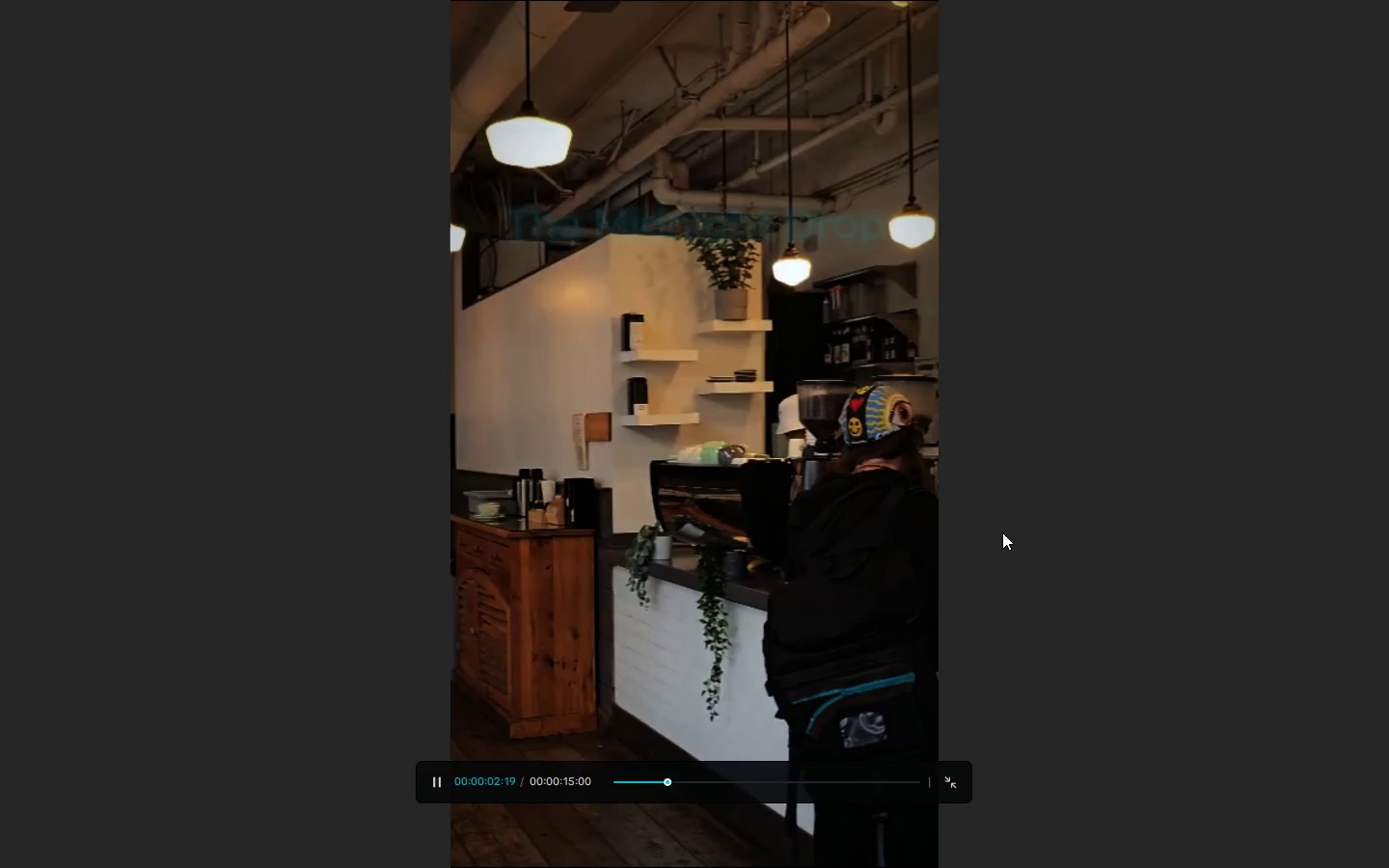 
key(Space)
 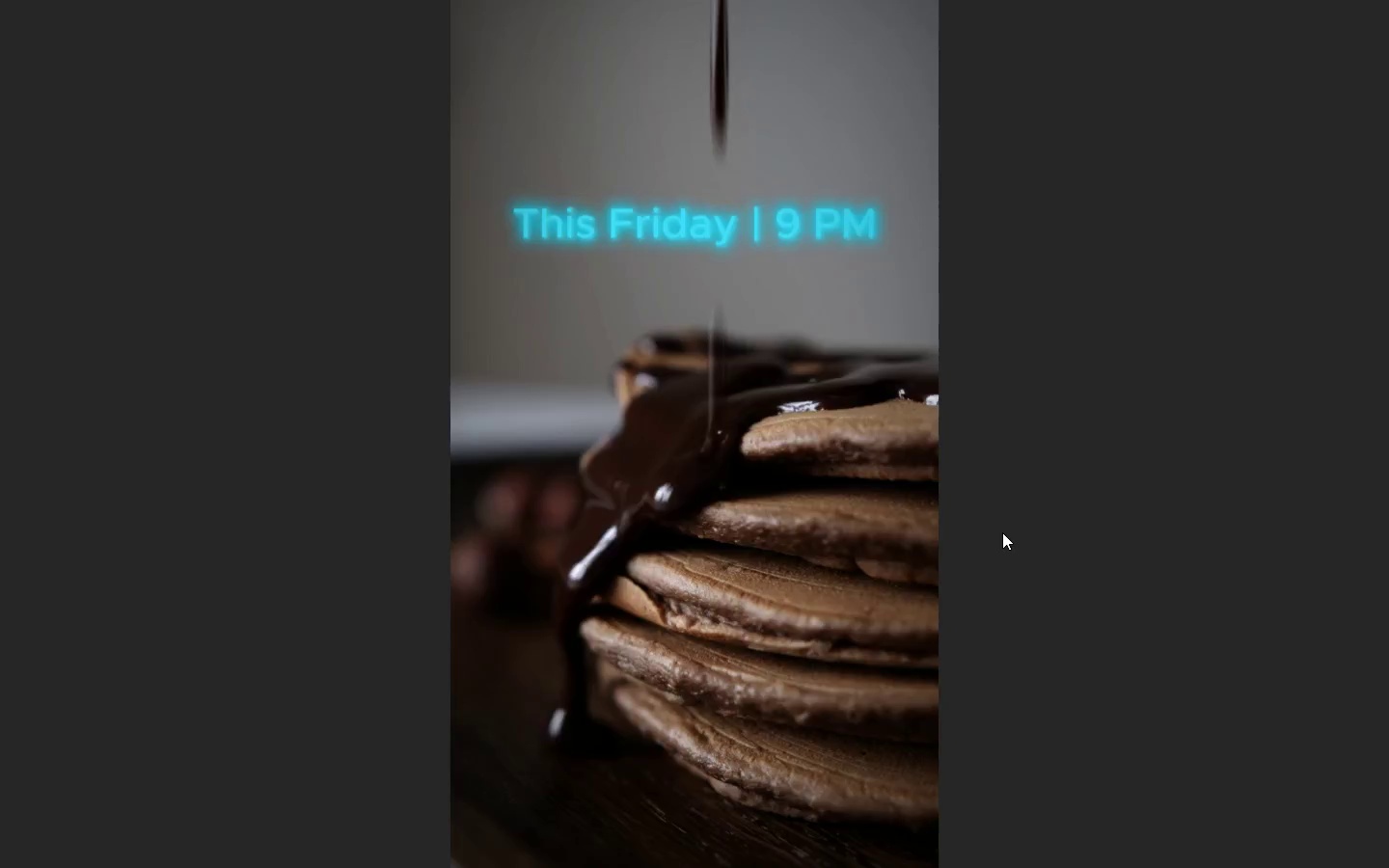 
key(Space)
 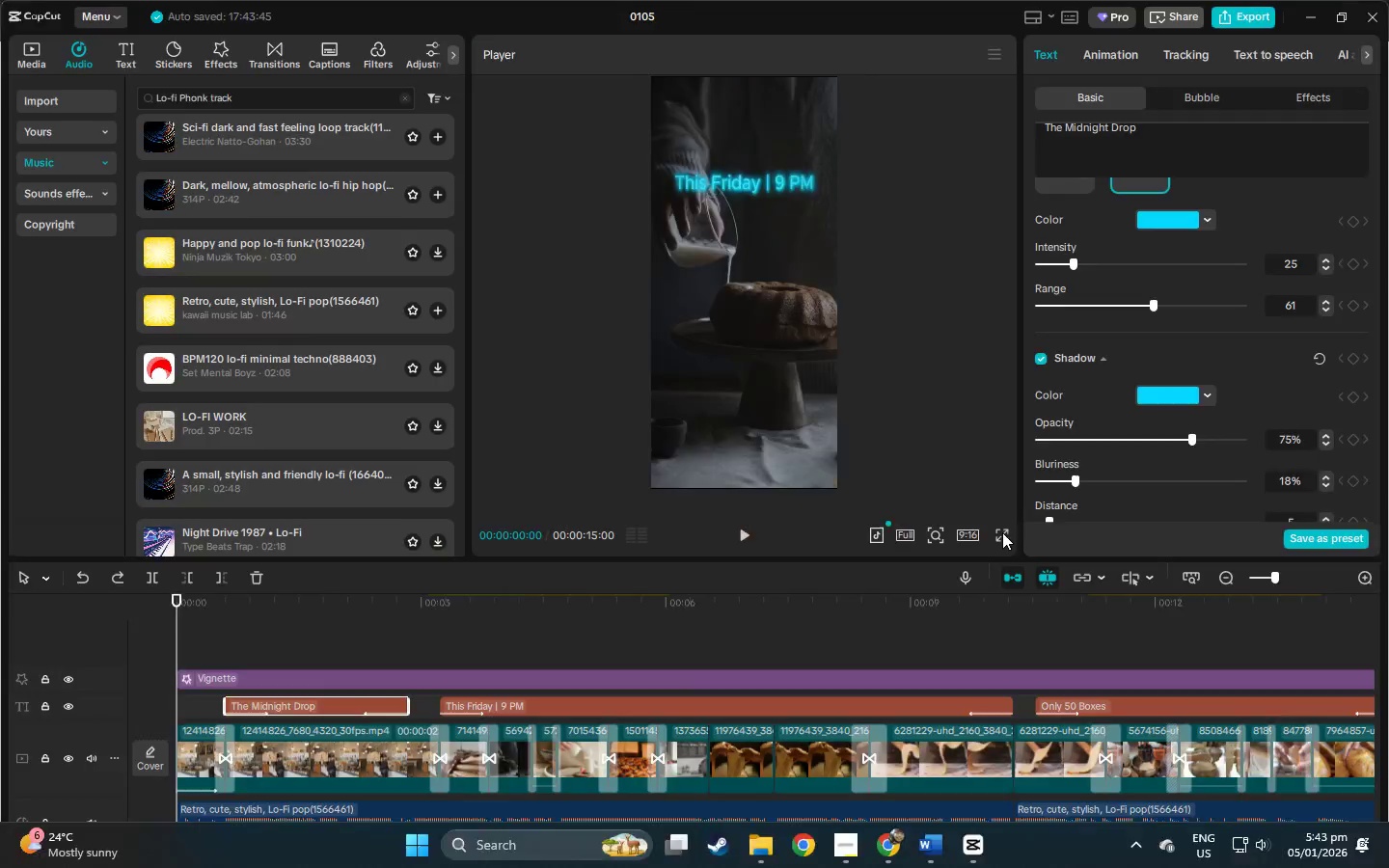 
key(Escape)
 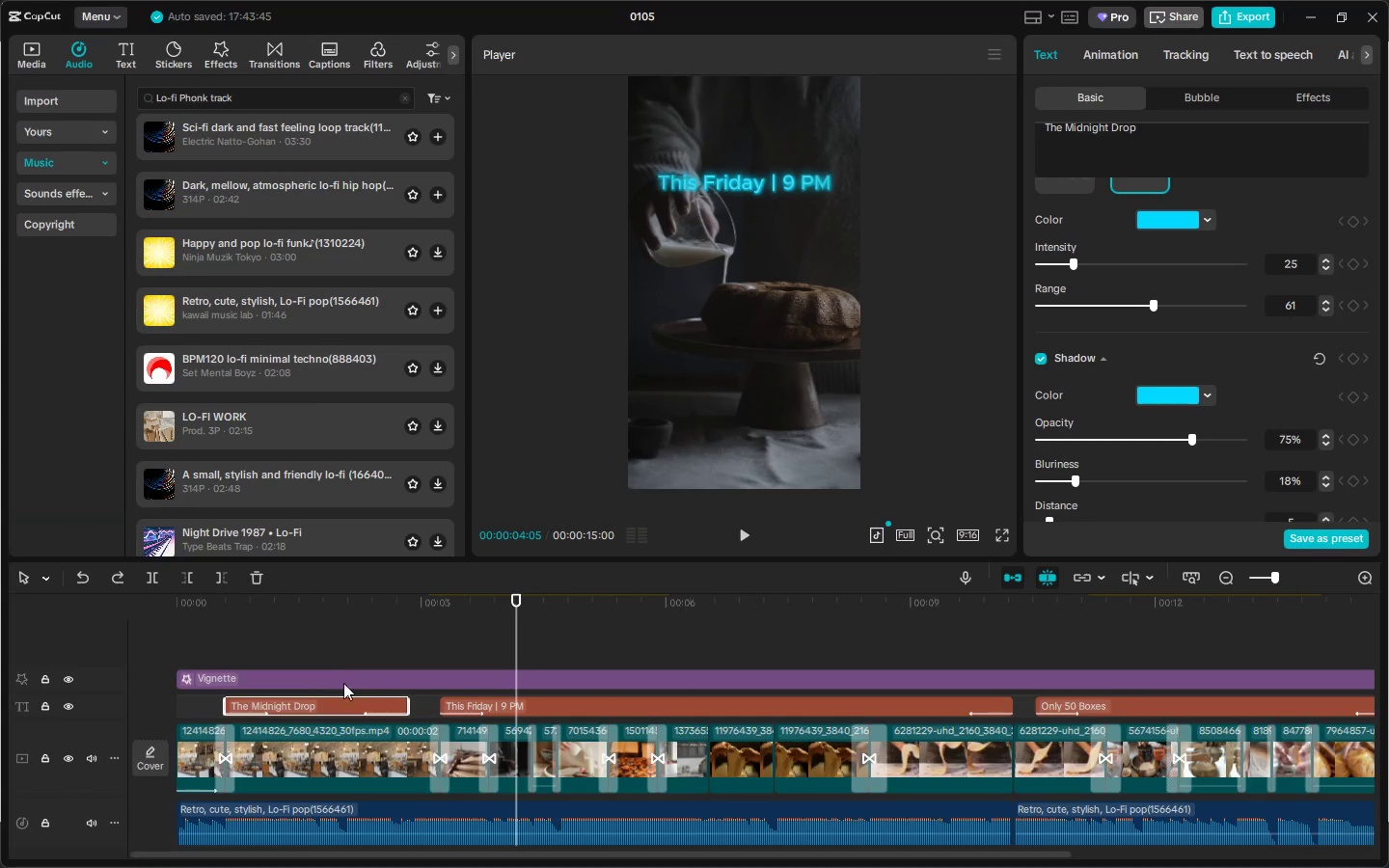 
left_click([357, 621])
 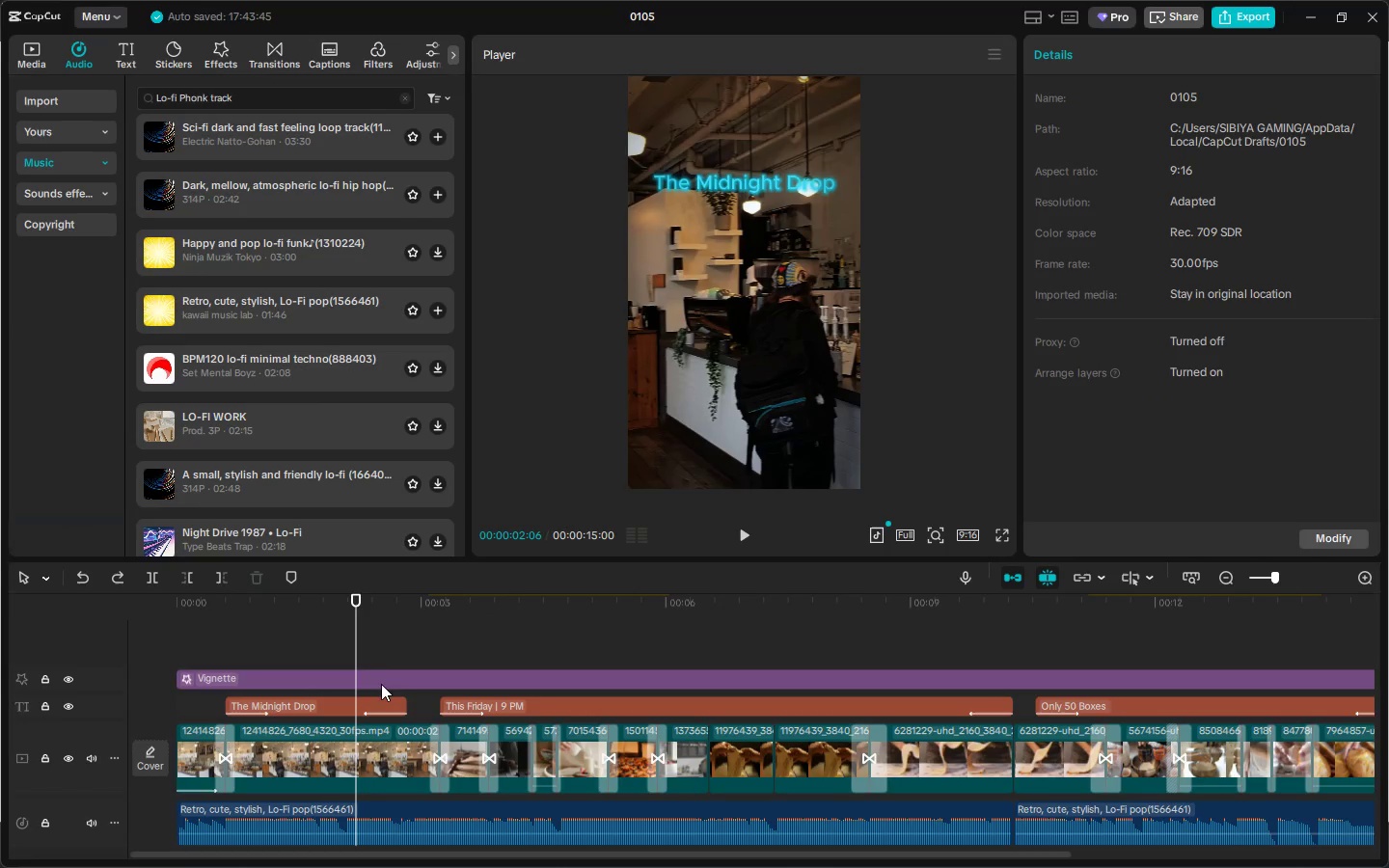 
left_click([357, 700])
 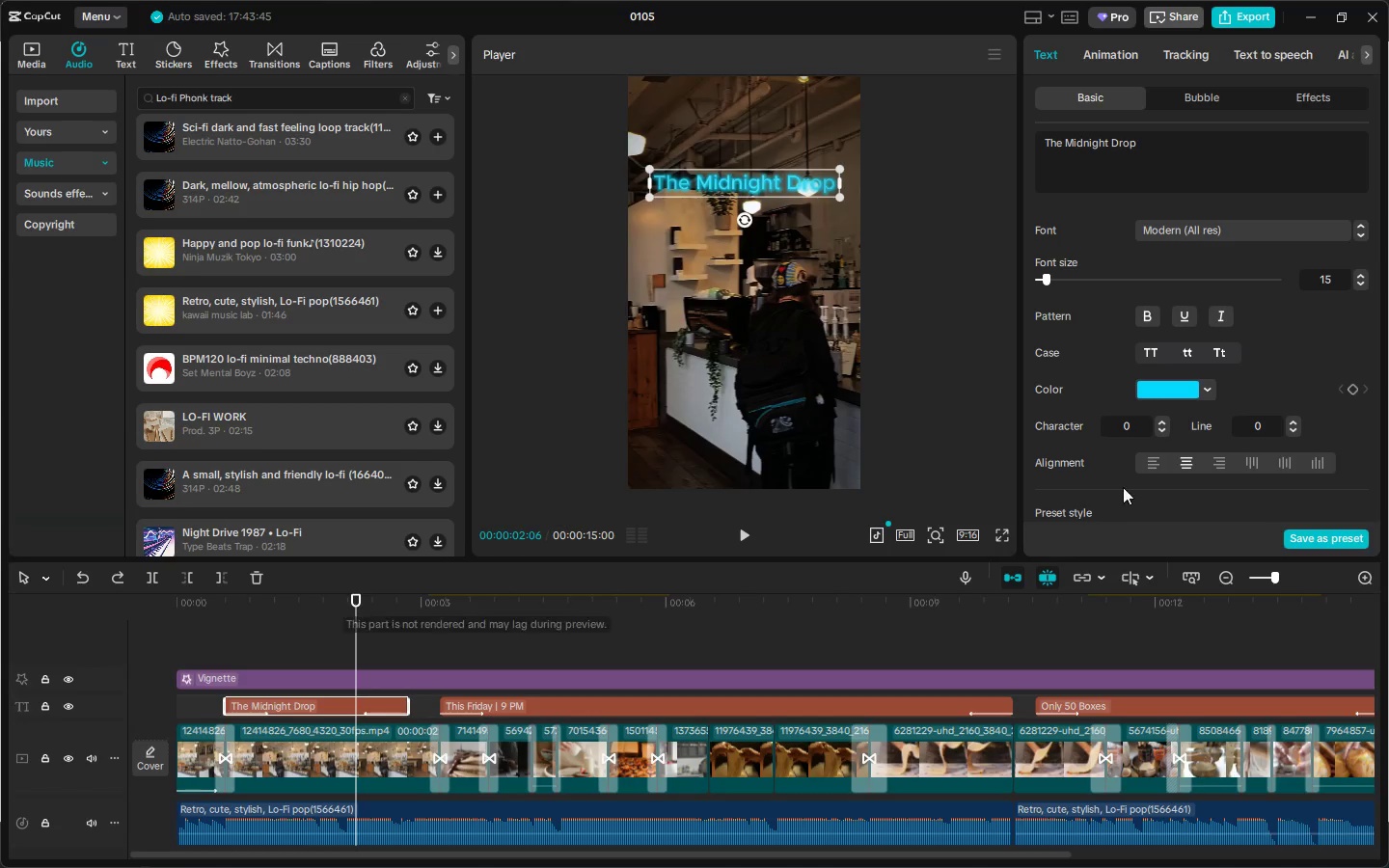 
scroll: coordinate [1197, 469], scroll_direction: down, amount: 8.0
 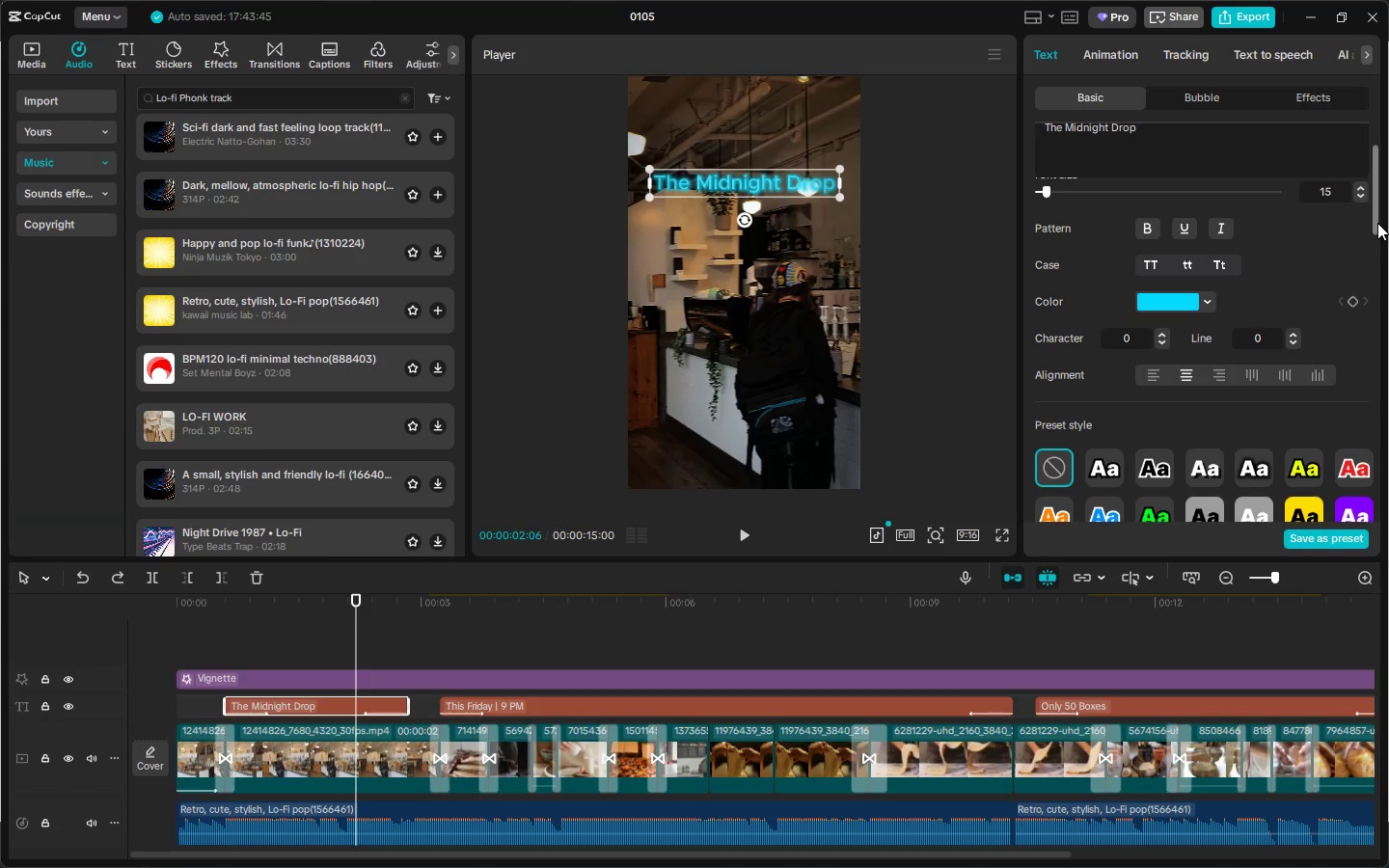 
left_click_drag(start_coordinate=[1377, 219], to_coordinate=[1366, 499])
 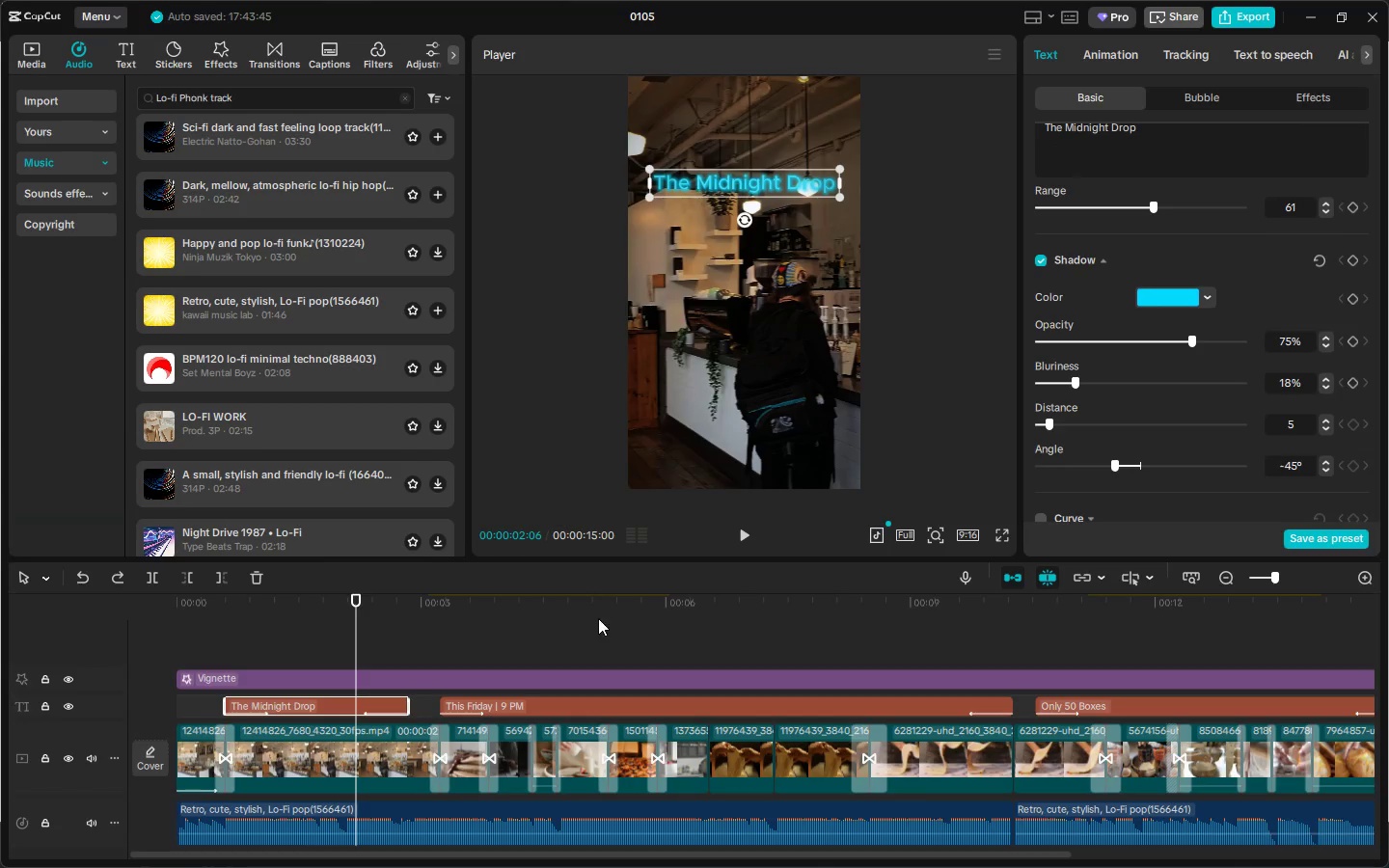 
left_click([599, 701])
 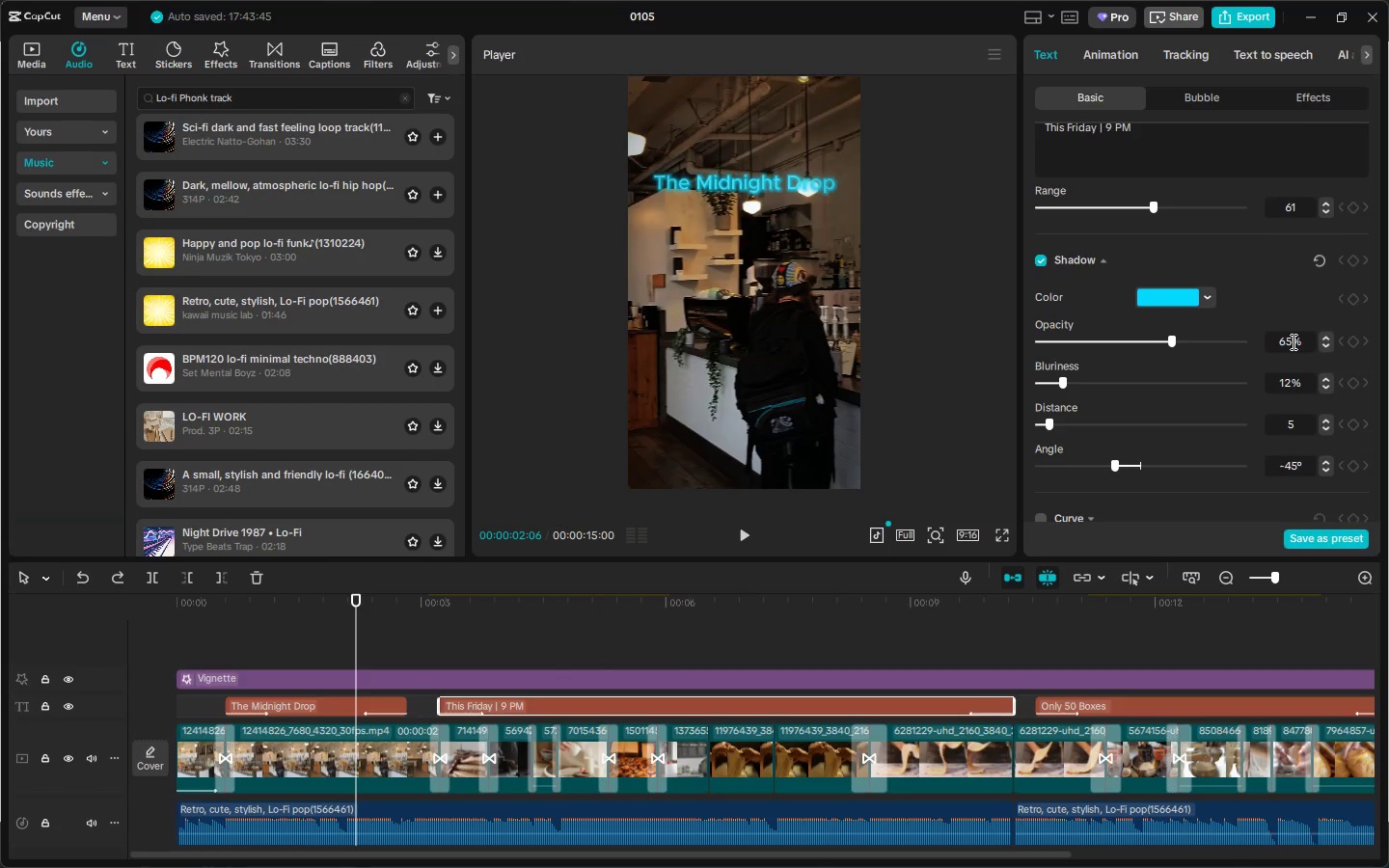 
double_click([1321, 337])
 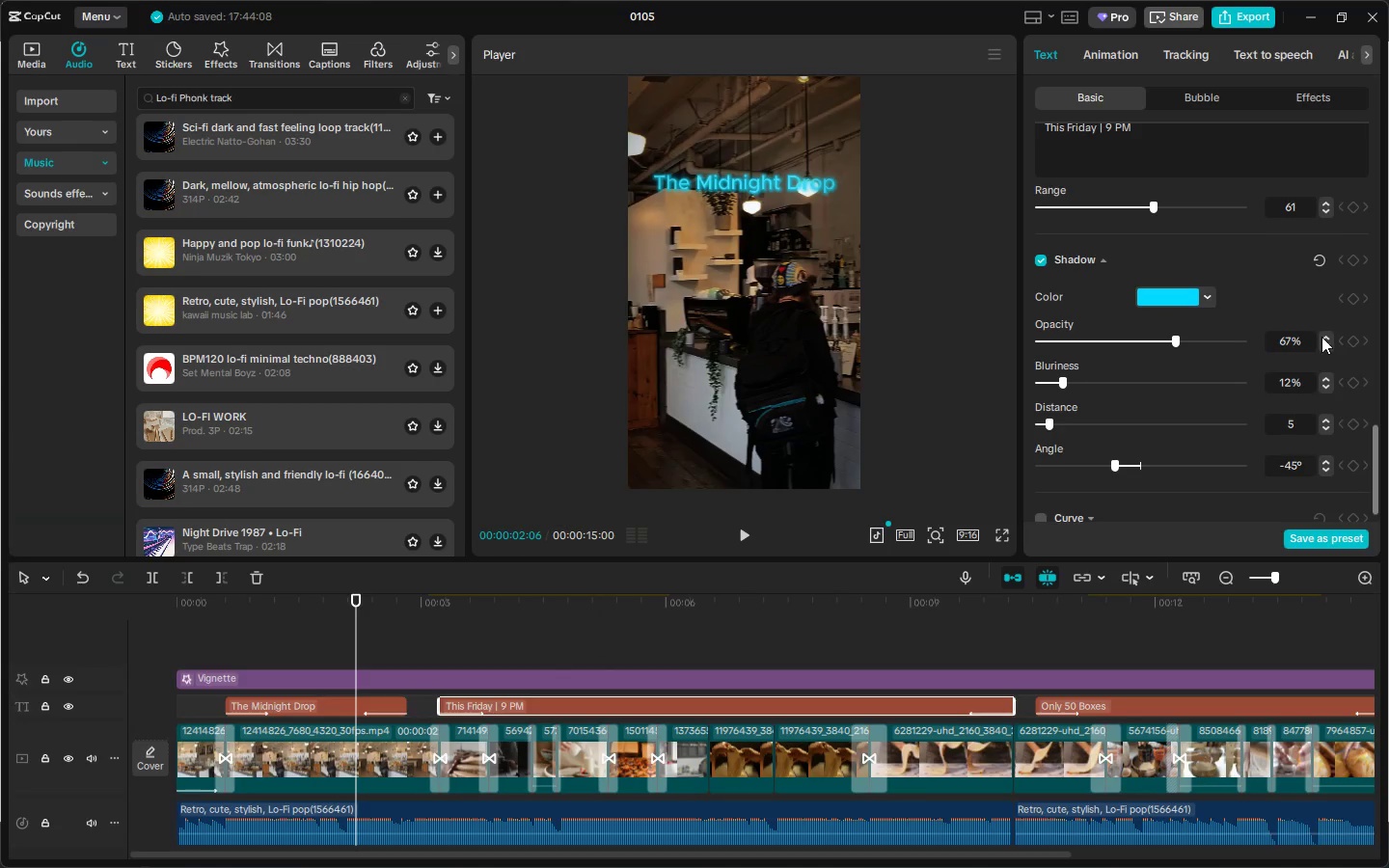 
triple_click([1321, 337])
 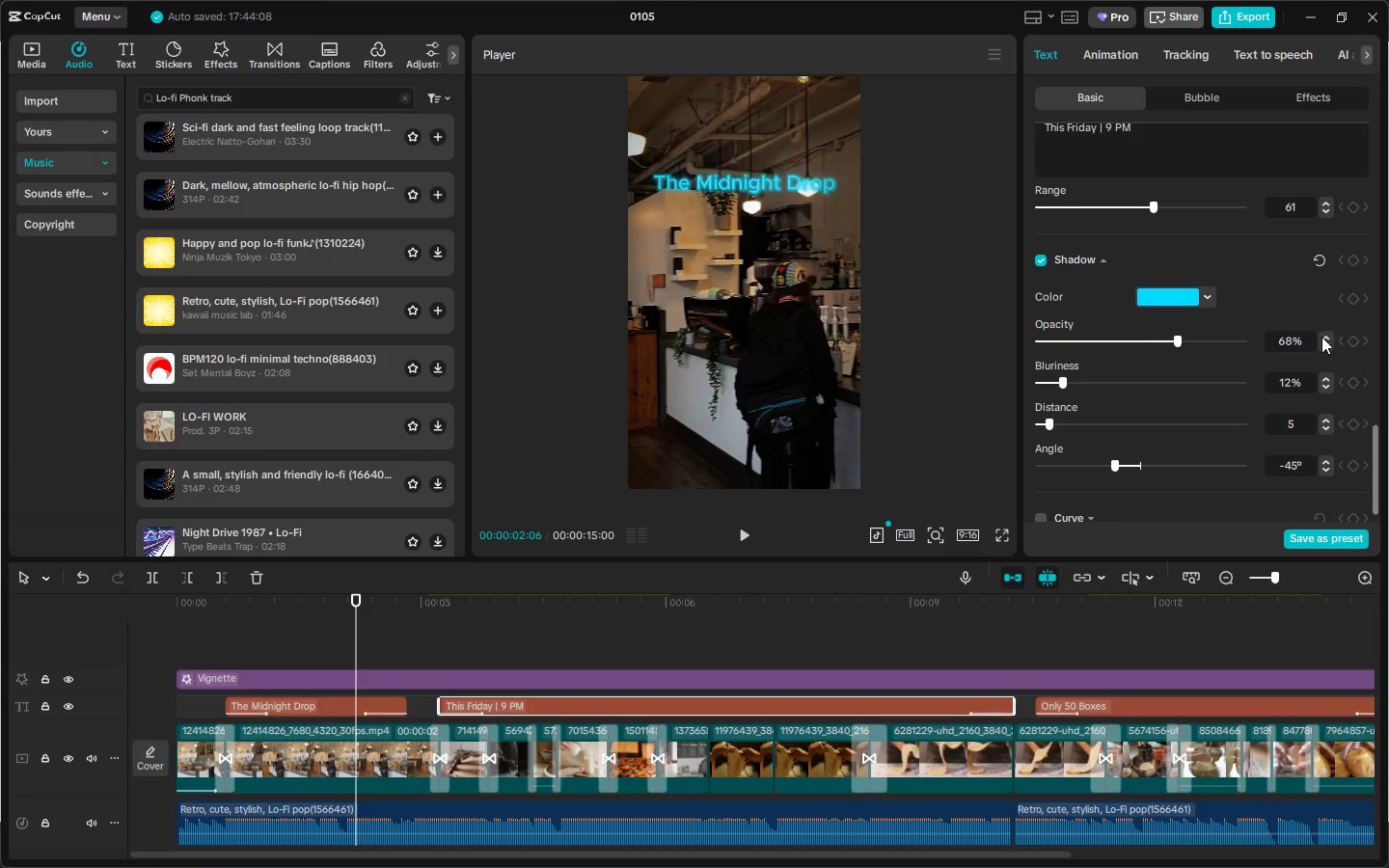 
triple_click([1322, 337])
 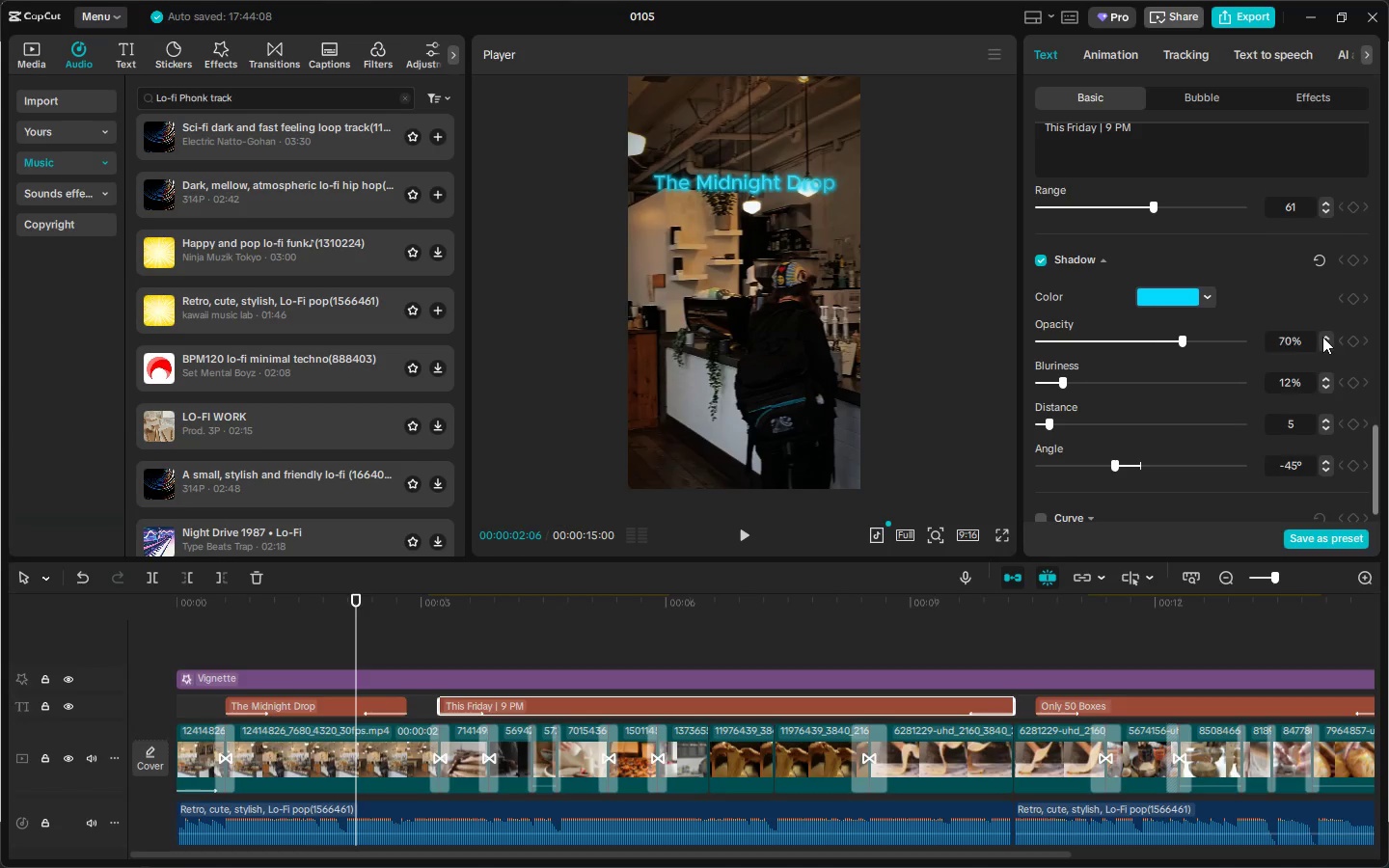 
triple_click([1322, 337])
 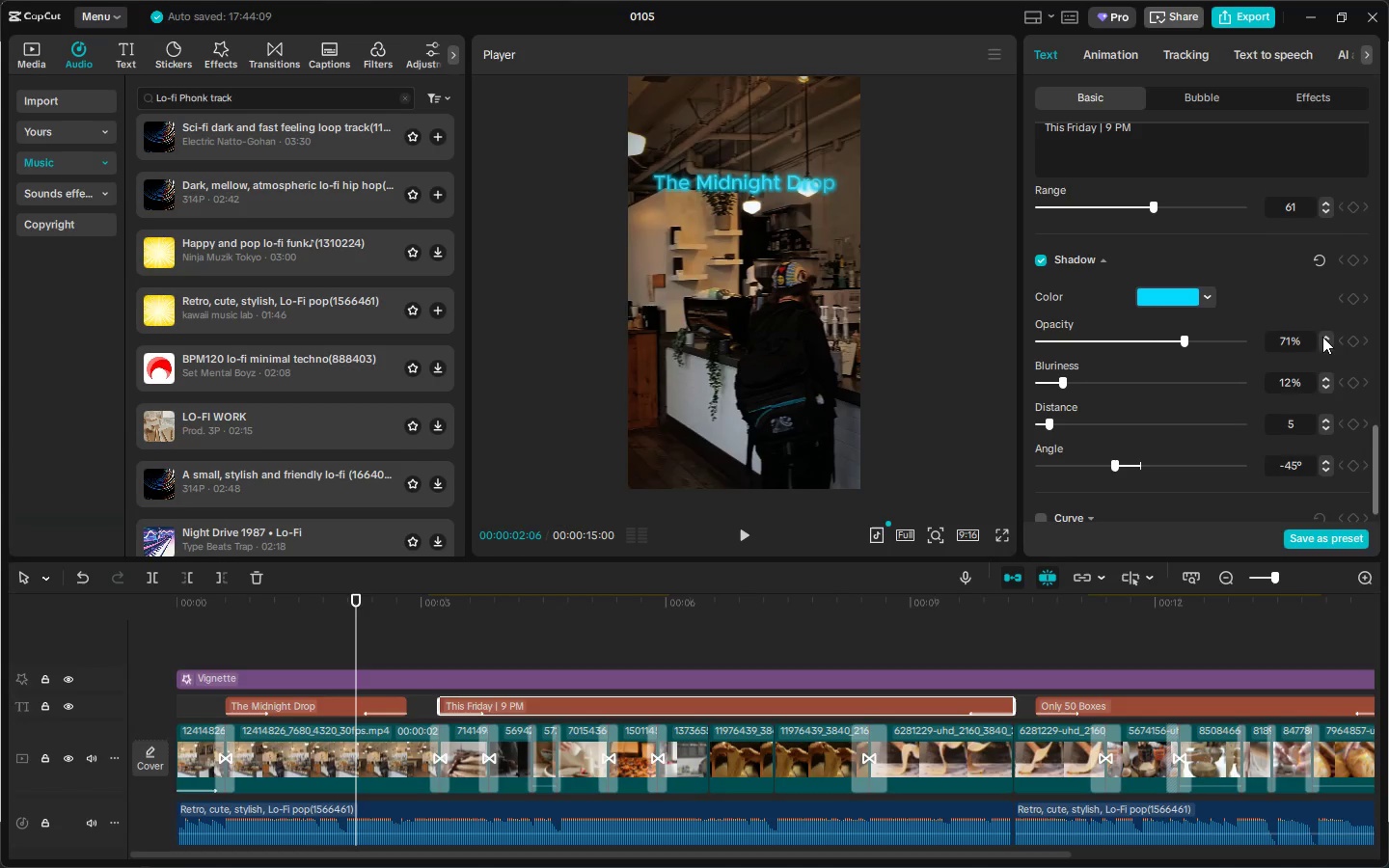 
triple_click([1322, 337])
 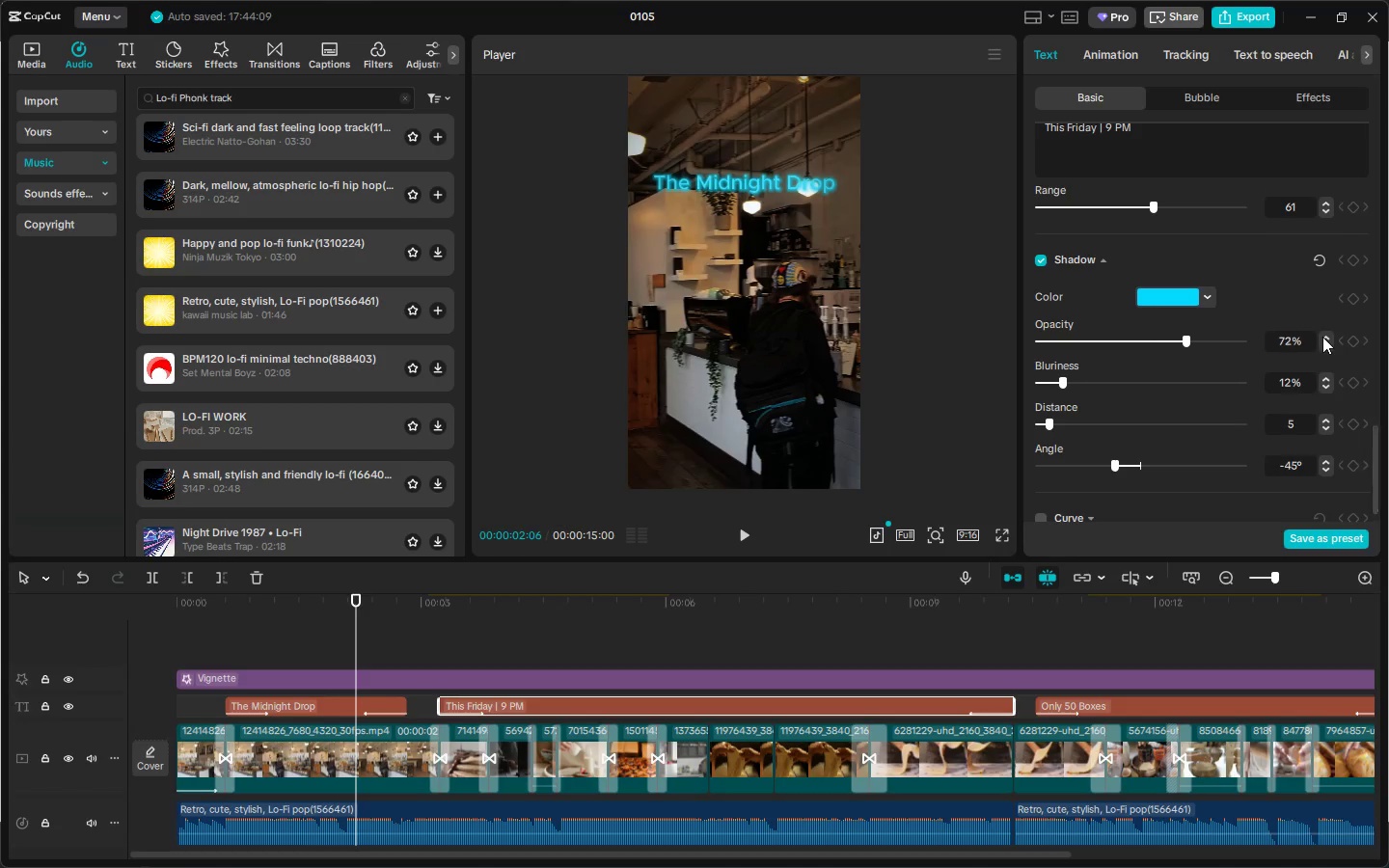 
triple_click([1322, 337])
 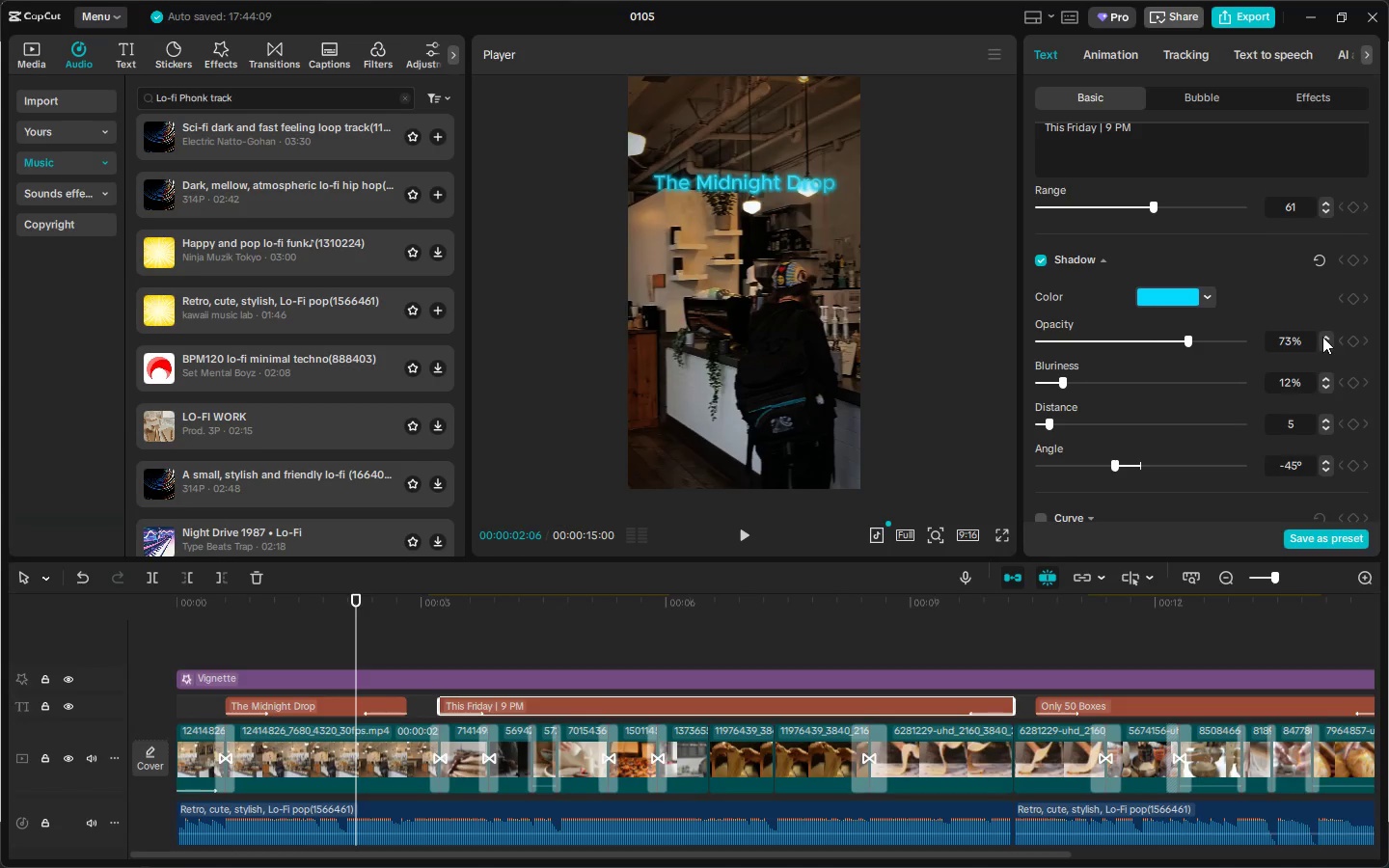 
triple_click([1322, 337])
 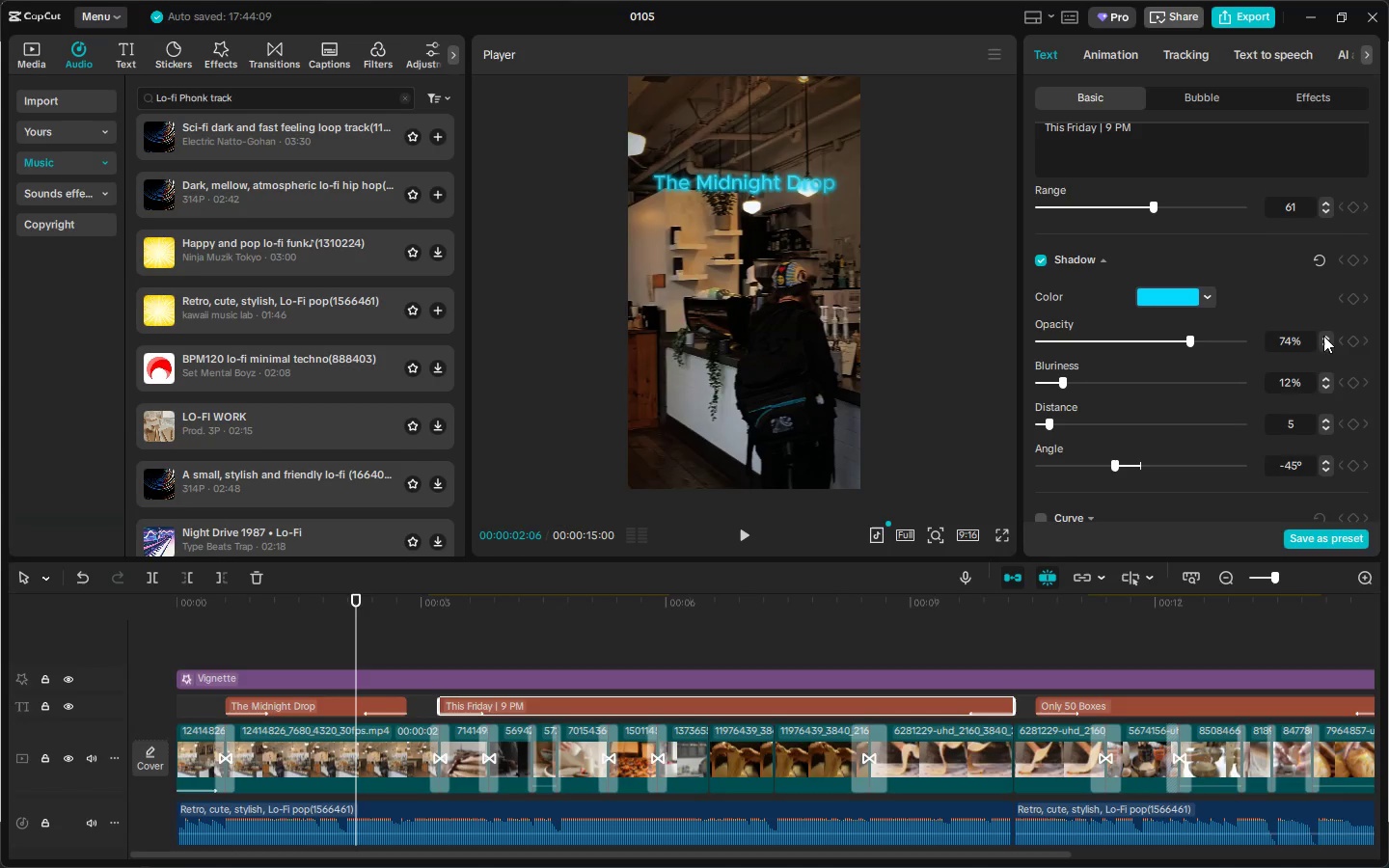 
left_click([1323, 336])
 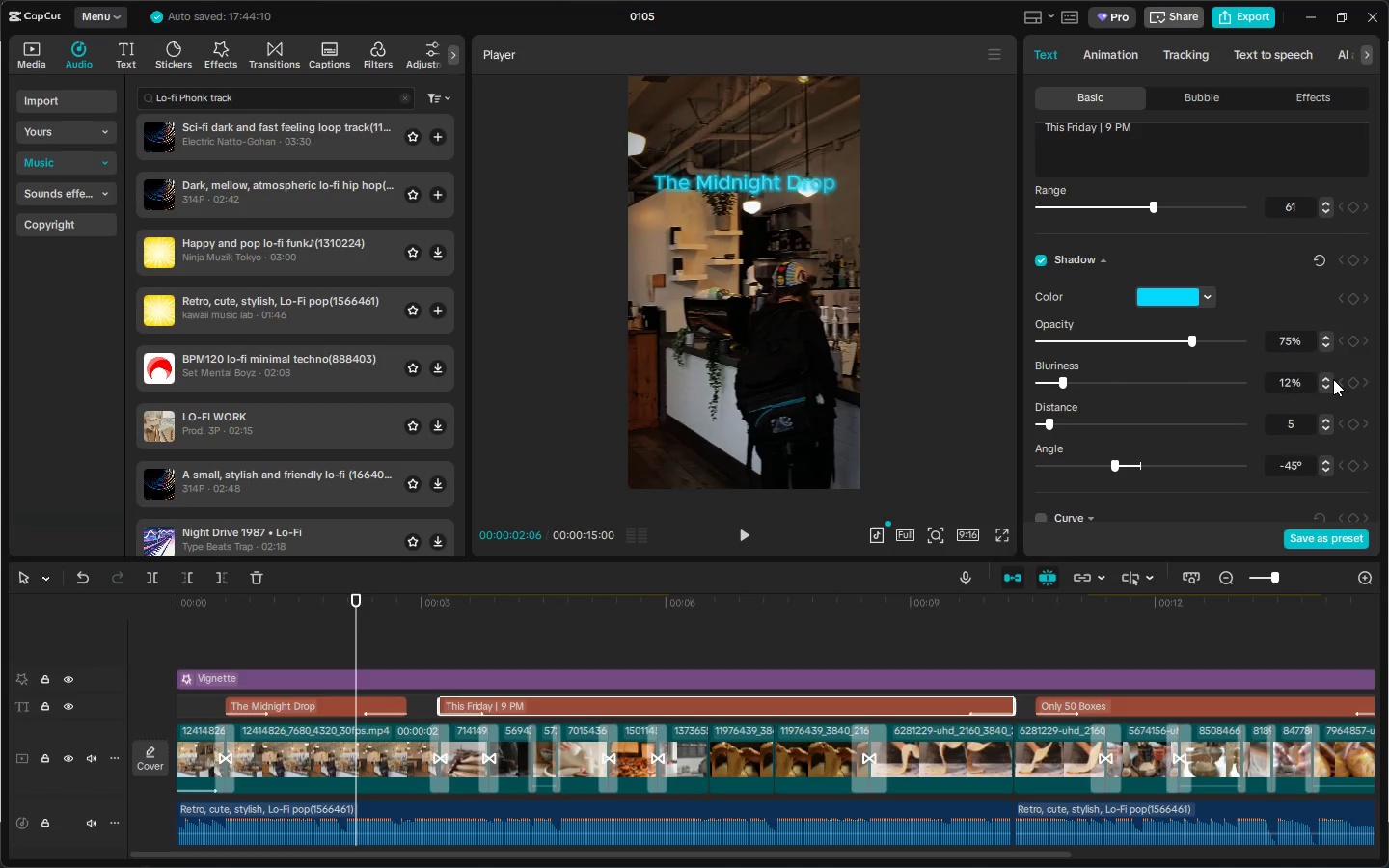 
double_click([1333, 379])
 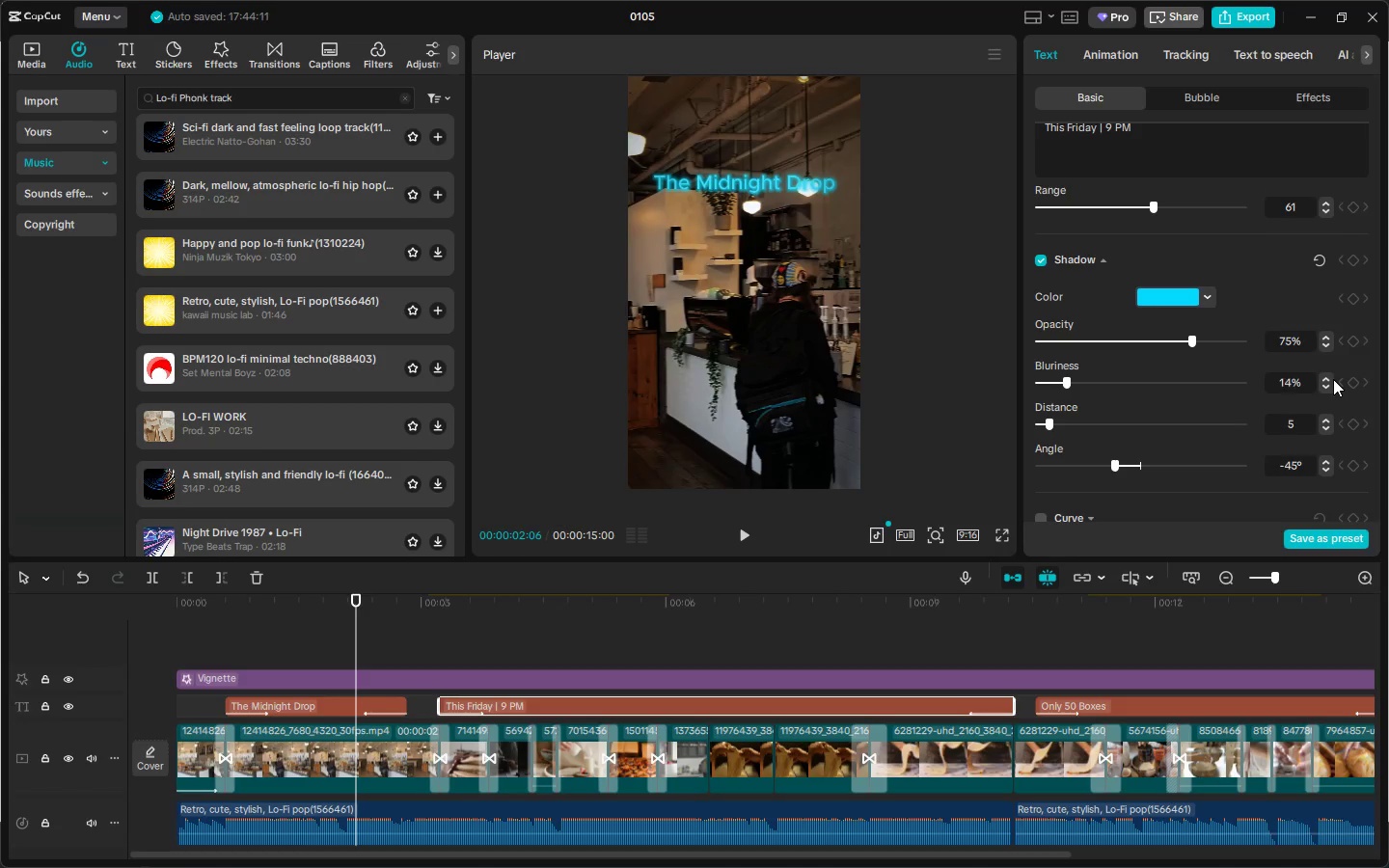 
triple_click([1333, 379])
 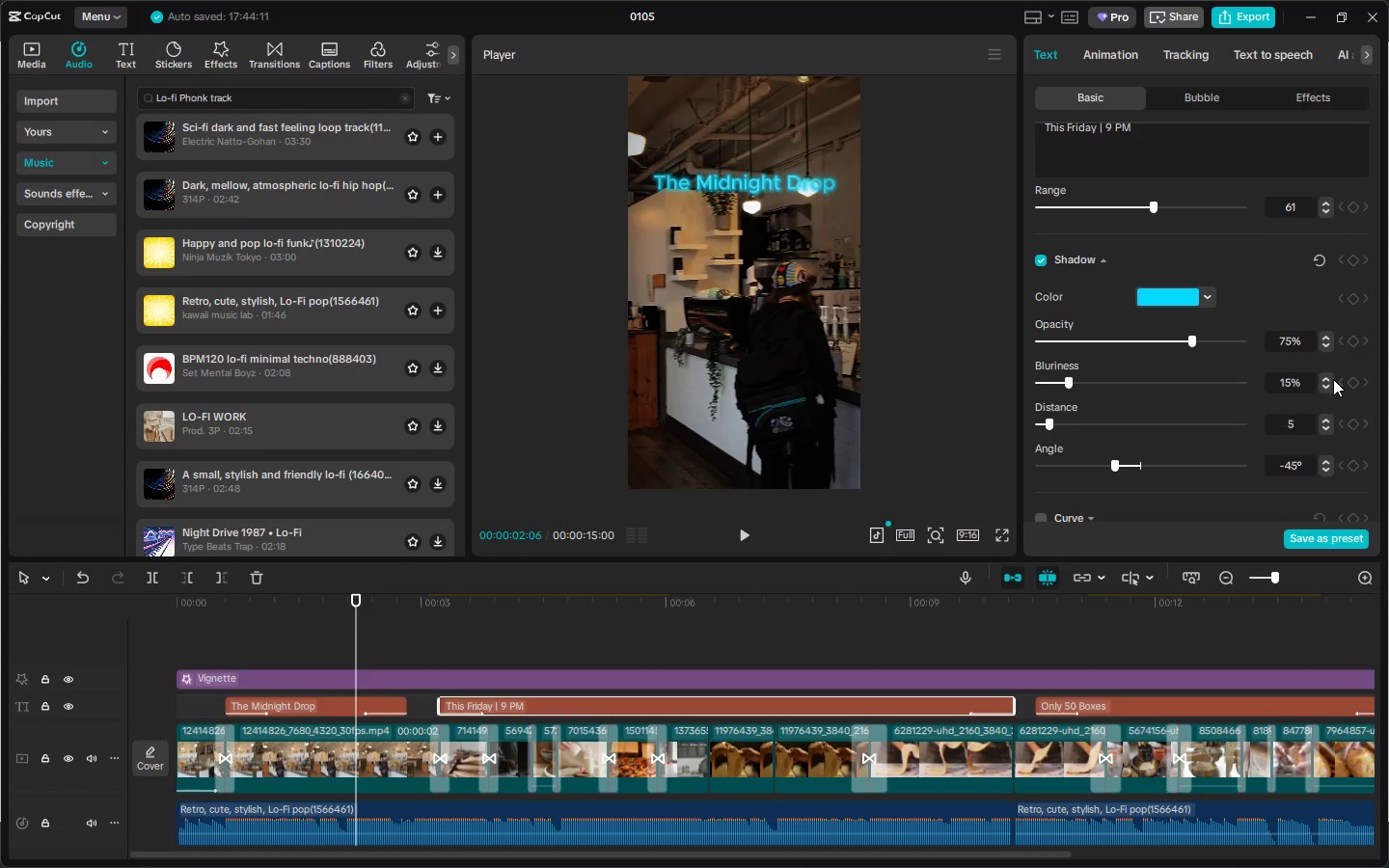 
triple_click([1333, 379])
 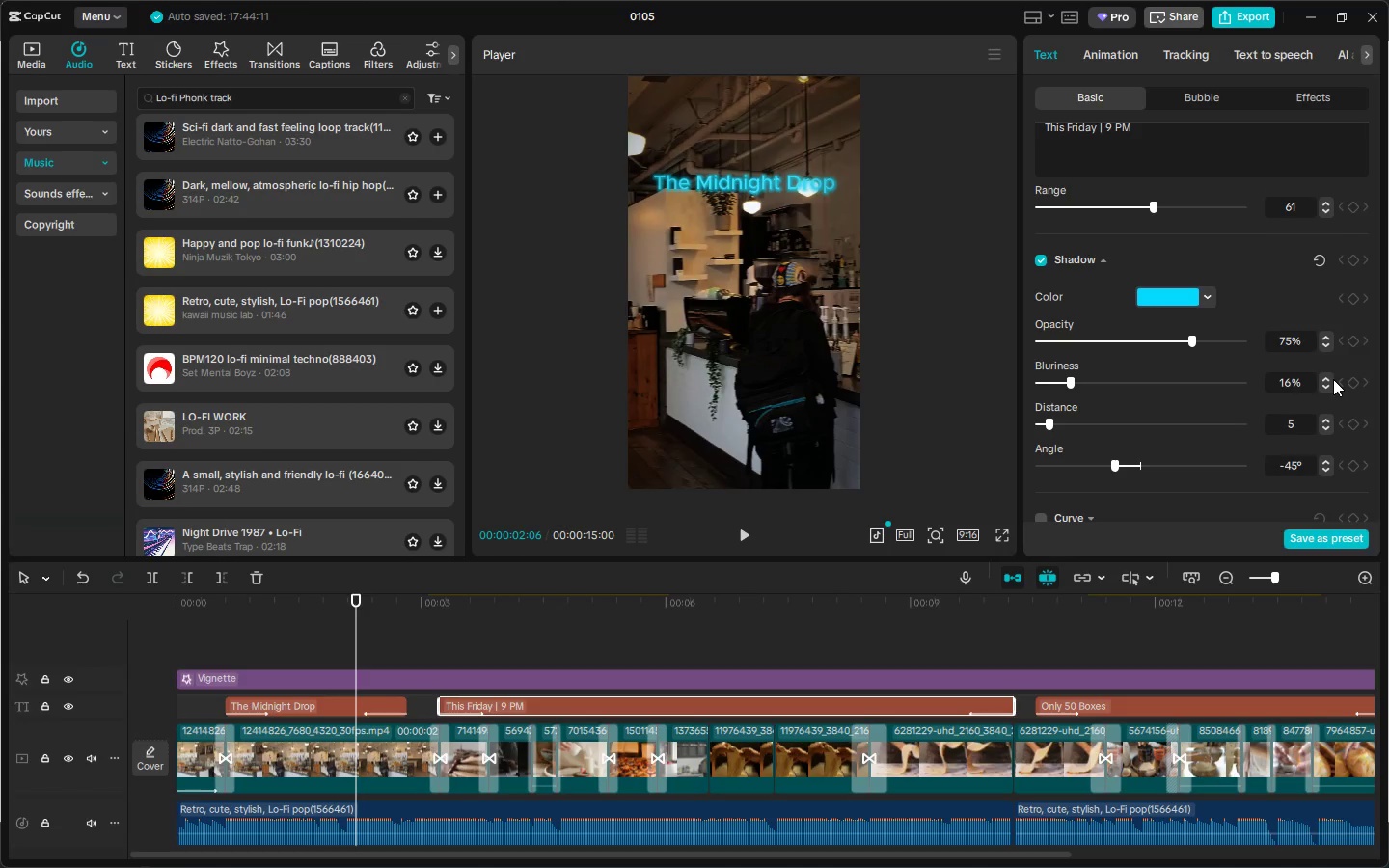 
triple_click([1333, 379])
 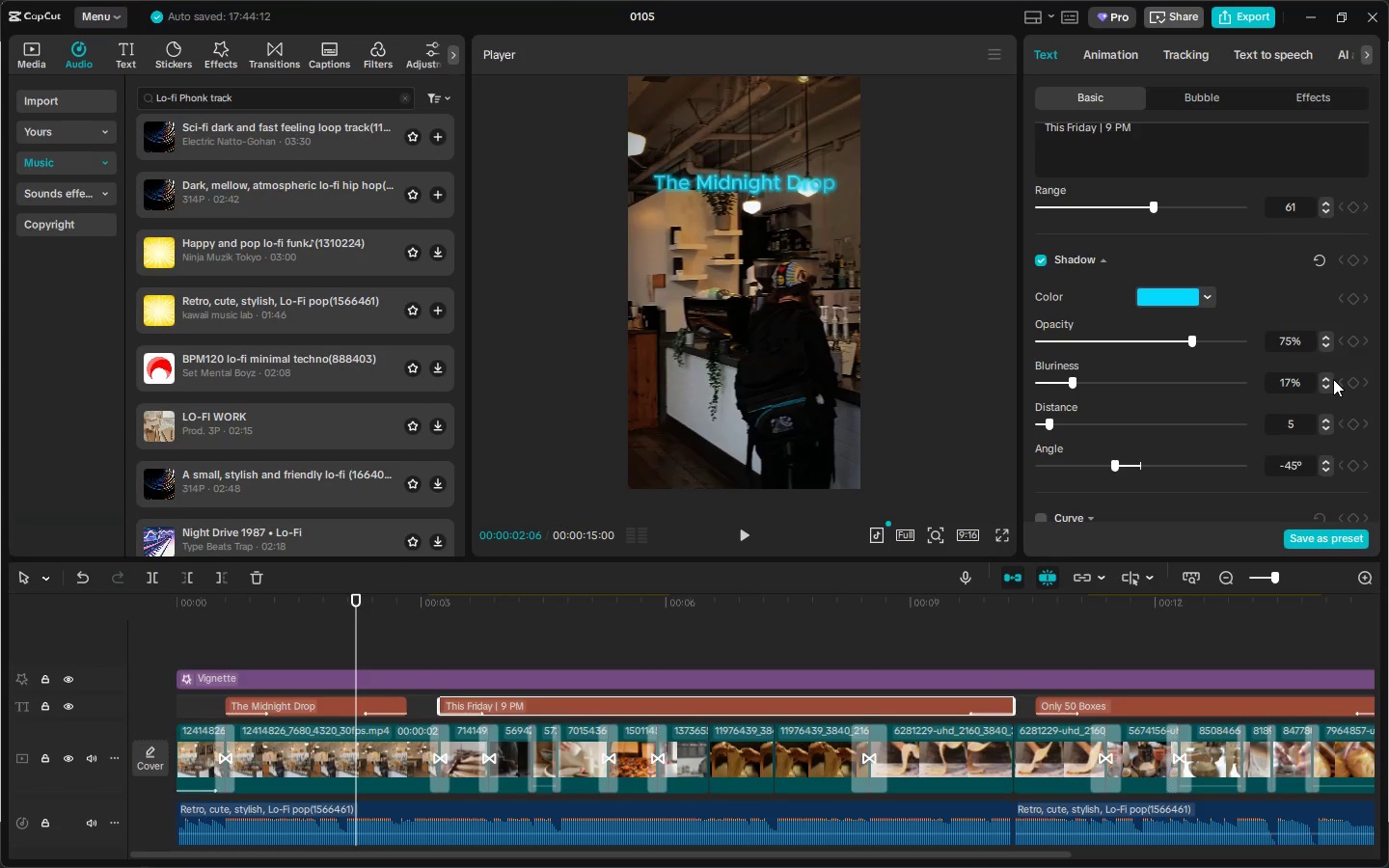 
triple_click([1333, 379])
 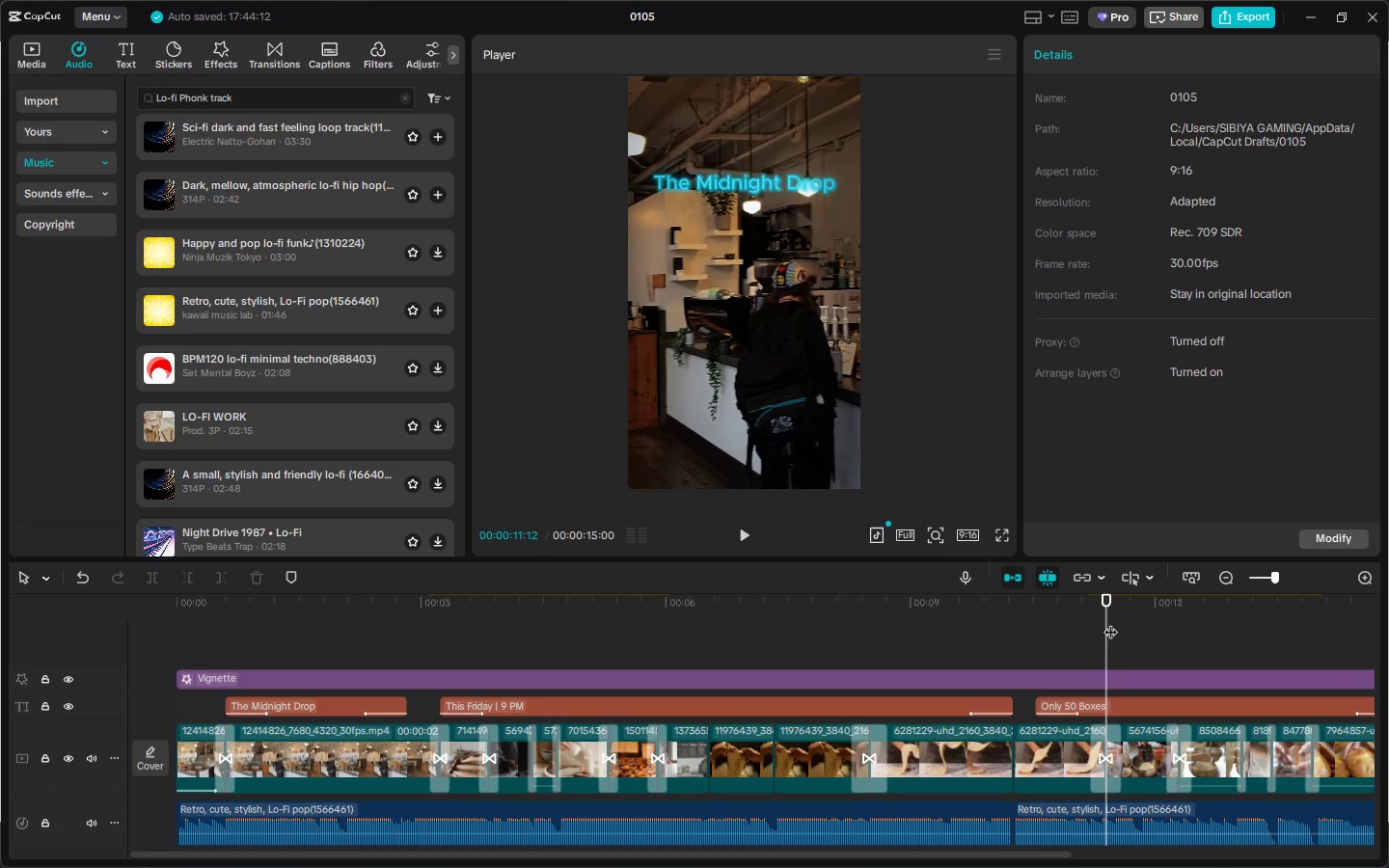 
left_click([1127, 703])
 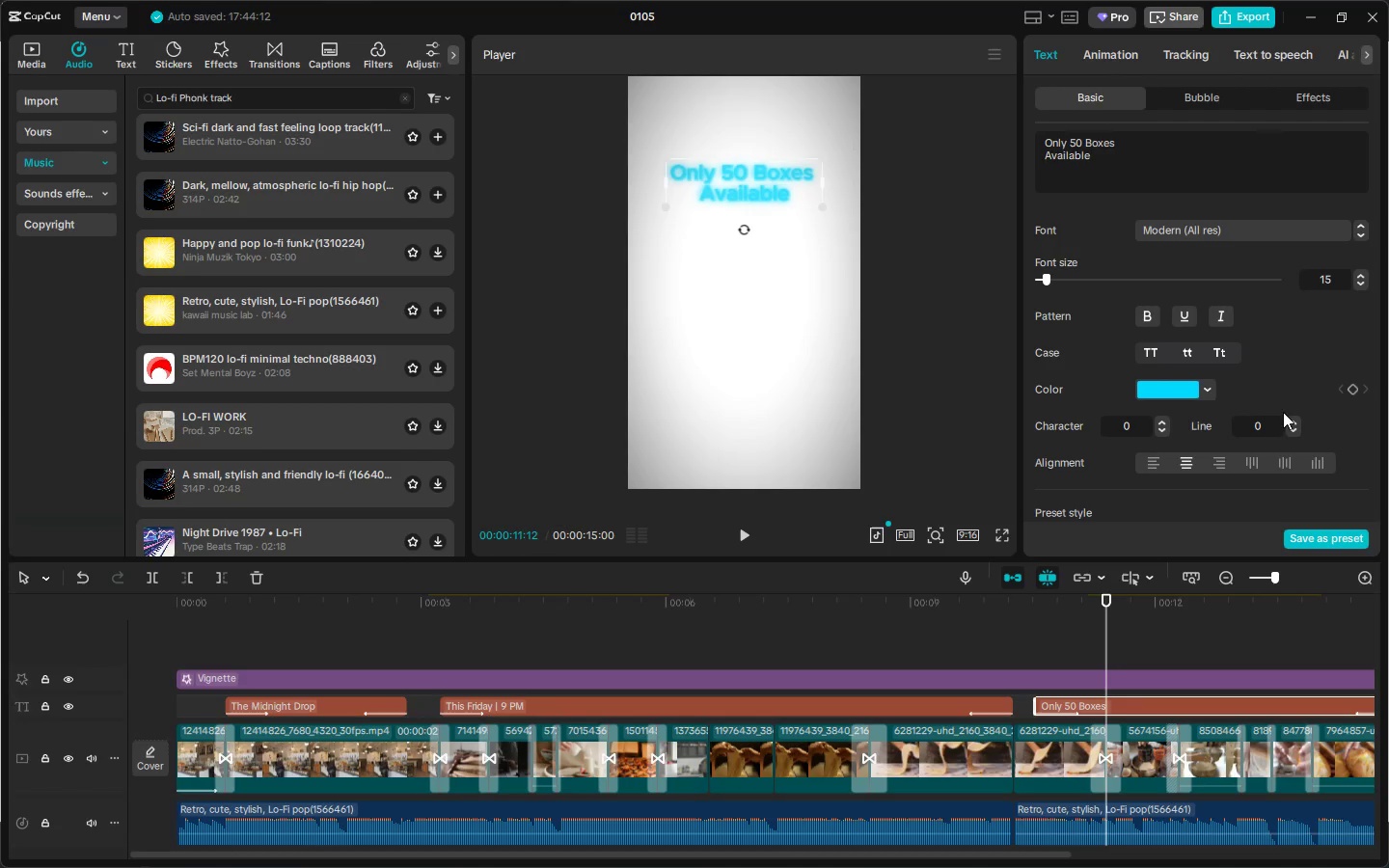 
scroll: coordinate [1315, 421], scroll_direction: down, amount: 24.0
 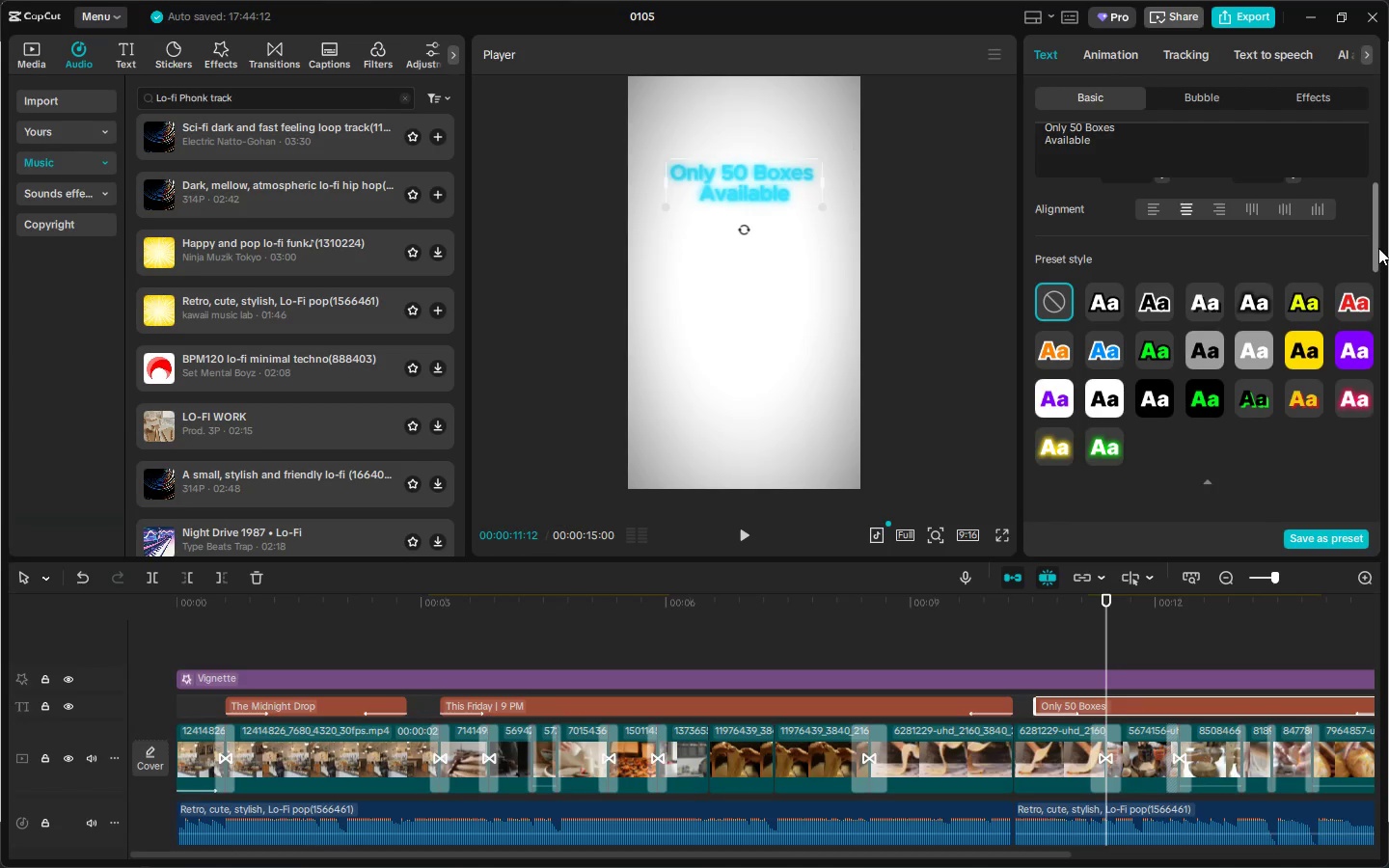 
left_click_drag(start_coordinate=[1377, 248], to_coordinate=[1354, 488])
 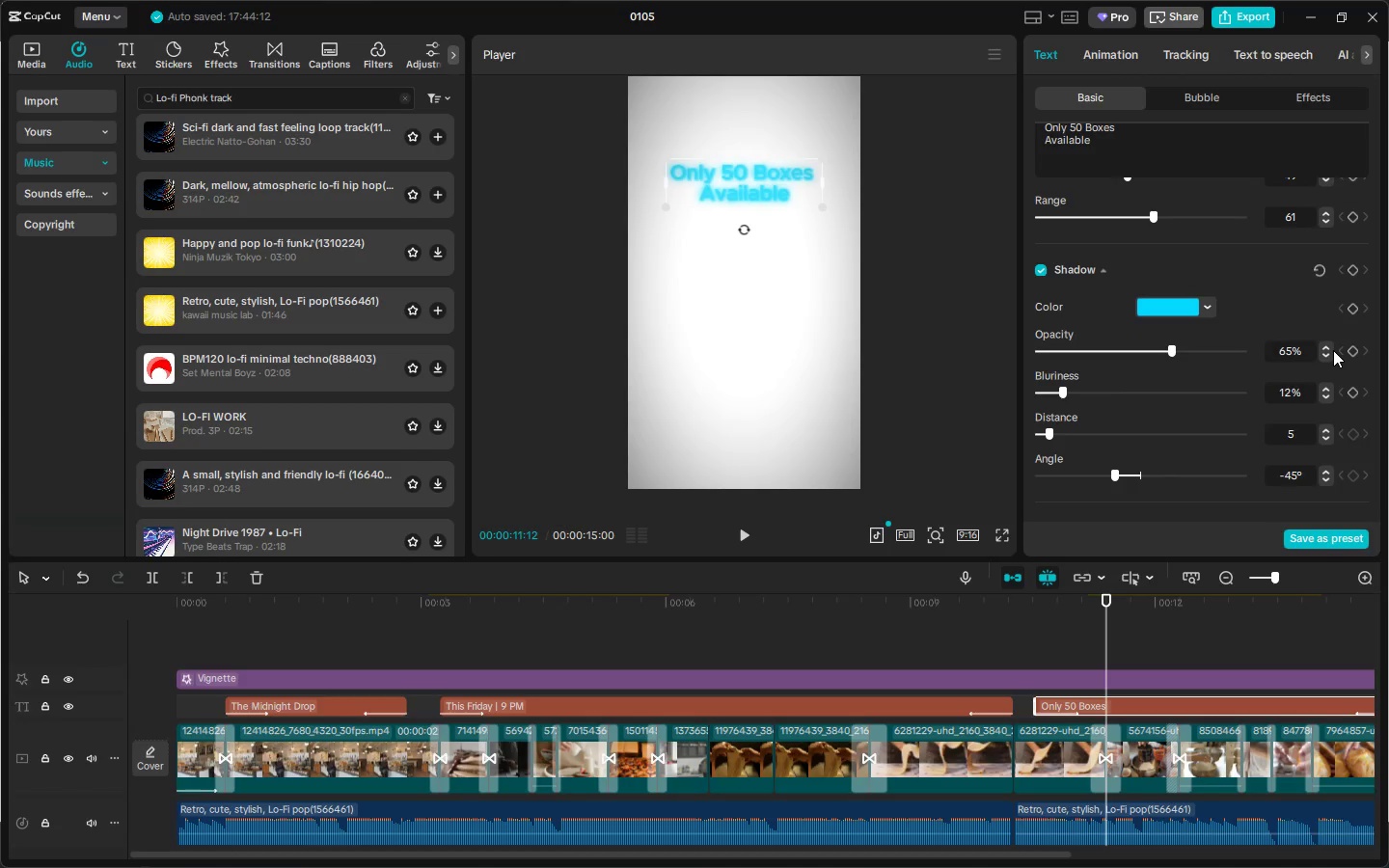 
double_click([1332, 344])
 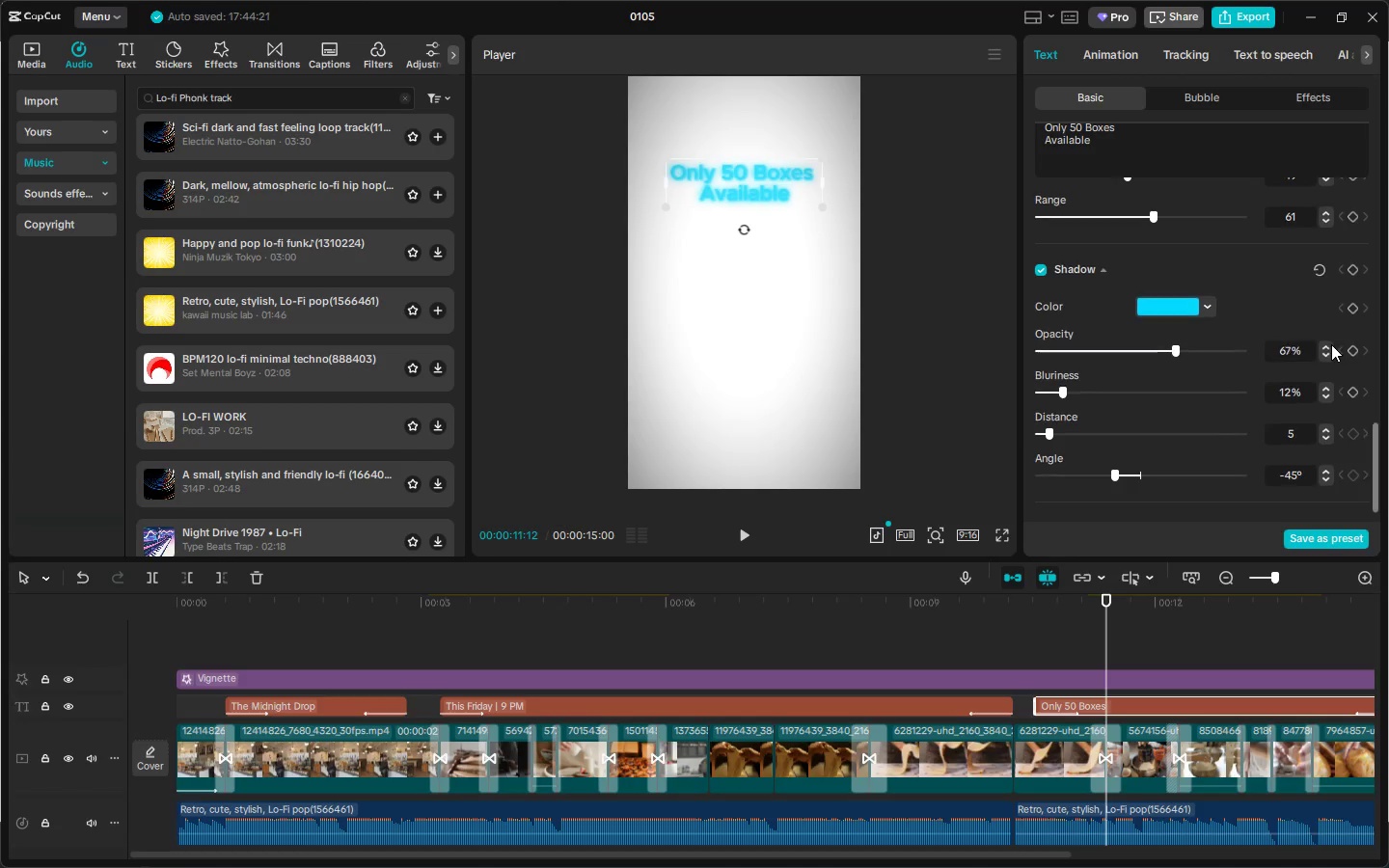 
triple_click([1331, 344])
 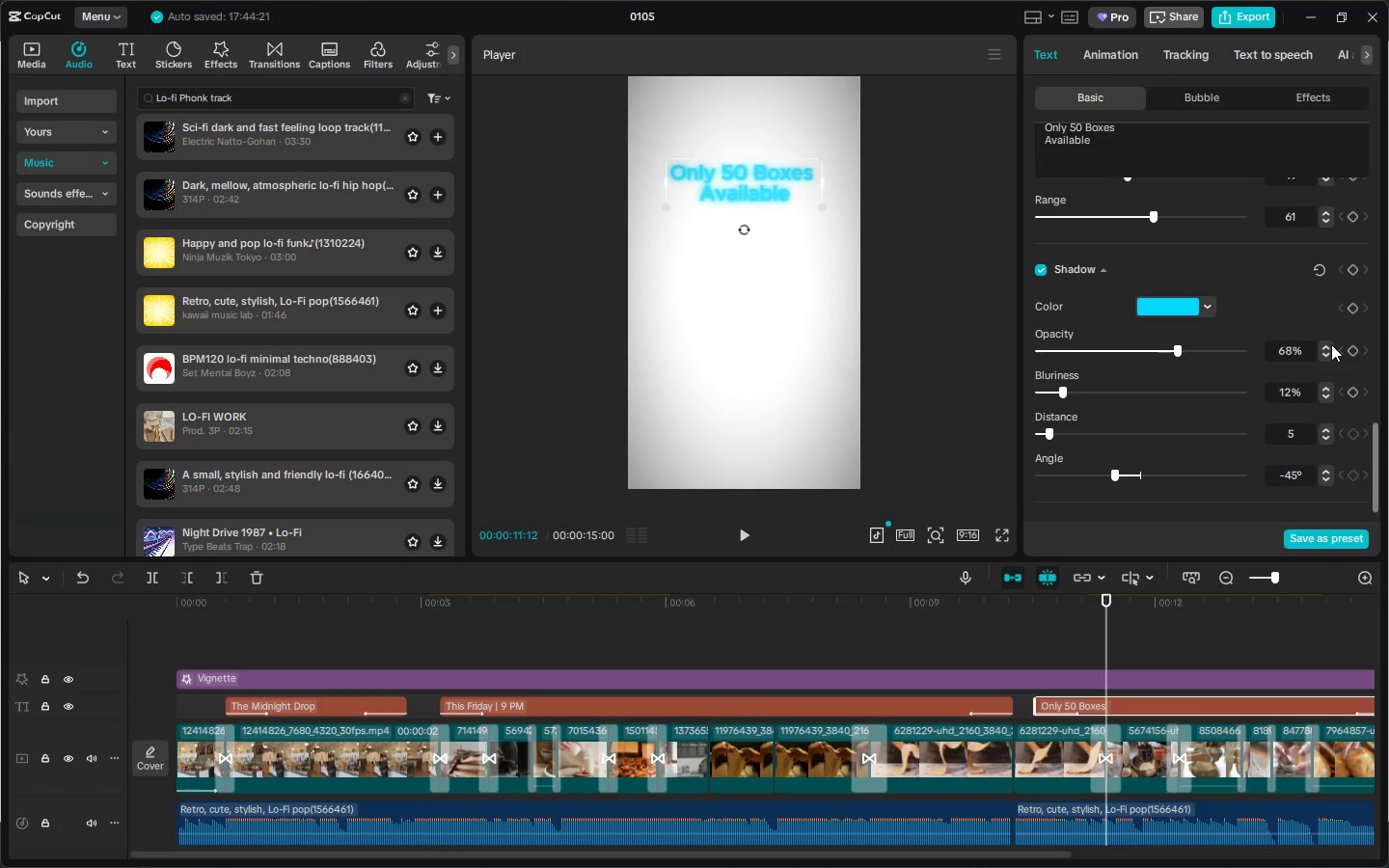 
triple_click([1331, 344])
 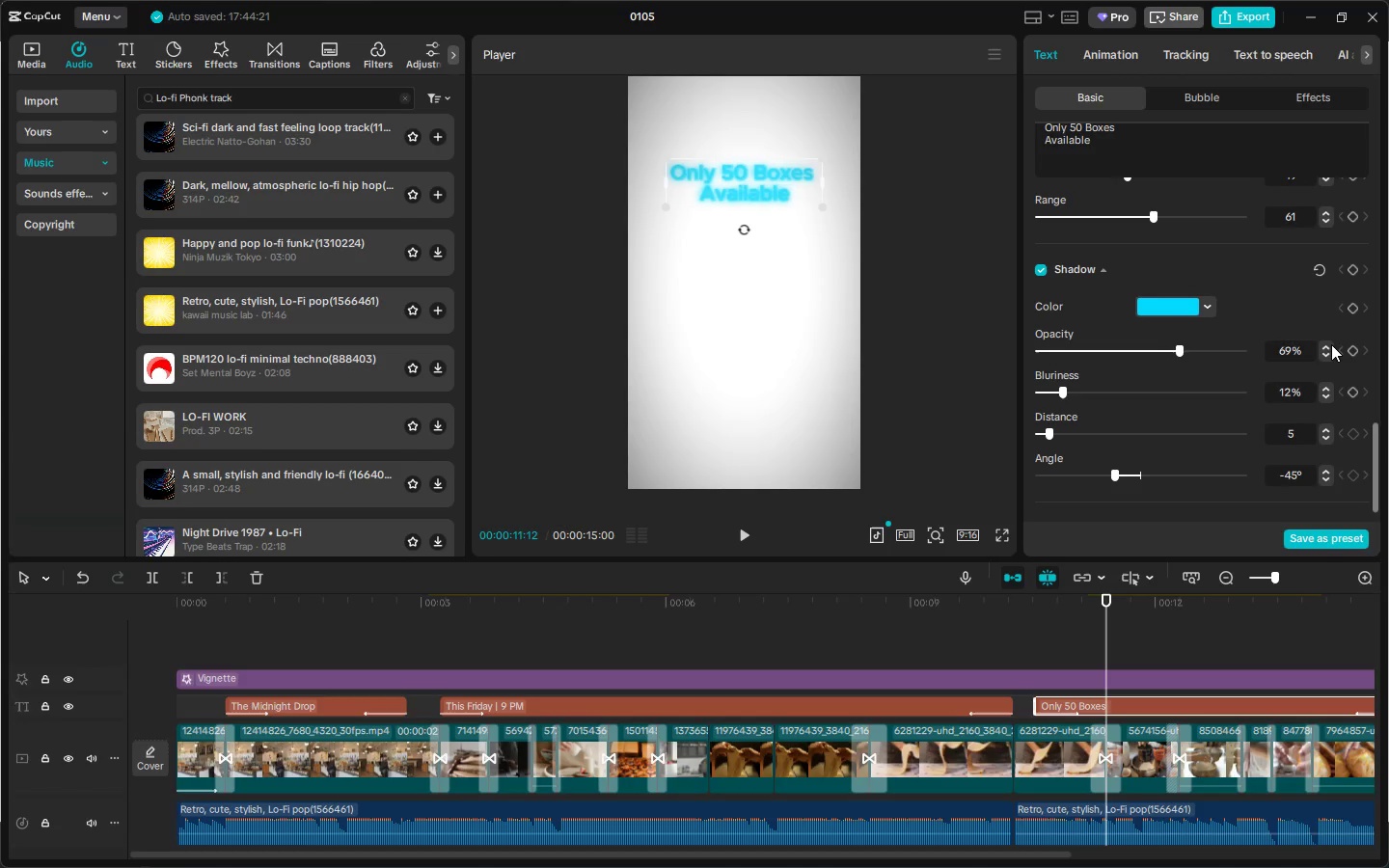 
triple_click([1331, 344])
 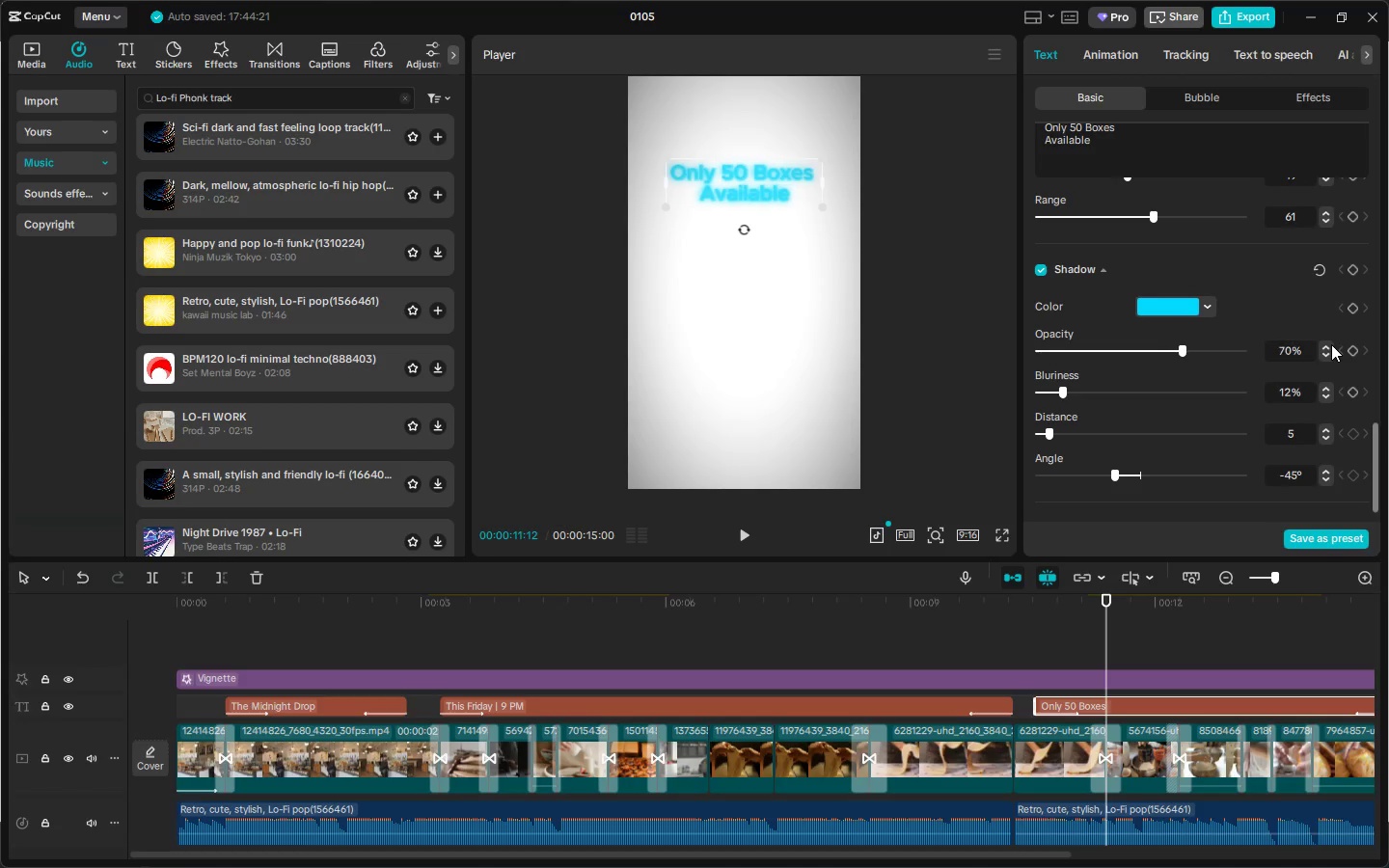 
triple_click([1331, 344])
 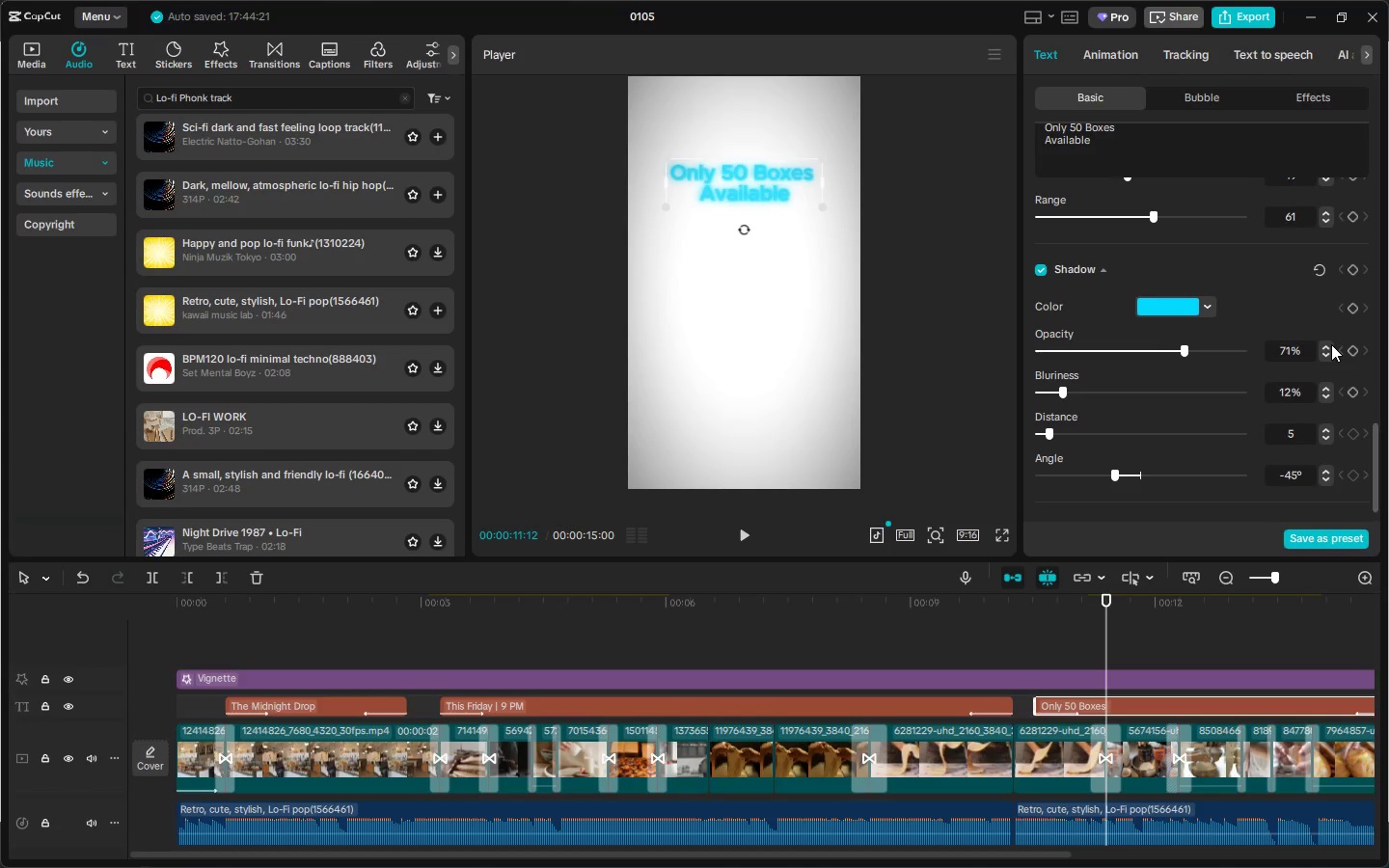 
triple_click([1331, 344])
 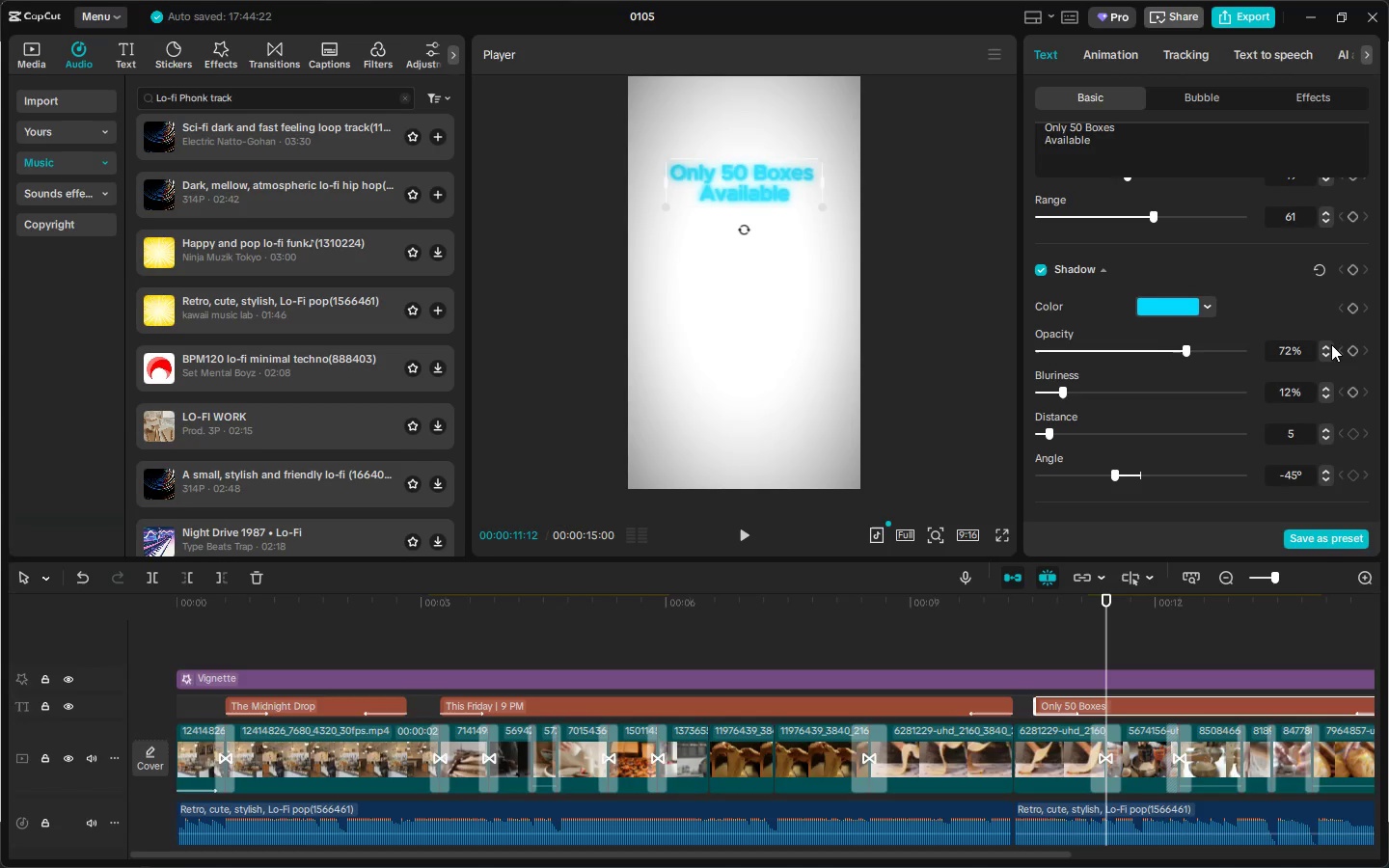 
triple_click([1331, 344])
 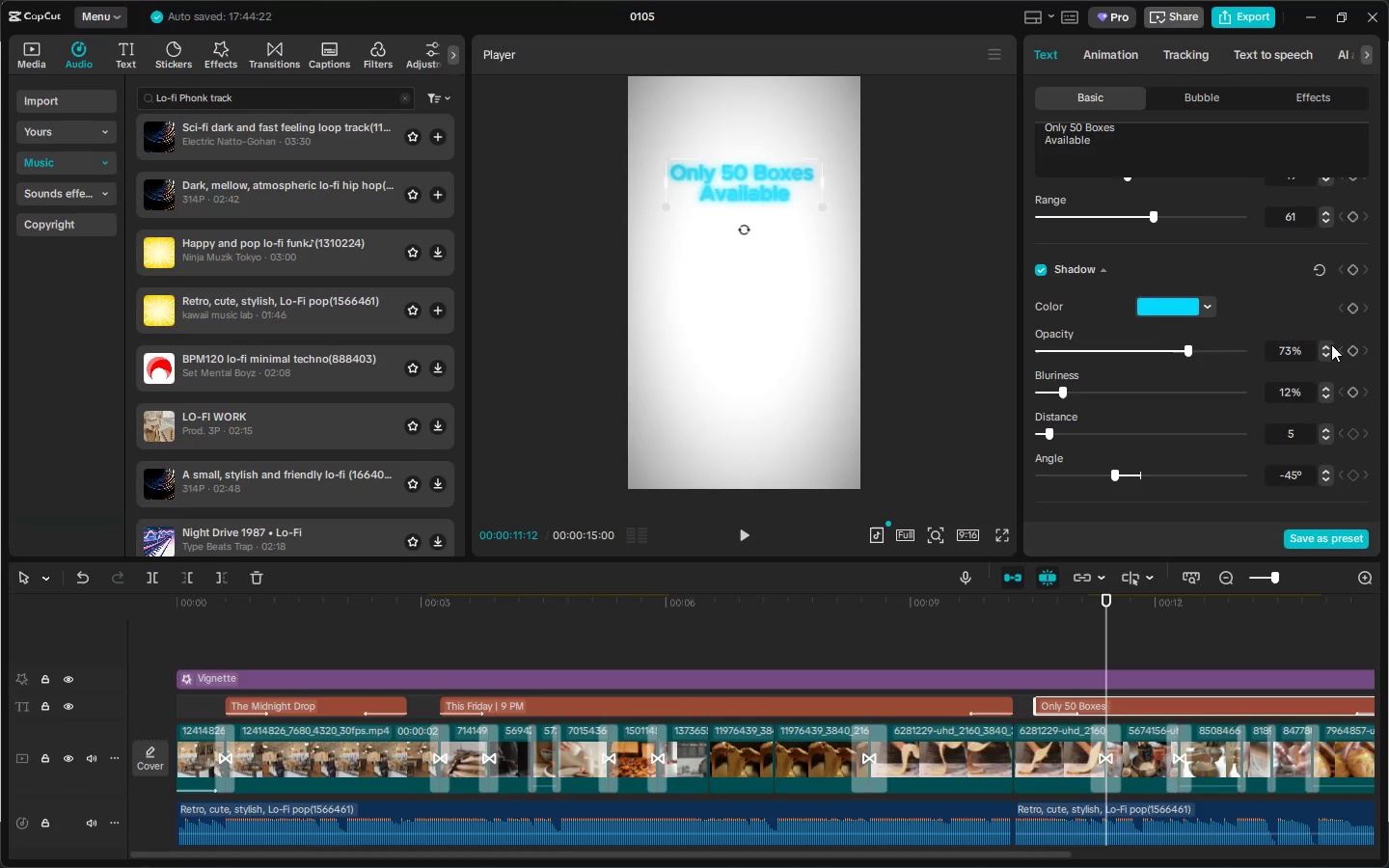 
triple_click([1331, 344])
 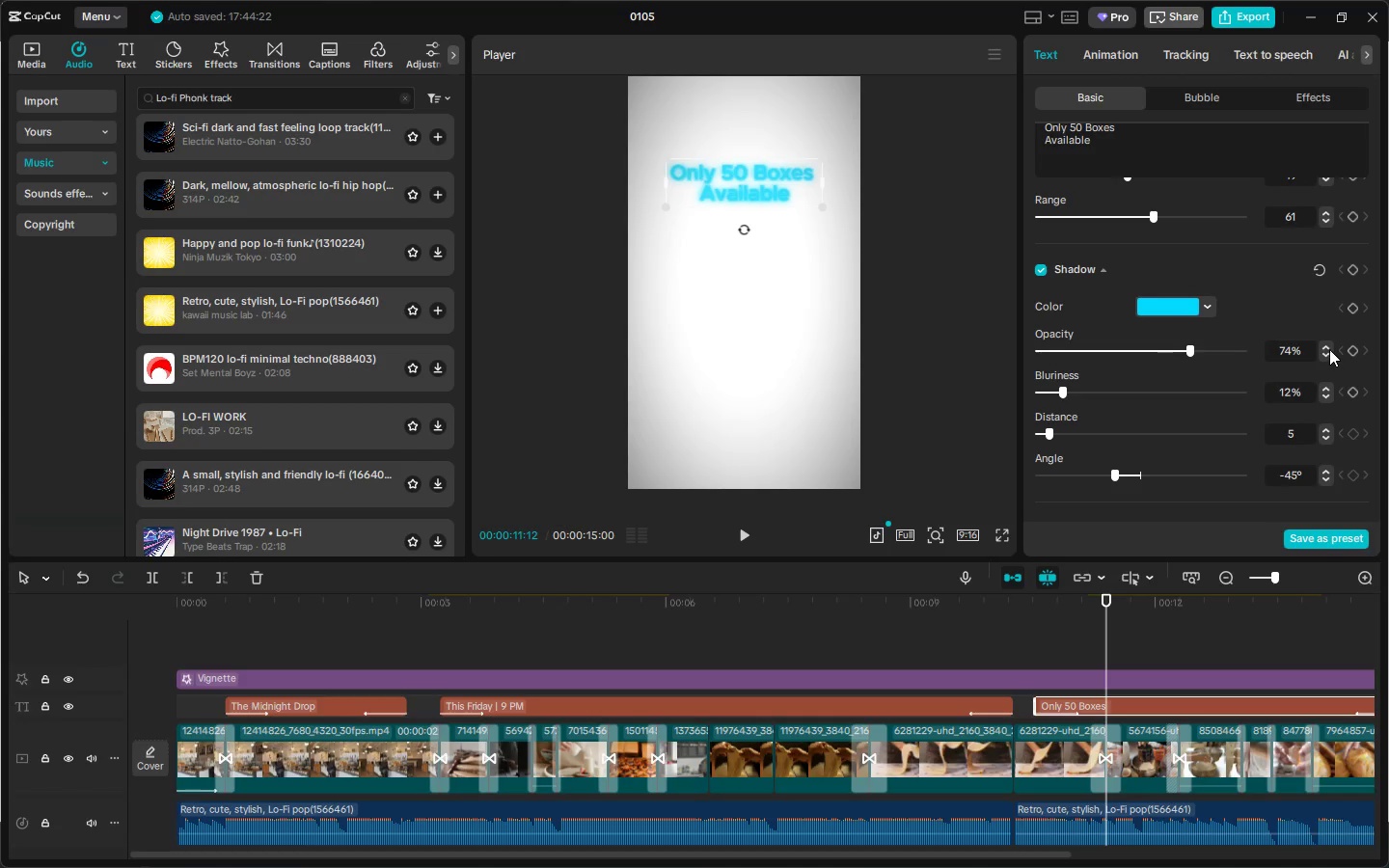 
left_click([1329, 348])
 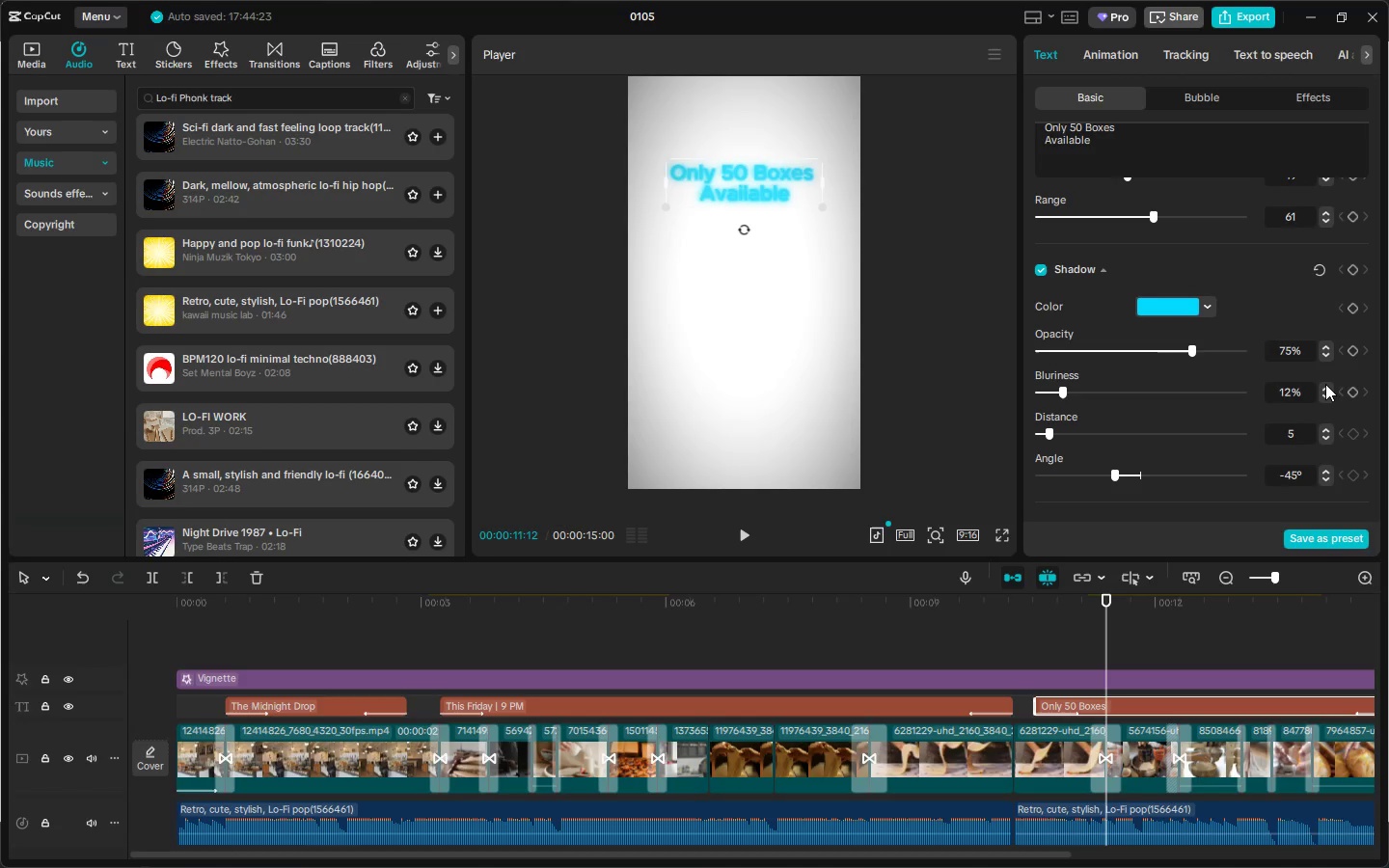 
double_click([1325, 384])
 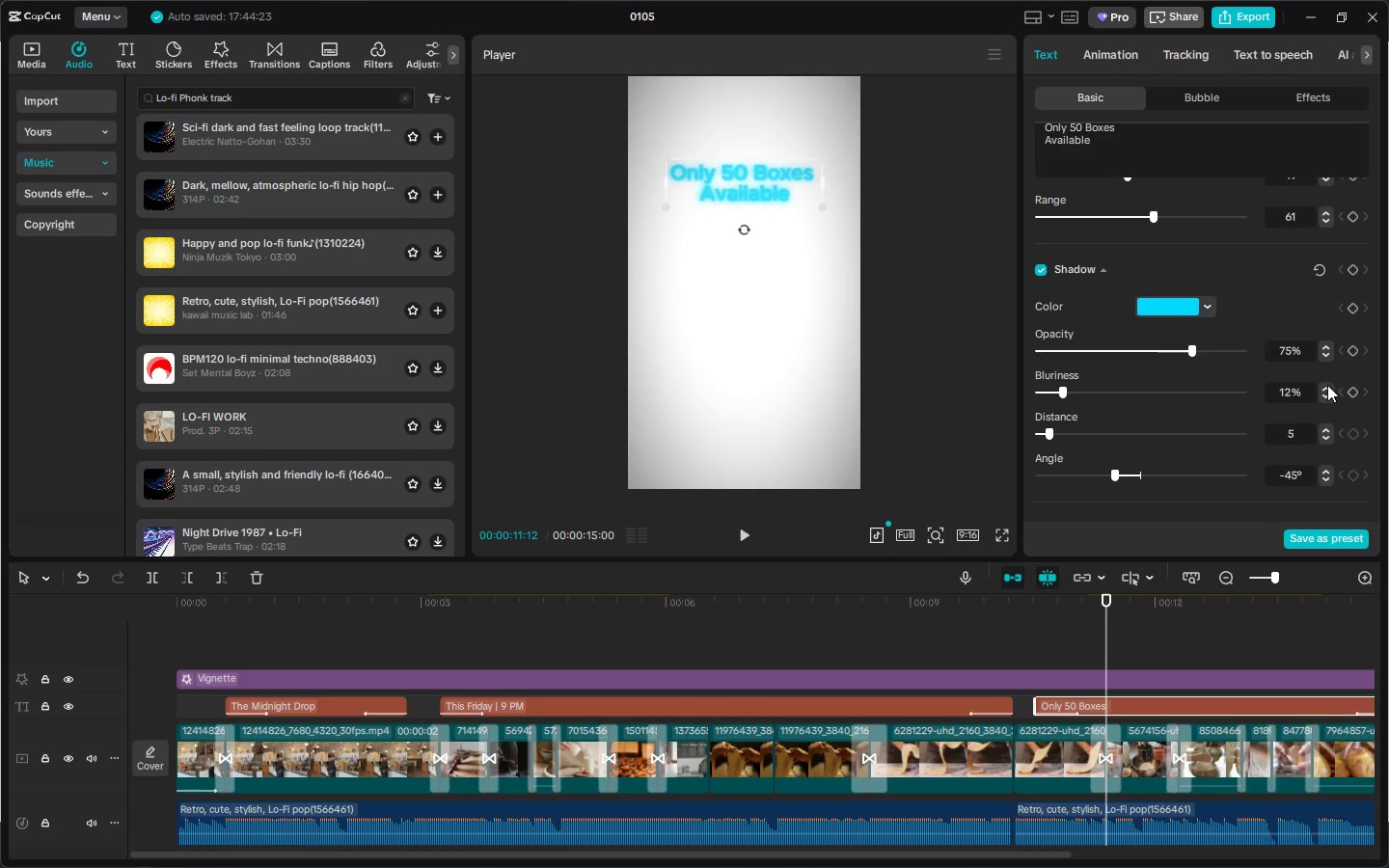 
triple_click([1327, 385])
 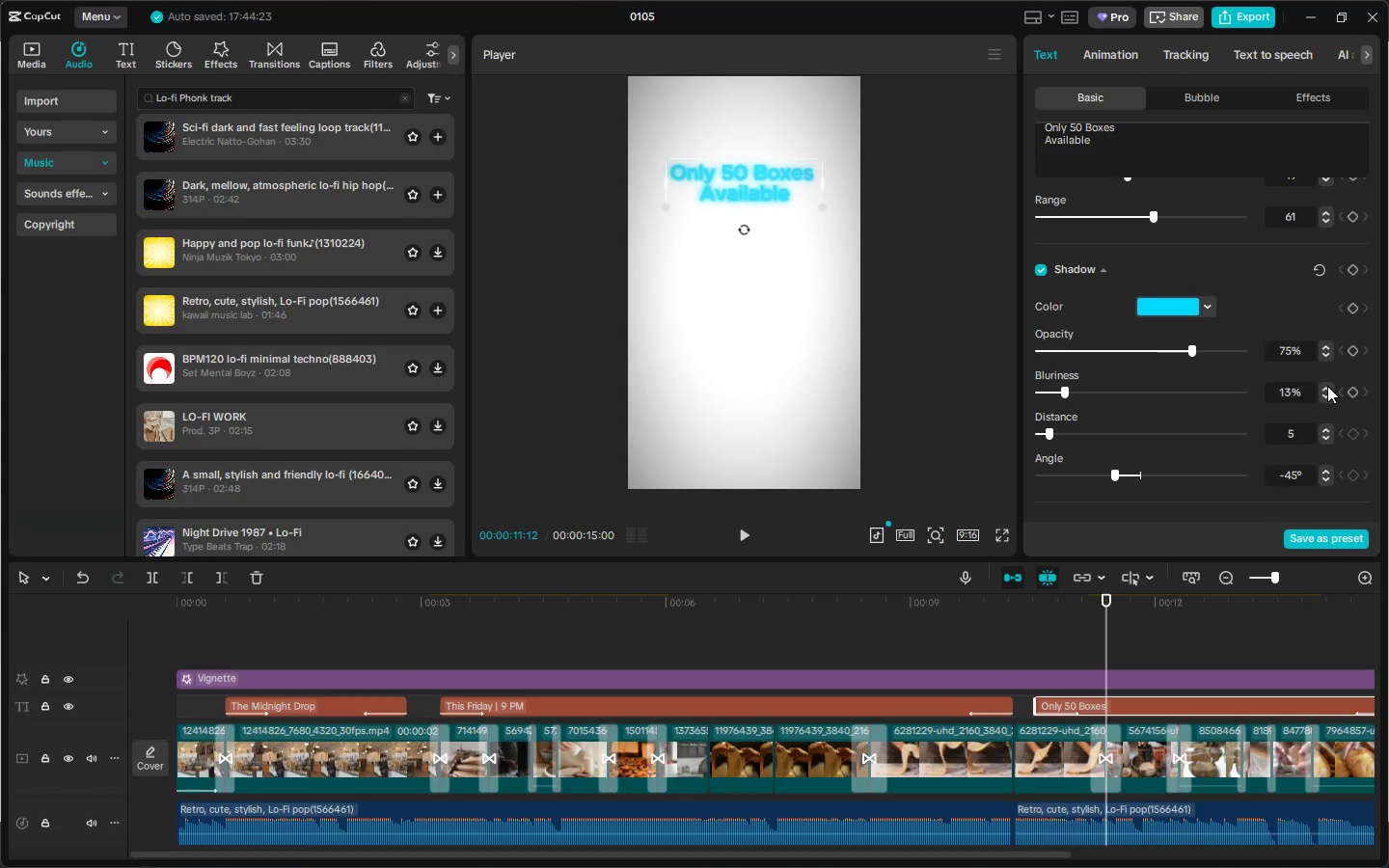 
triple_click([1327, 386])
 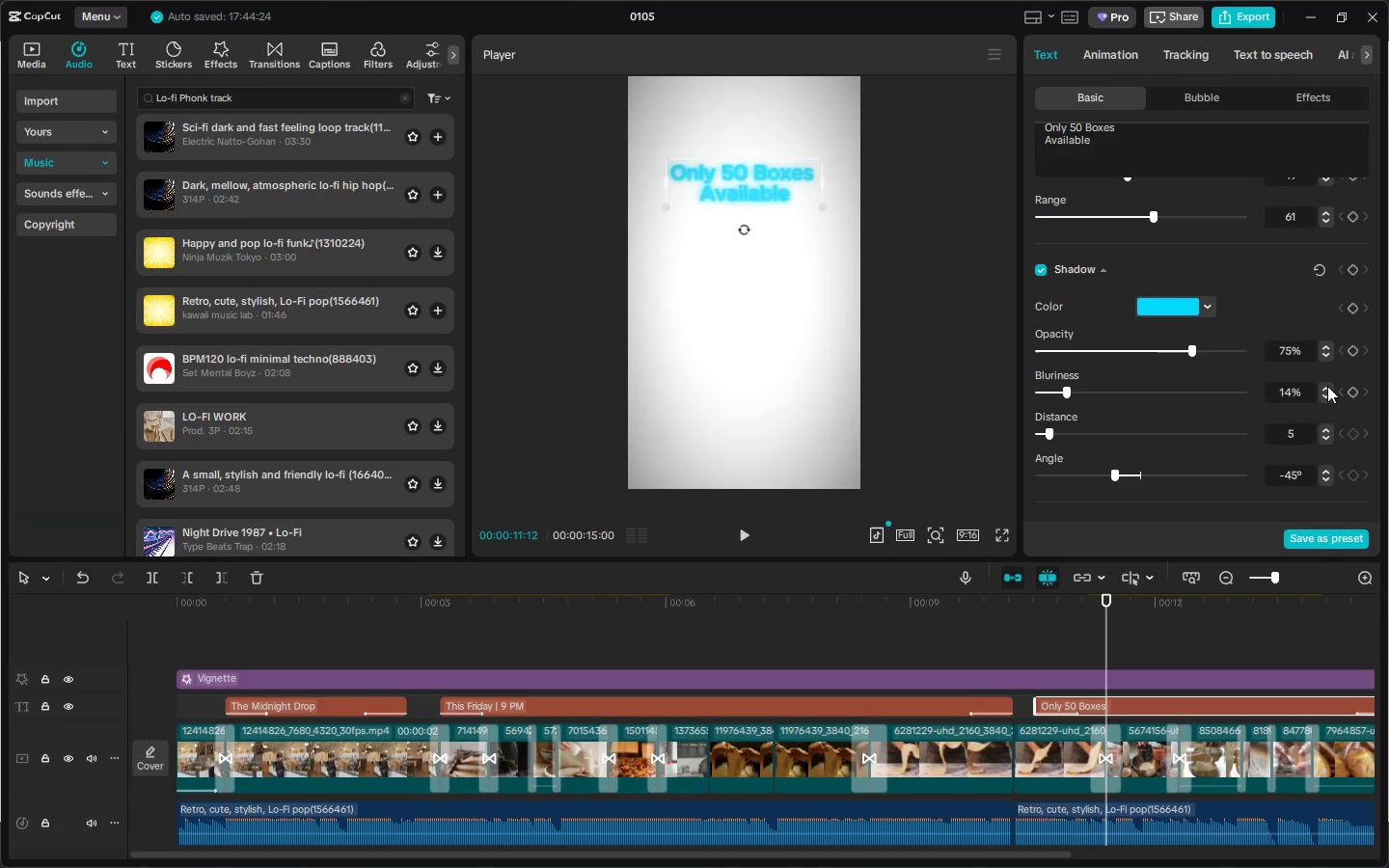 
triple_click([1327, 386])
 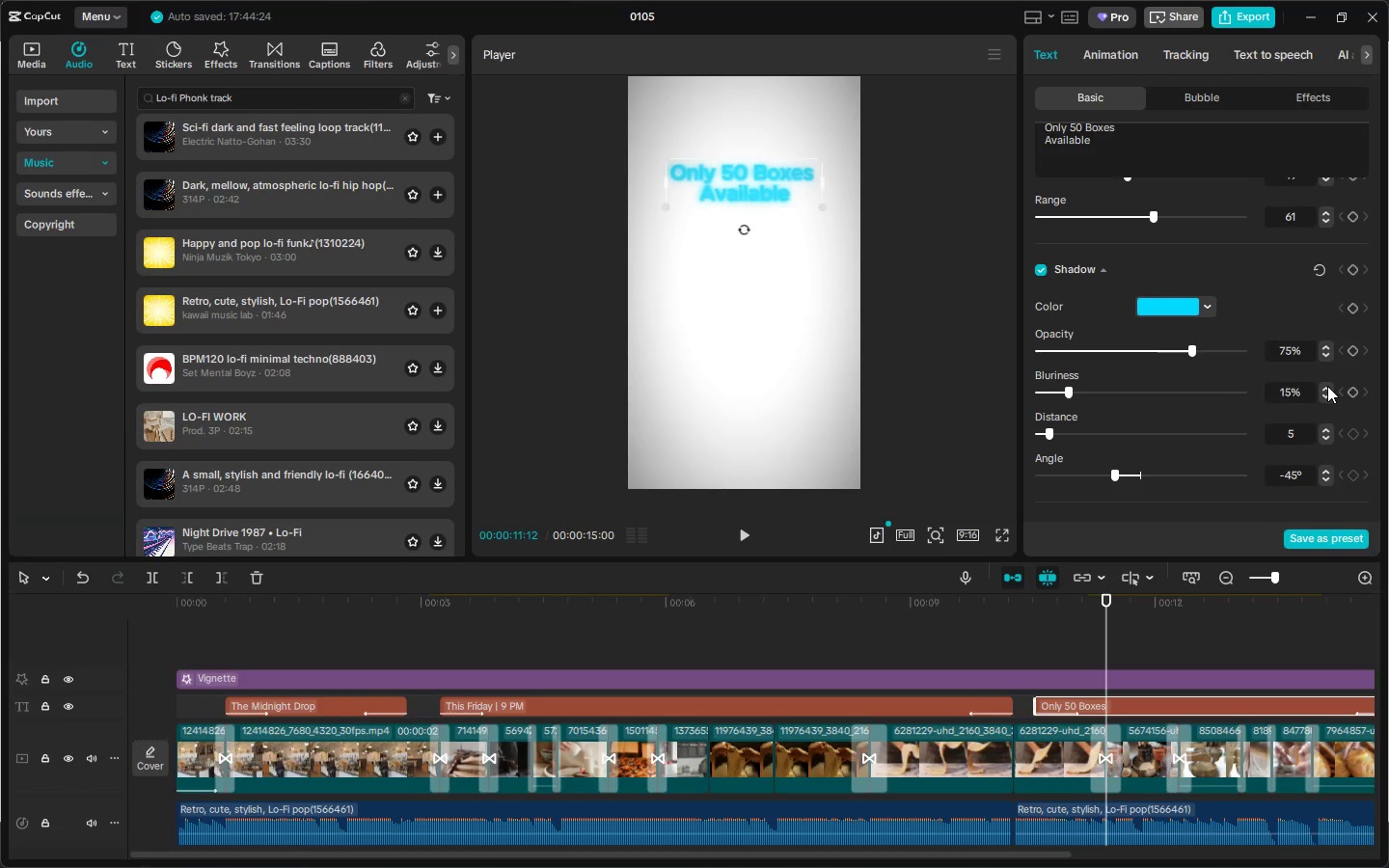 
triple_click([1327, 386])
 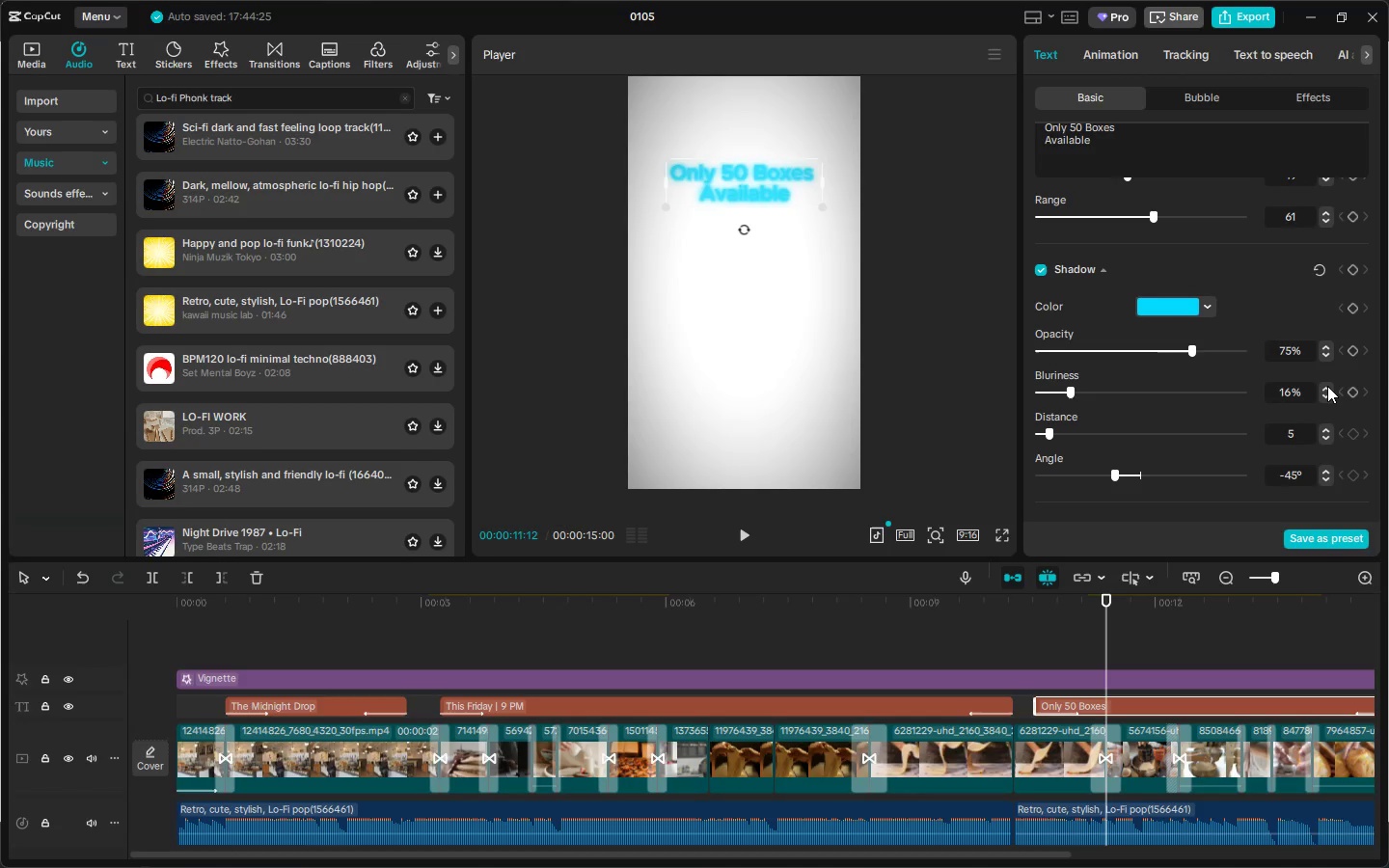 
triple_click([1327, 386])
 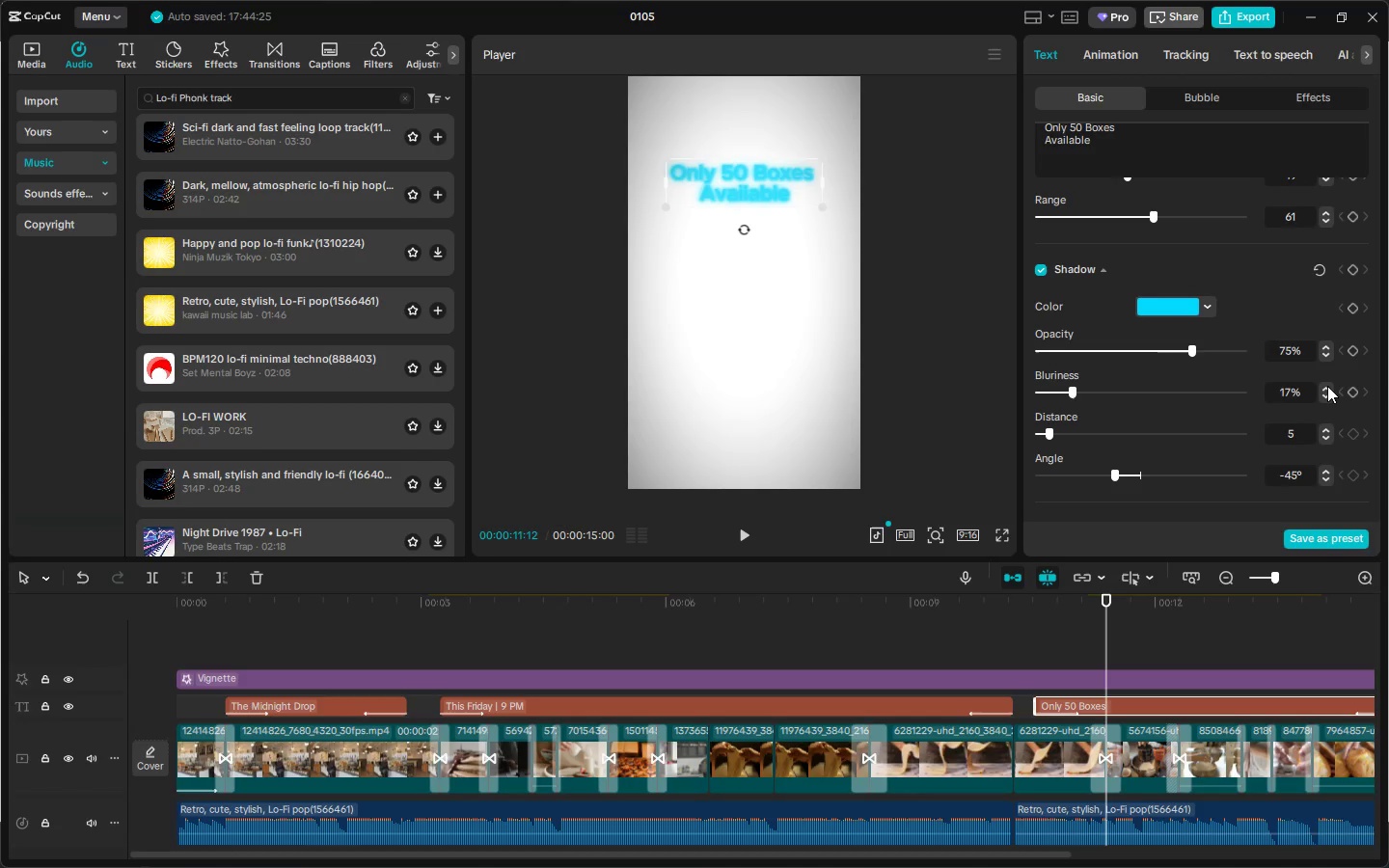 
triple_click([1327, 386])
 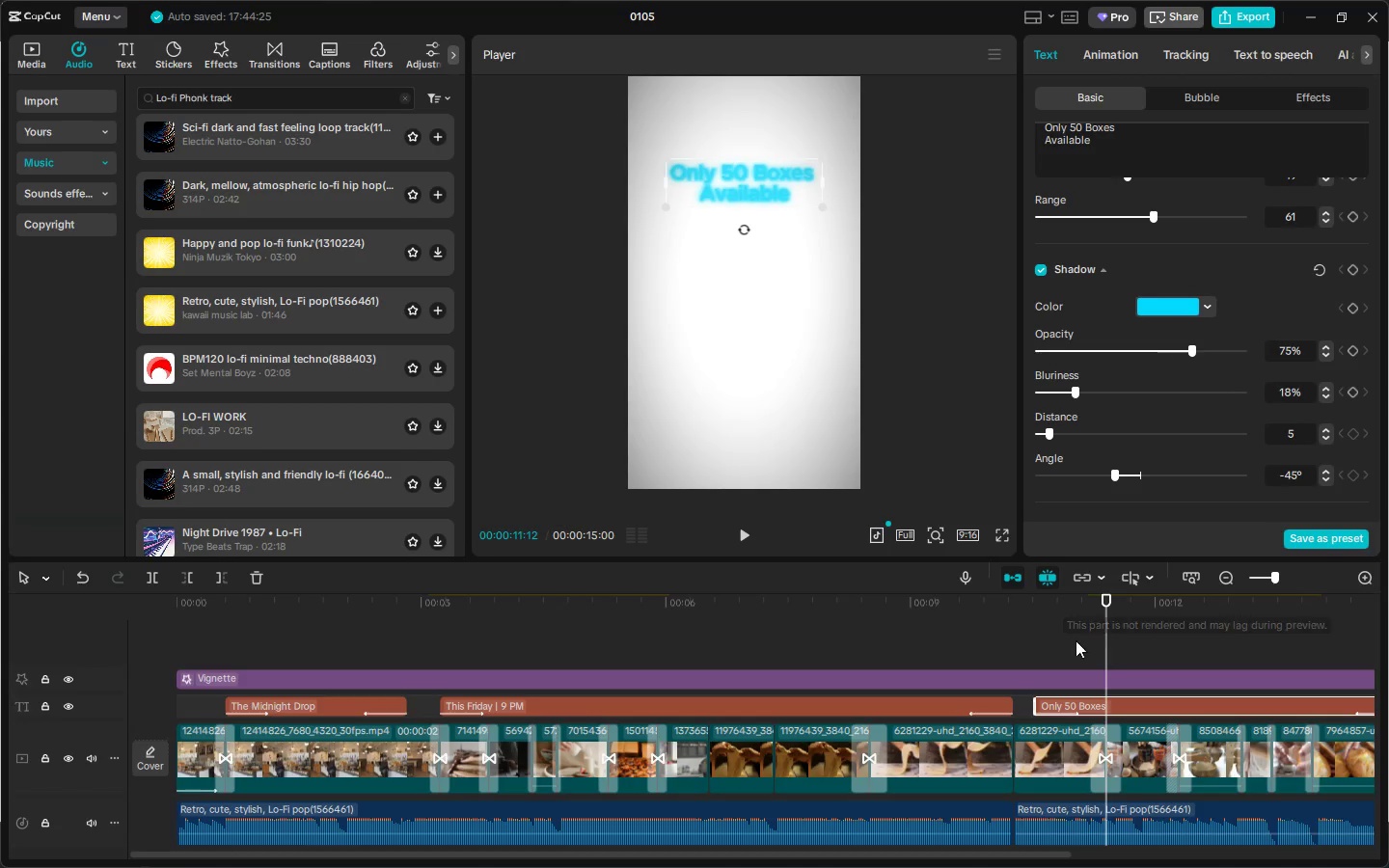 
left_click_drag(start_coordinate=[287, 615], to_coordinate=[71, 614])
 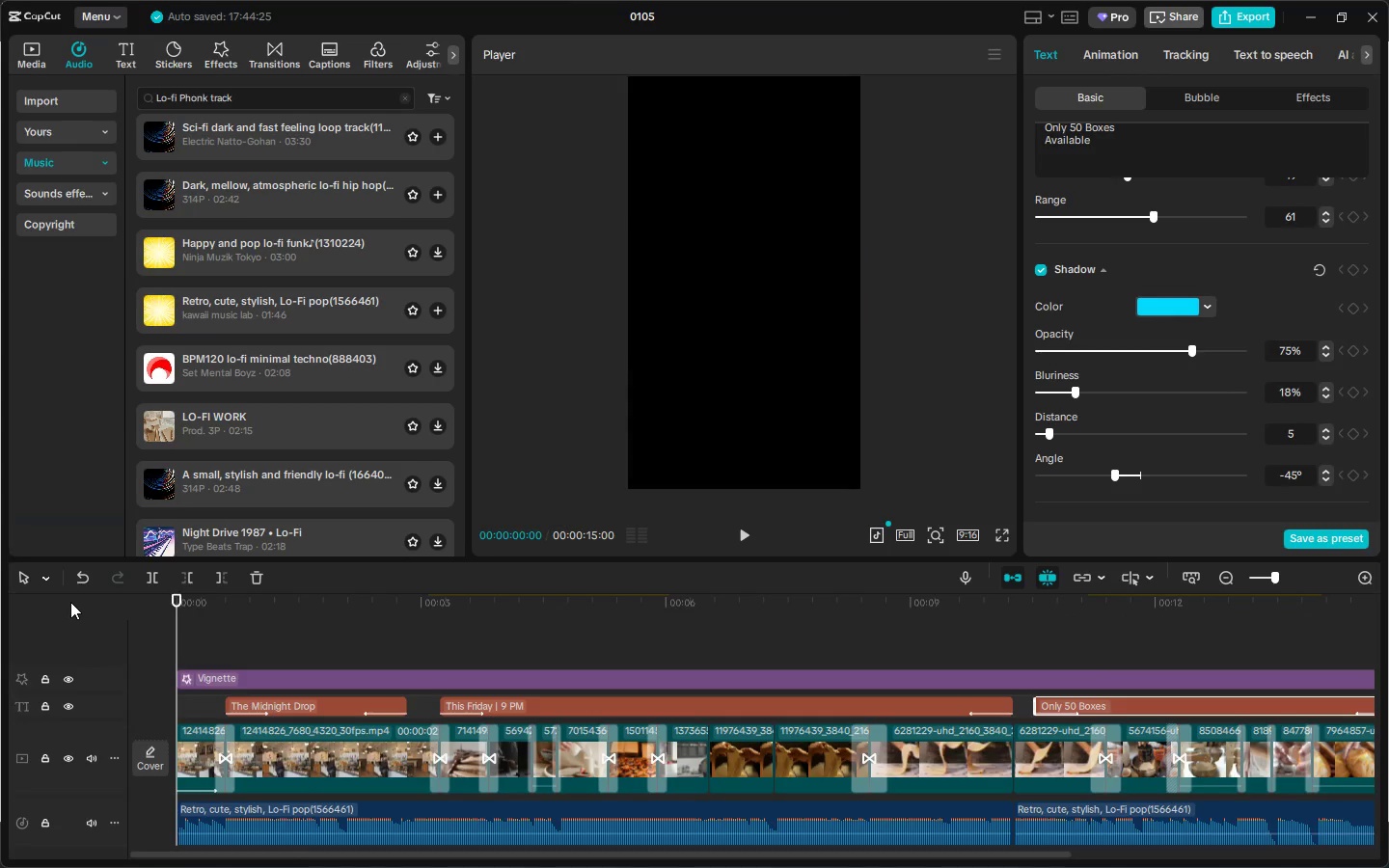 
key(Space)
 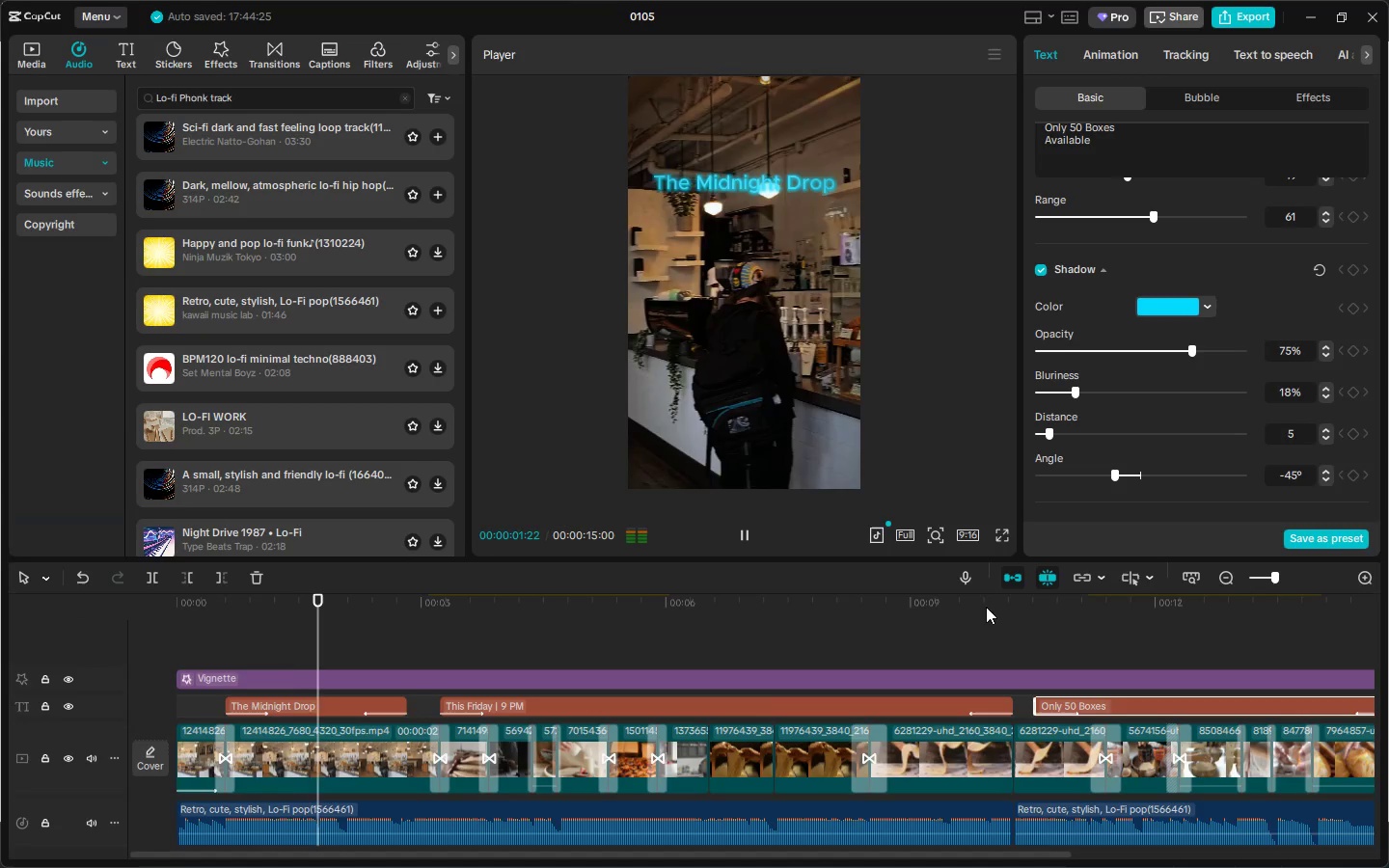 
left_click([1004, 535])
 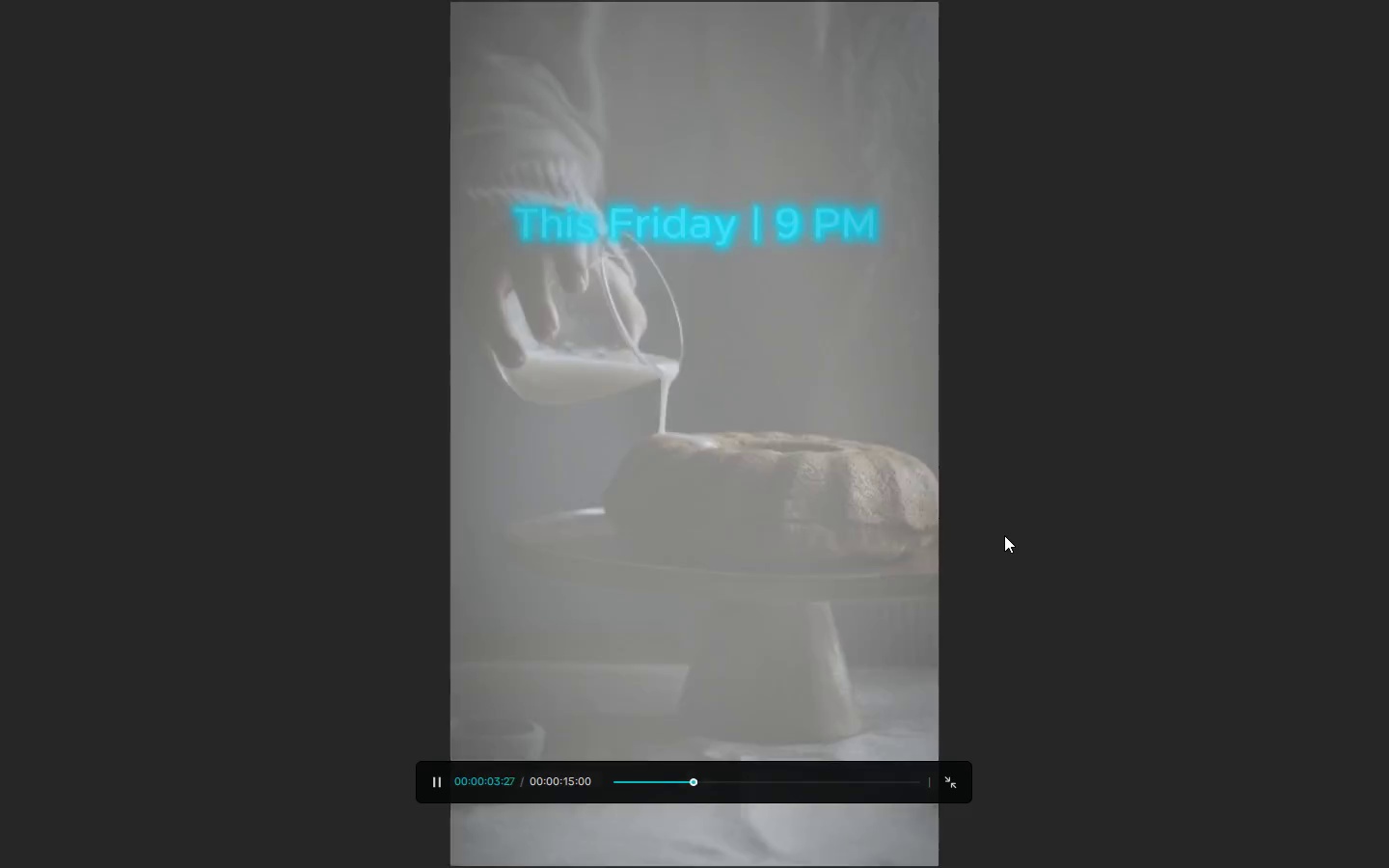 
key(Space)
 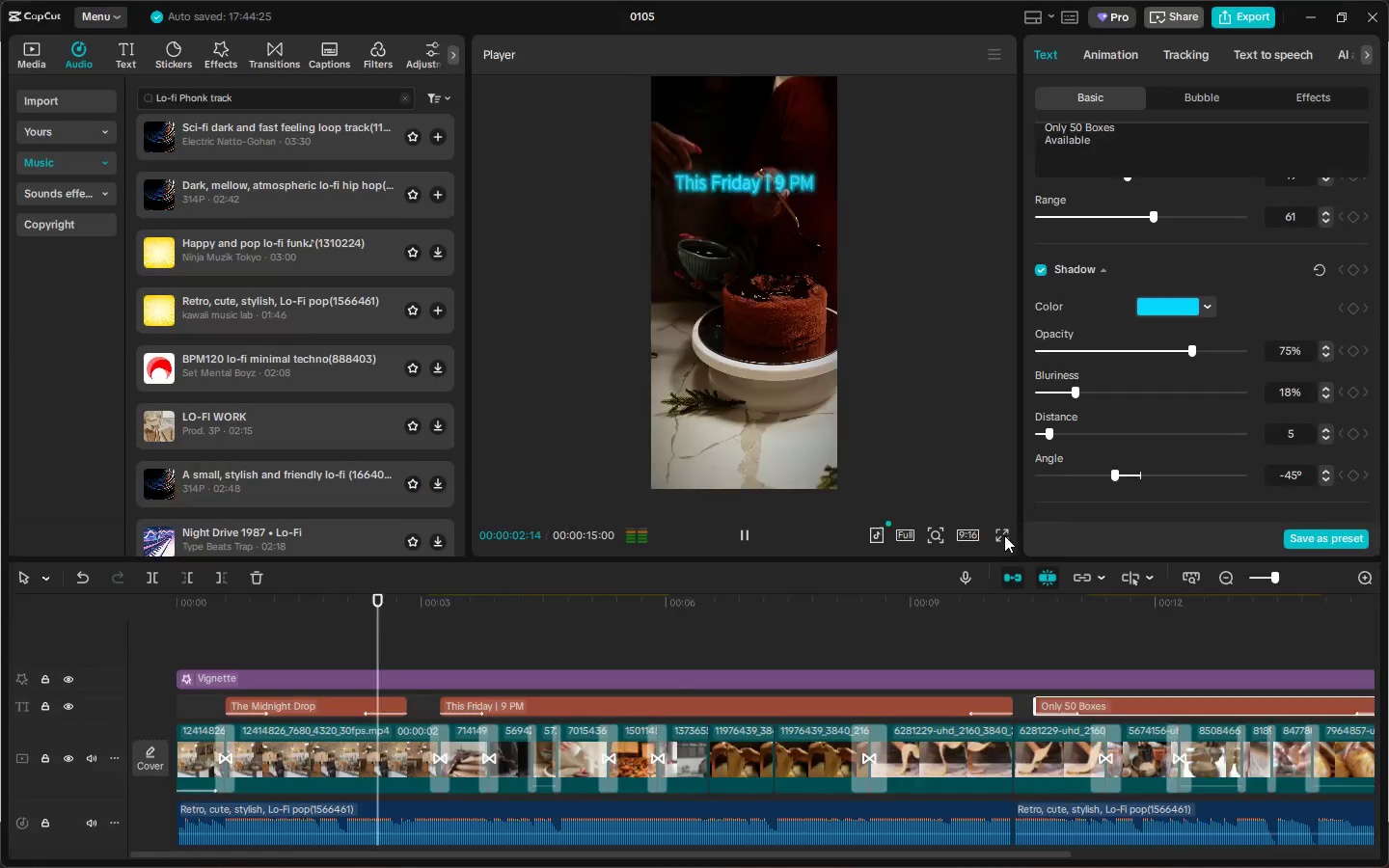 
key(Escape)
 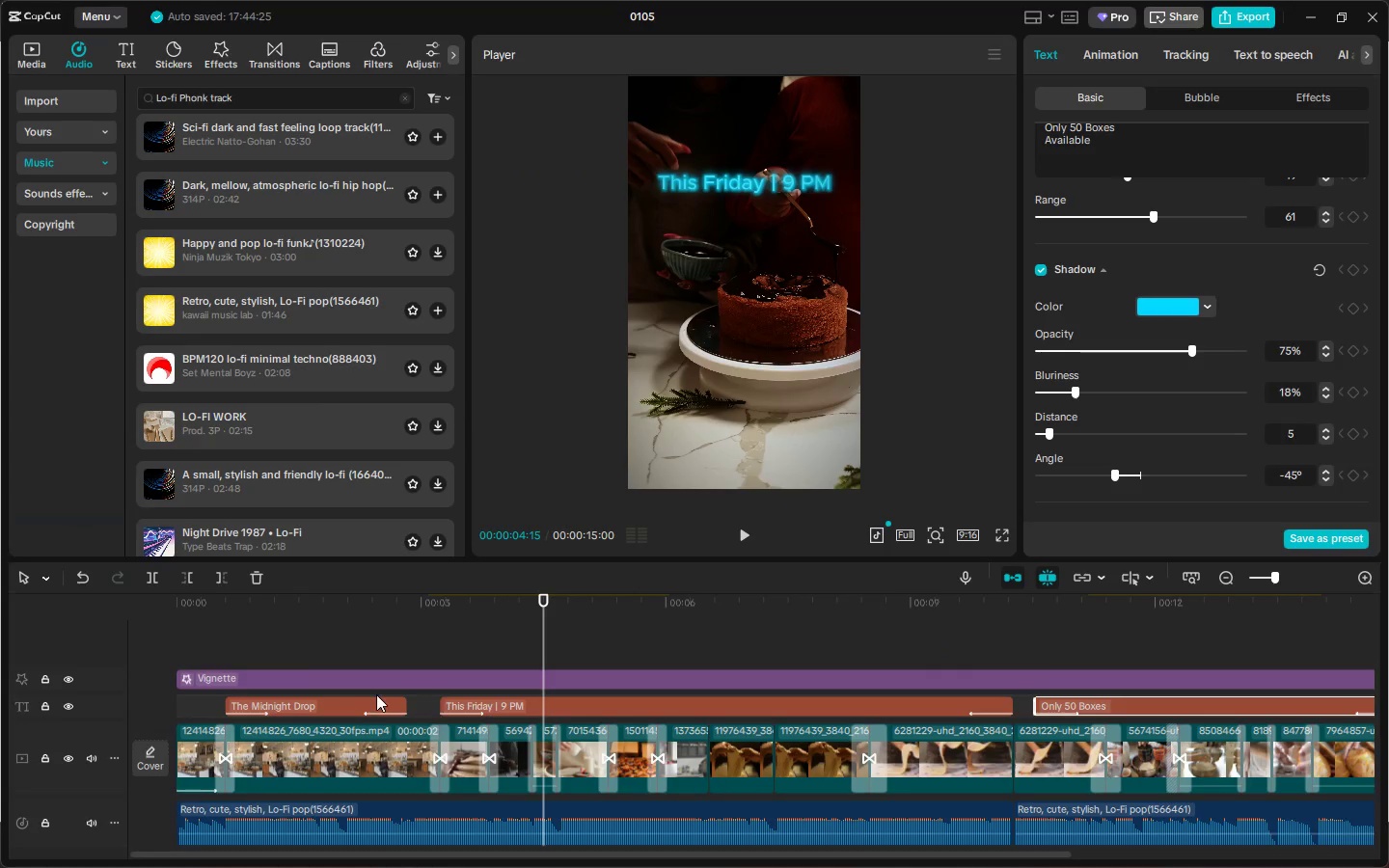 
left_click([363, 698])
 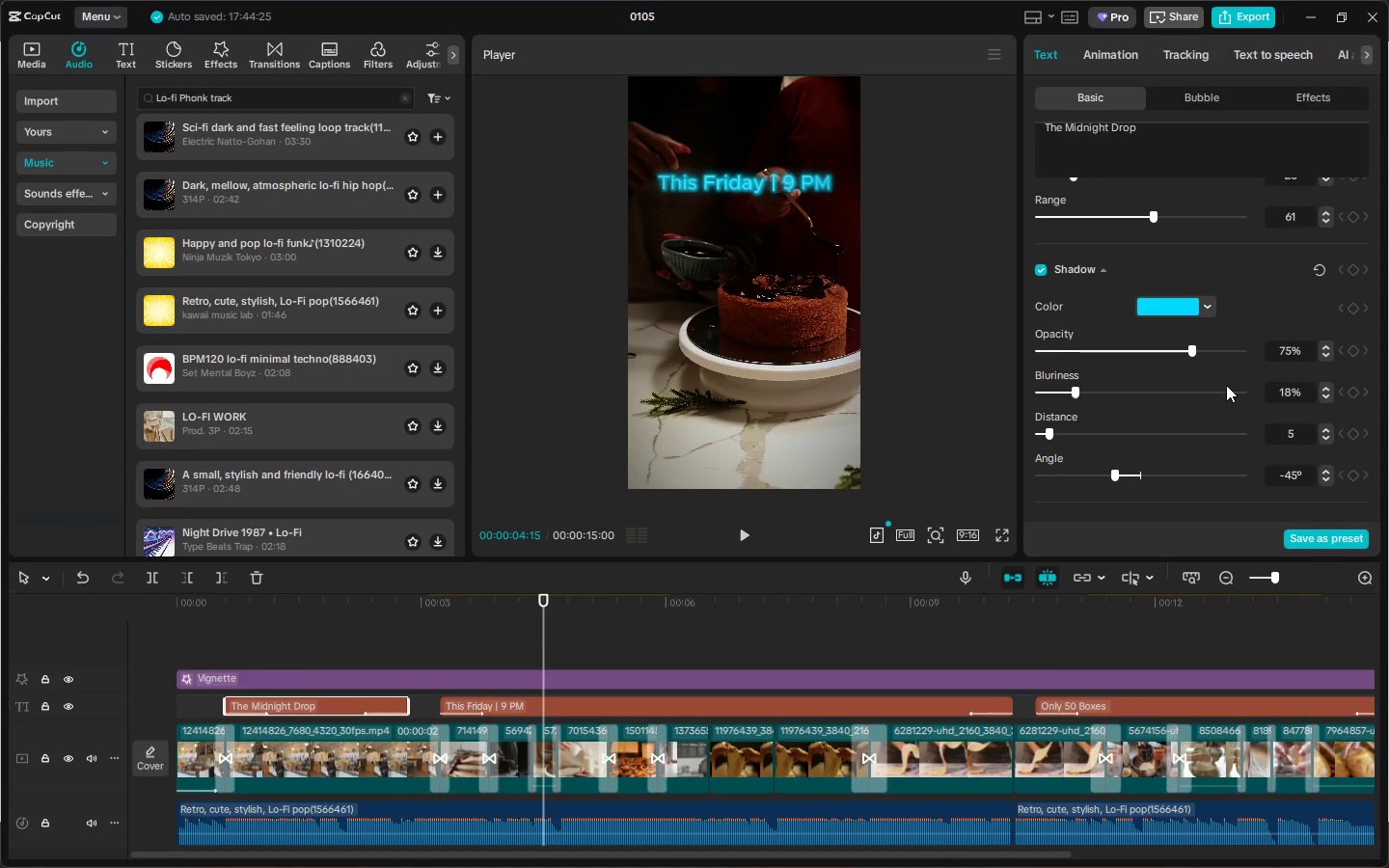 
scroll: coordinate [1356, 401], scroll_direction: up, amount: 13.0
 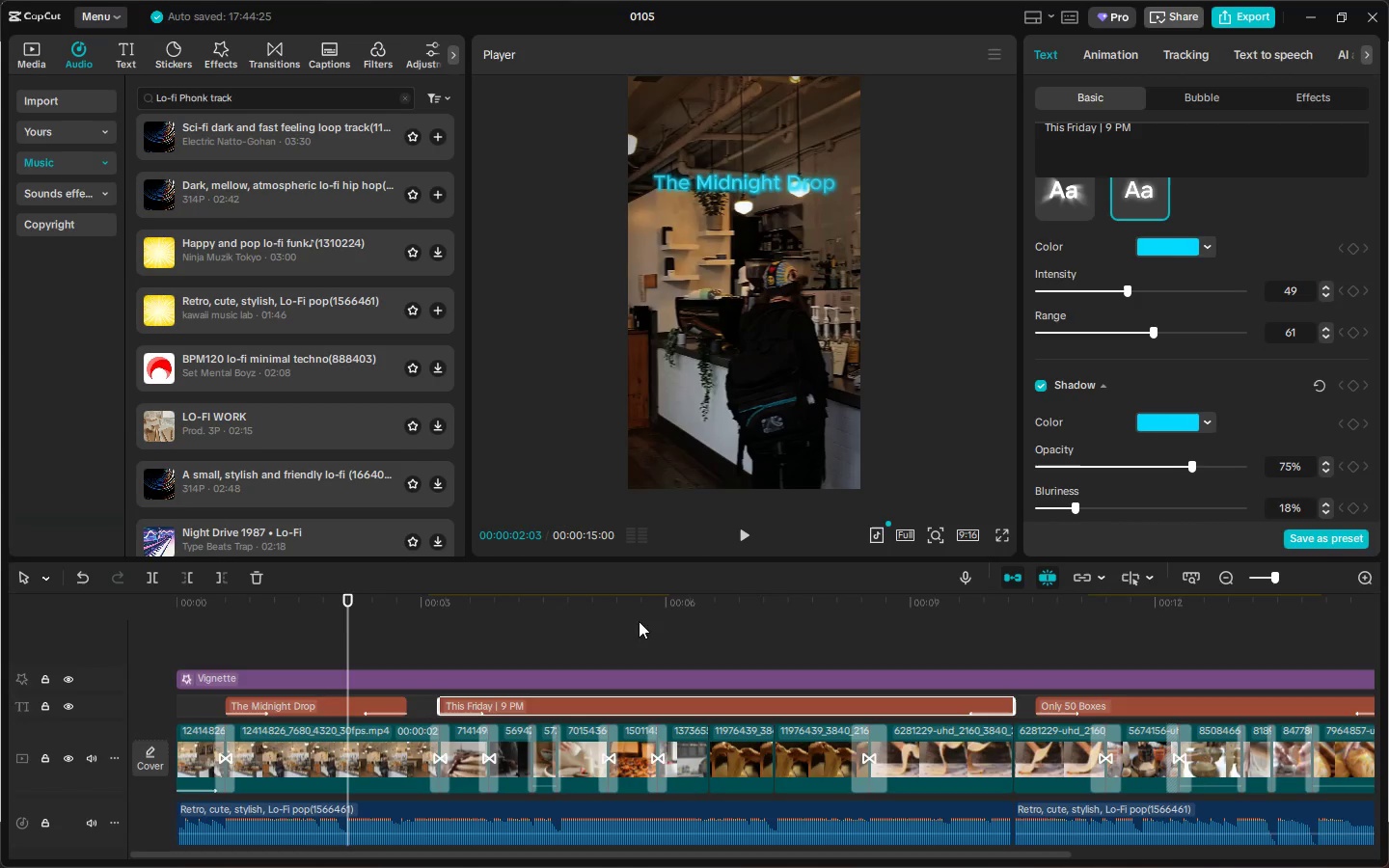 
left_click_drag(start_coordinate=[1125, 287], to_coordinate=[1070, 285])
 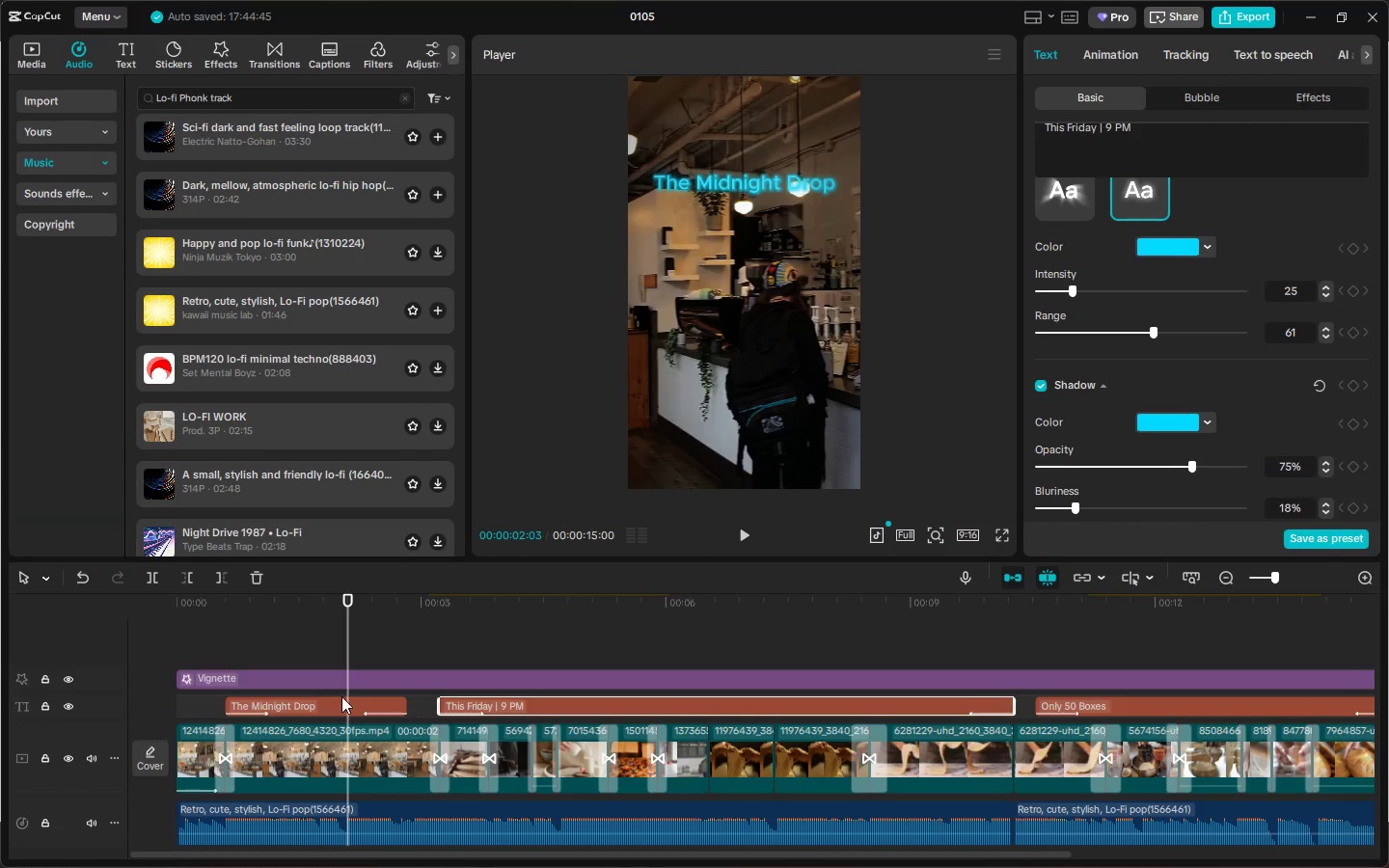 
left_click([342, 693])
 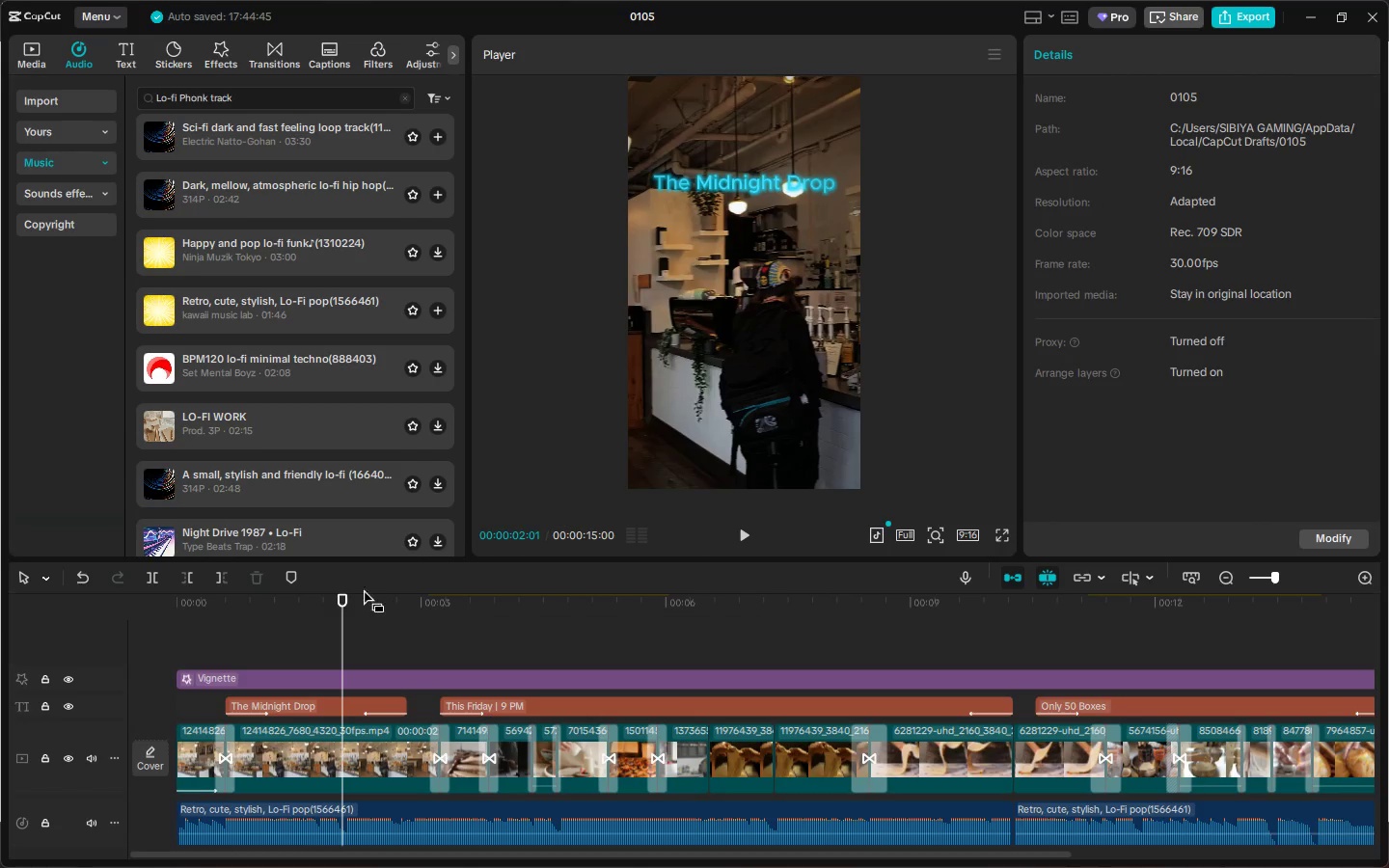 
left_click([345, 599])
 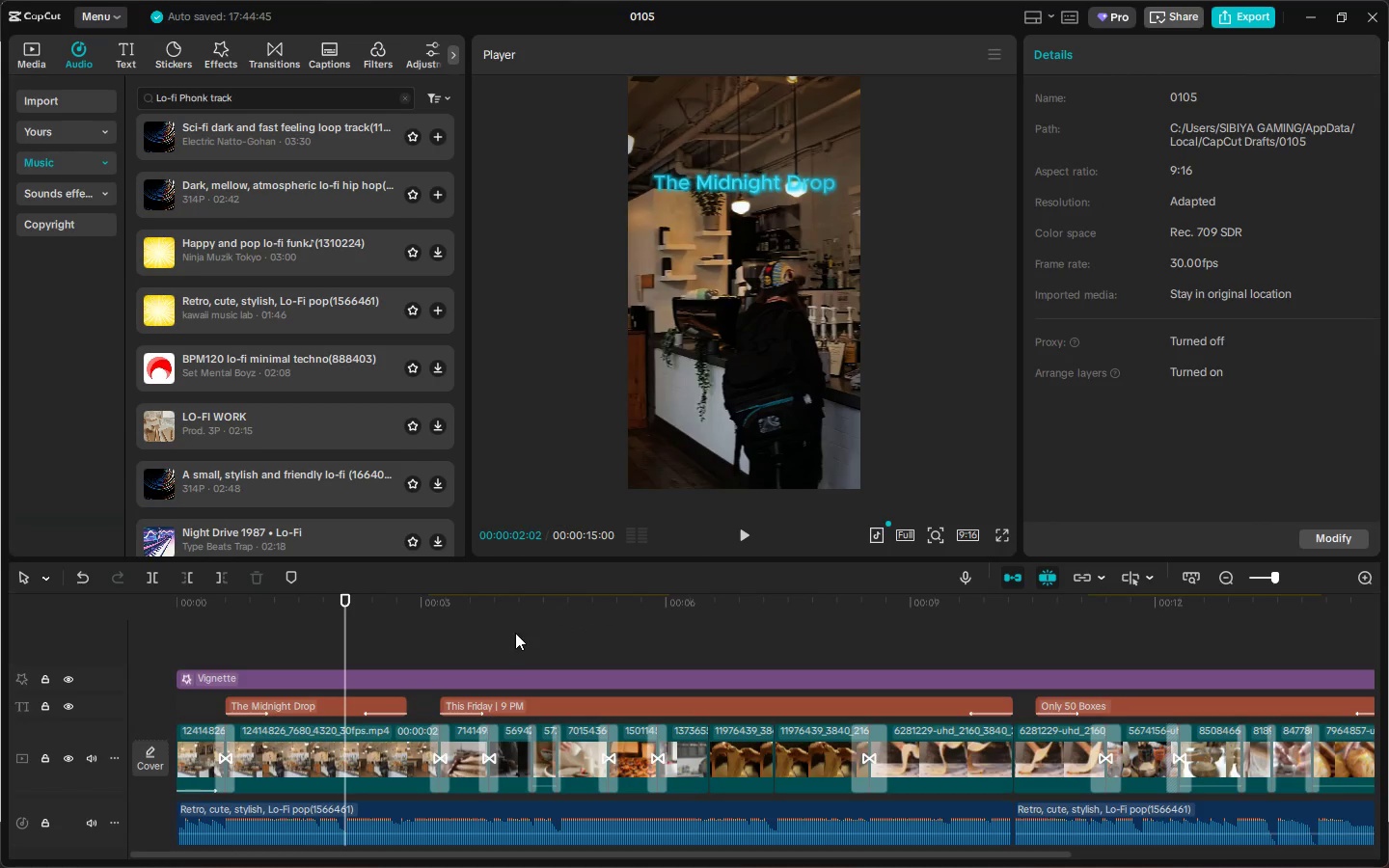 
left_click([523, 604])
 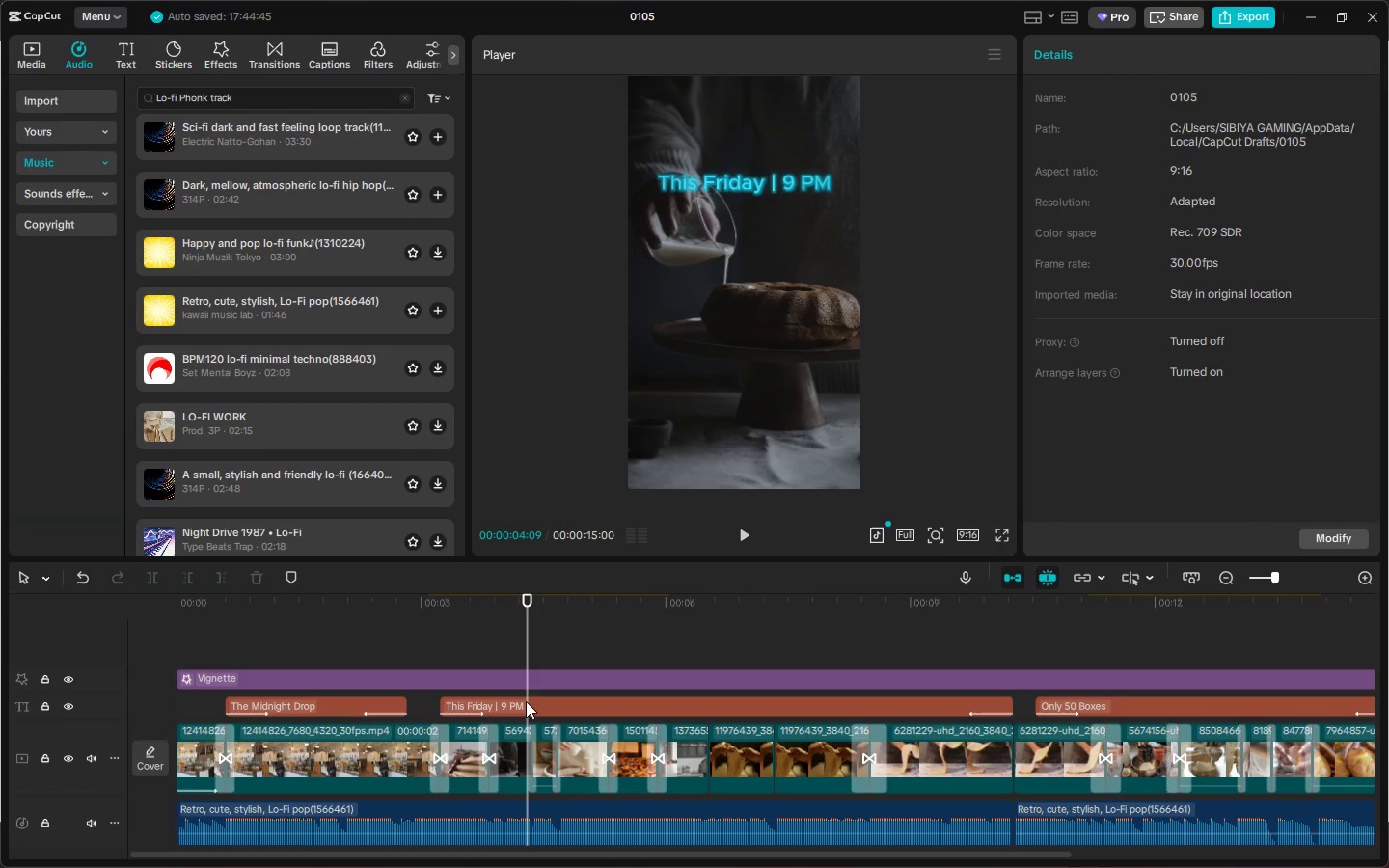 
left_click([529, 713])
 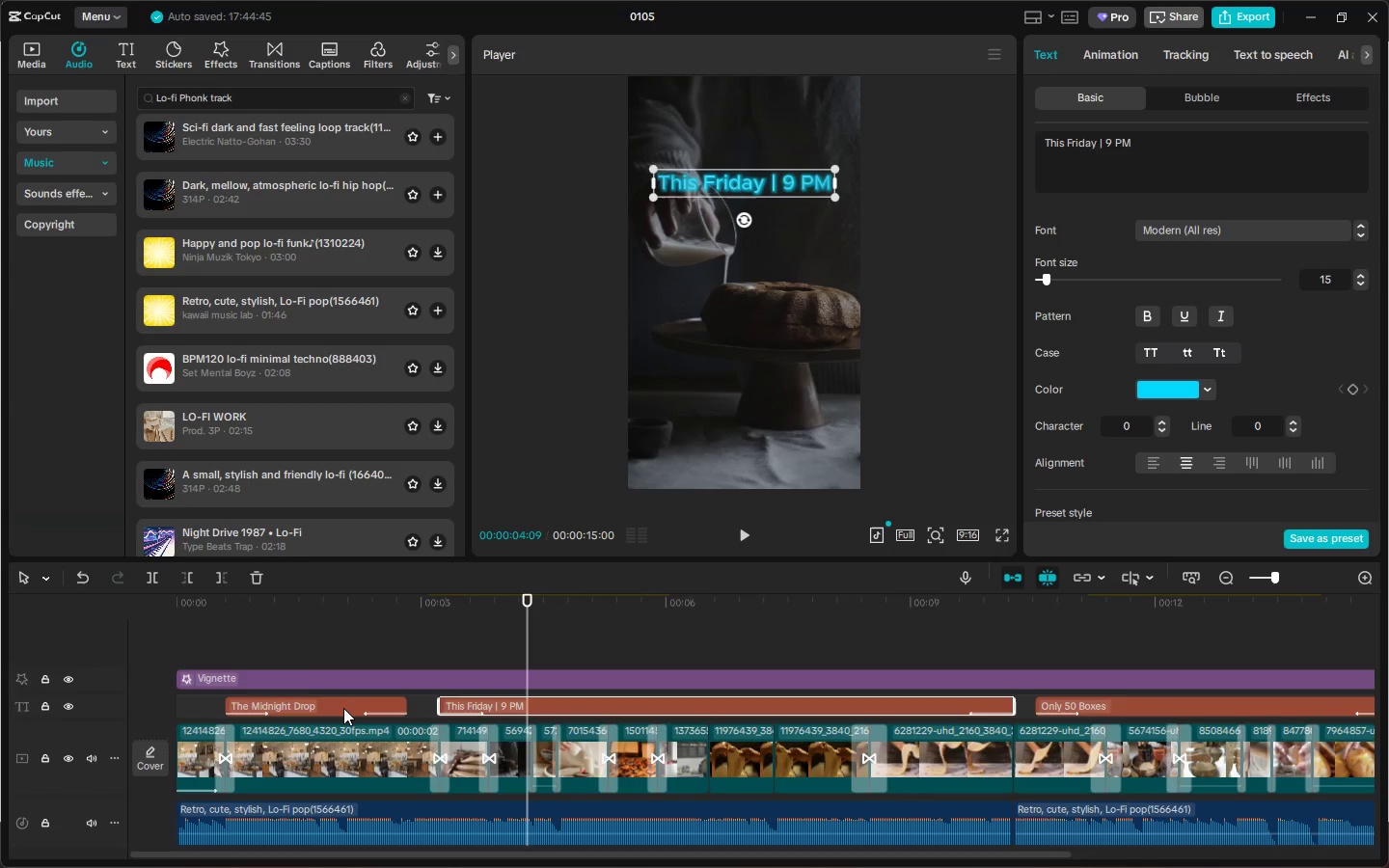 
left_click([339, 707])
 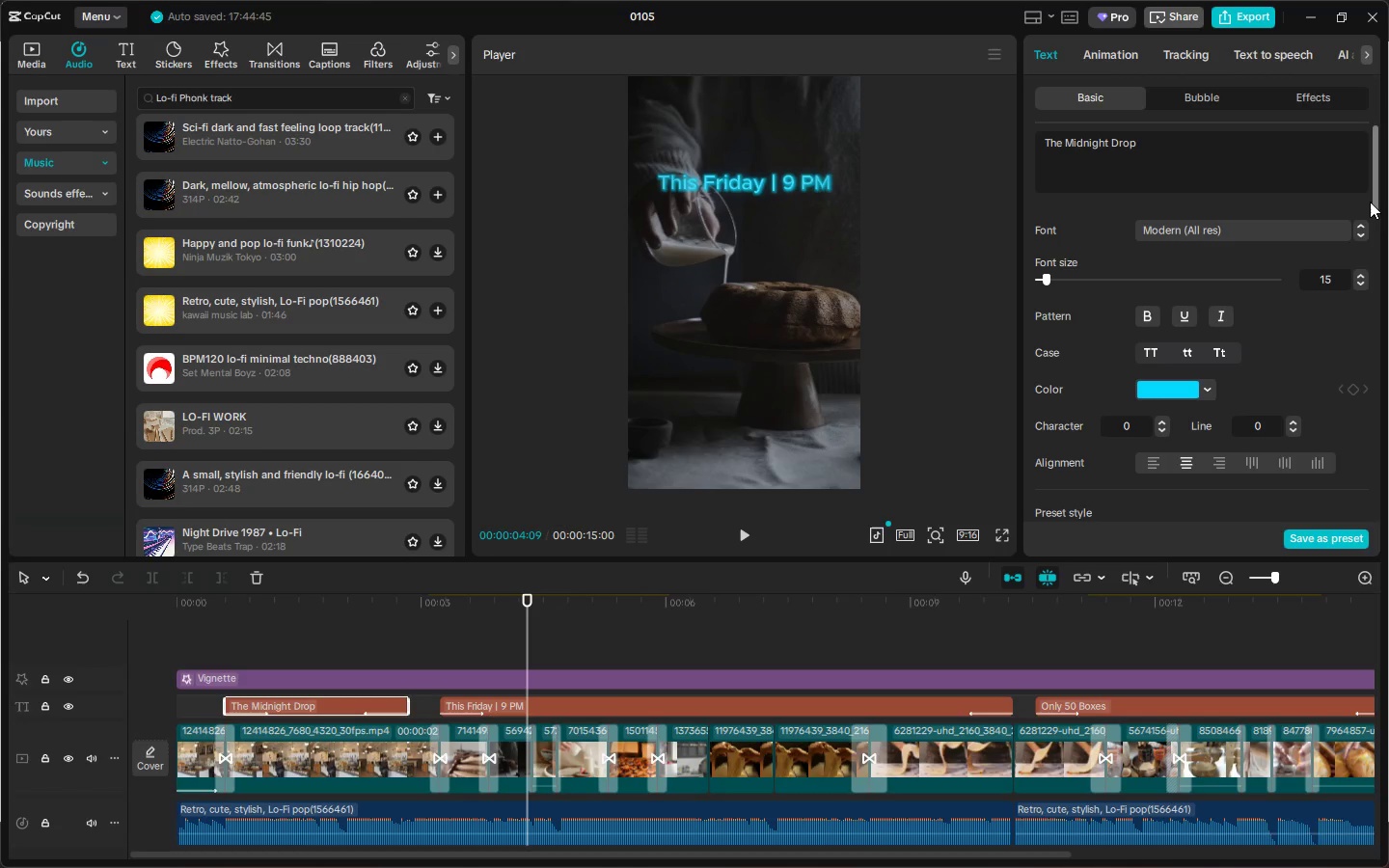 
left_click_drag(start_coordinate=[1374, 199], to_coordinate=[1346, 461])
 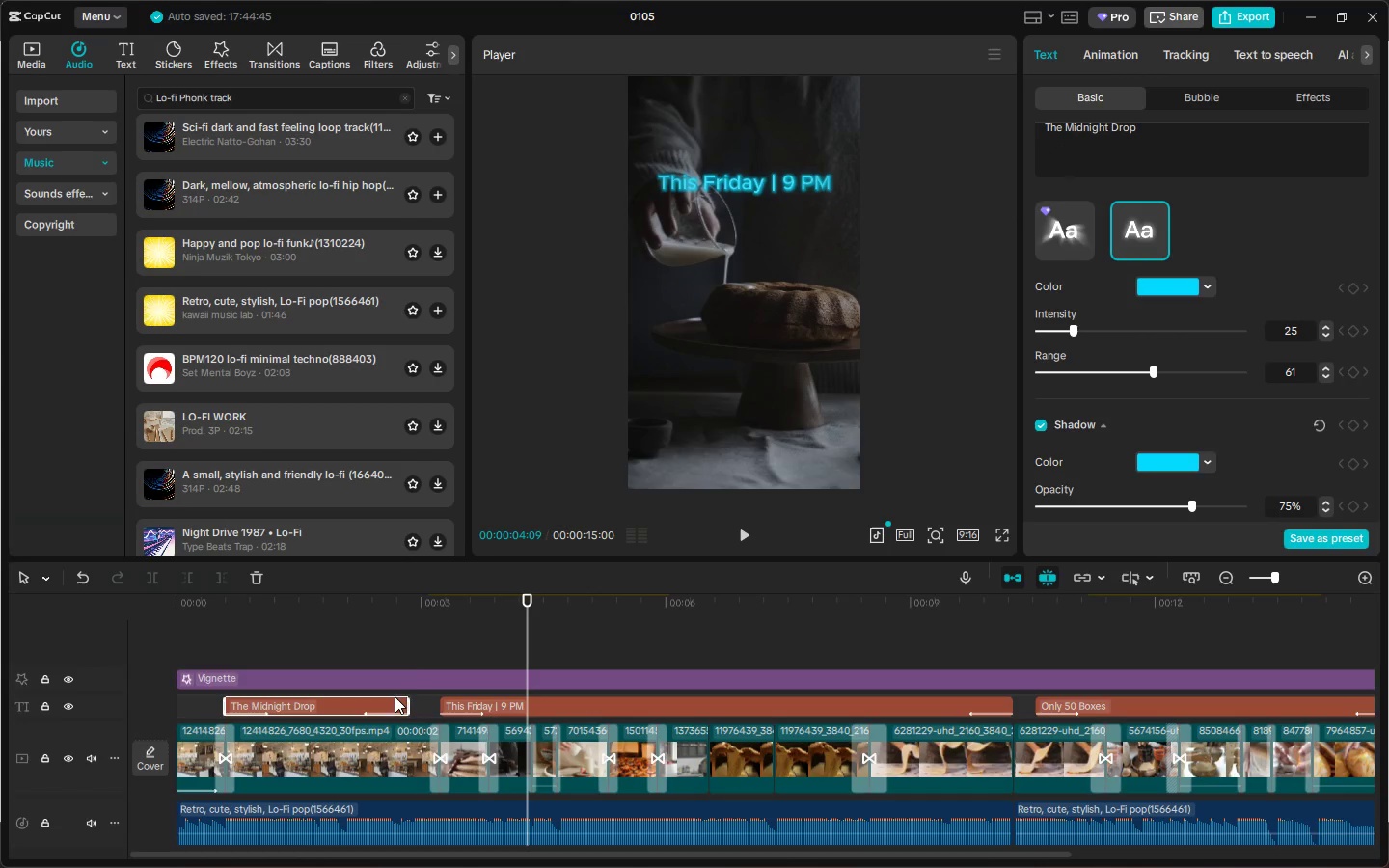 
left_click([537, 710])
 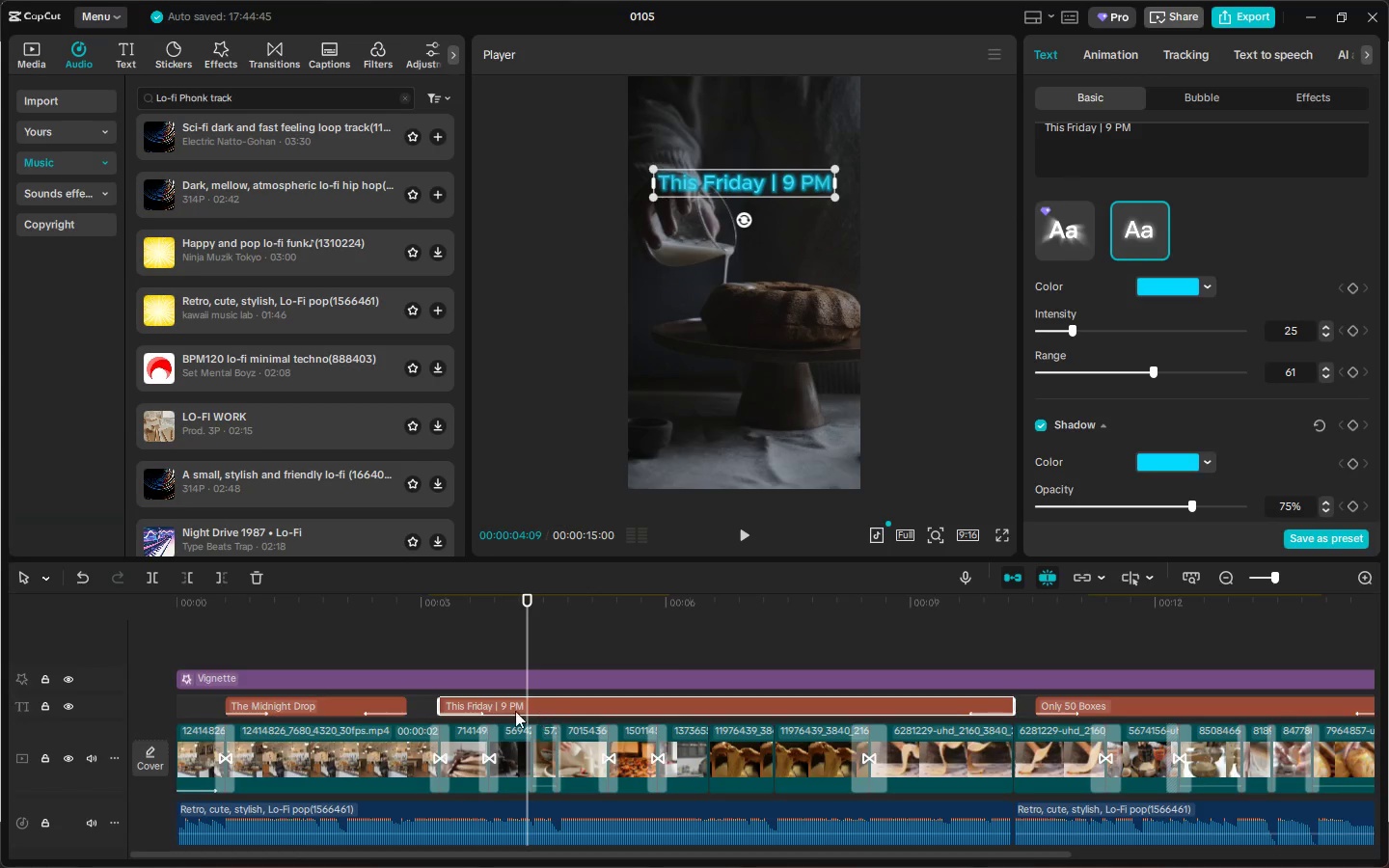 
left_click([364, 697])
 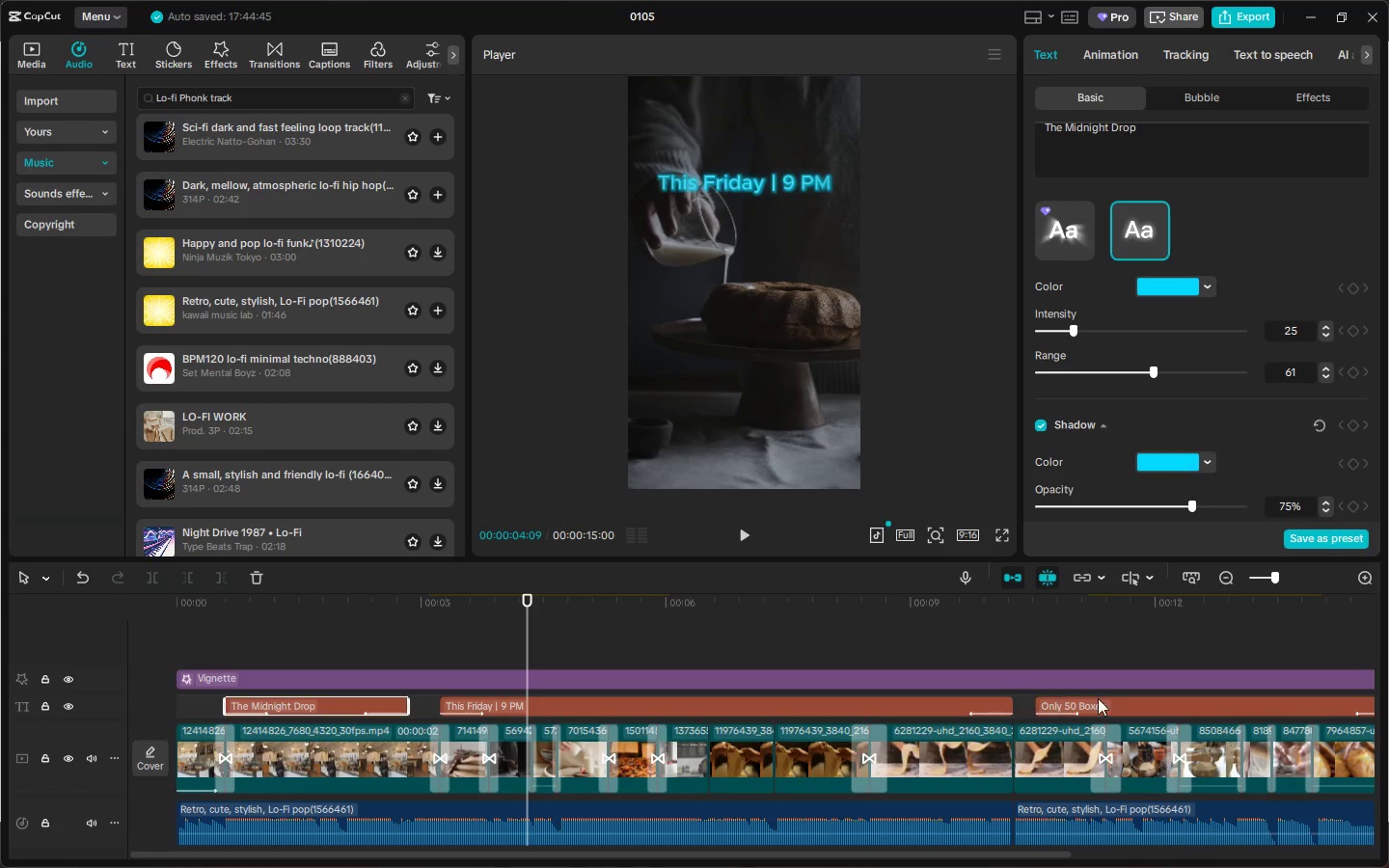 
left_click([1117, 703])
 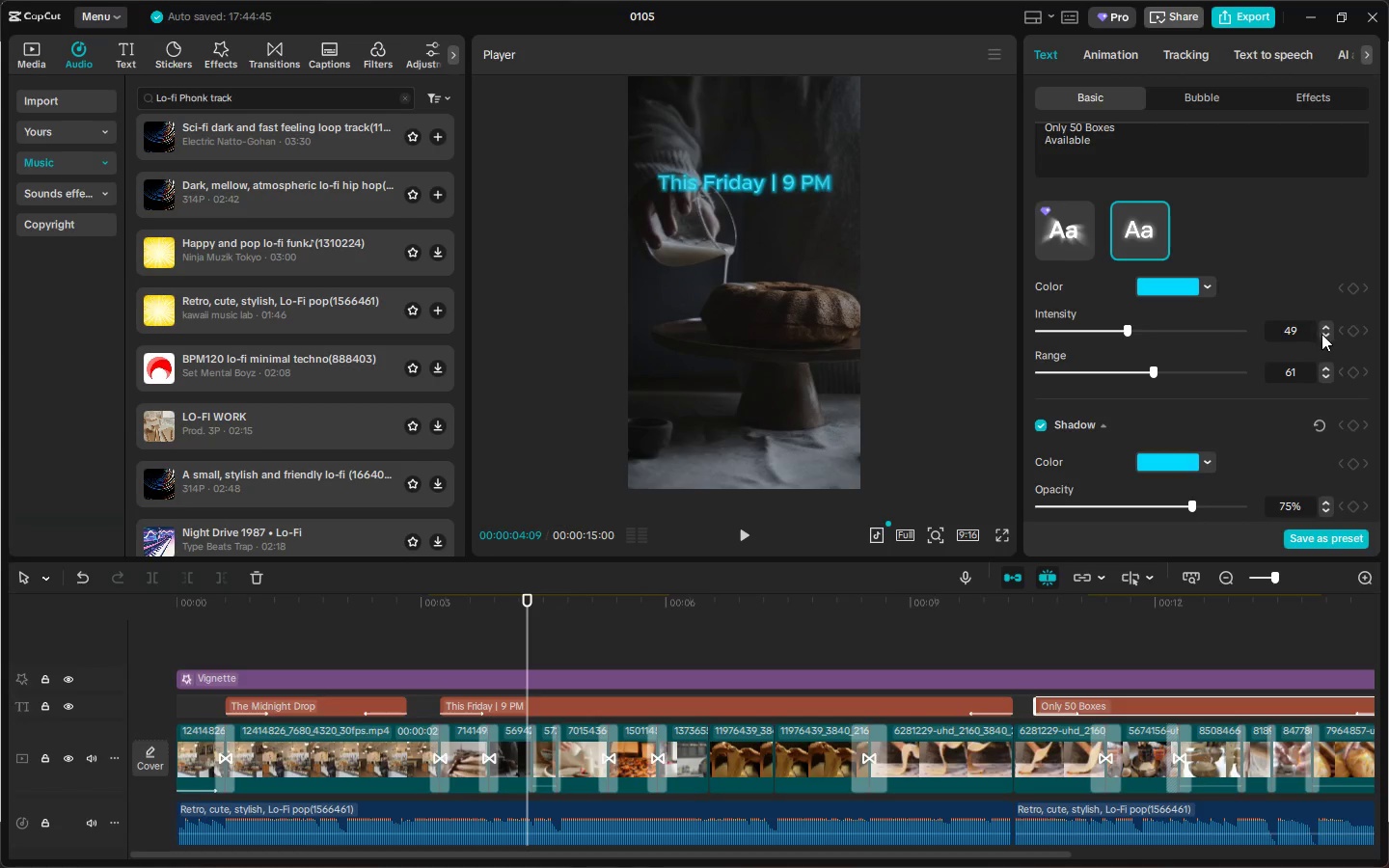 
left_click_drag(start_coordinate=[1303, 328], to_coordinate=[1277, 328])
 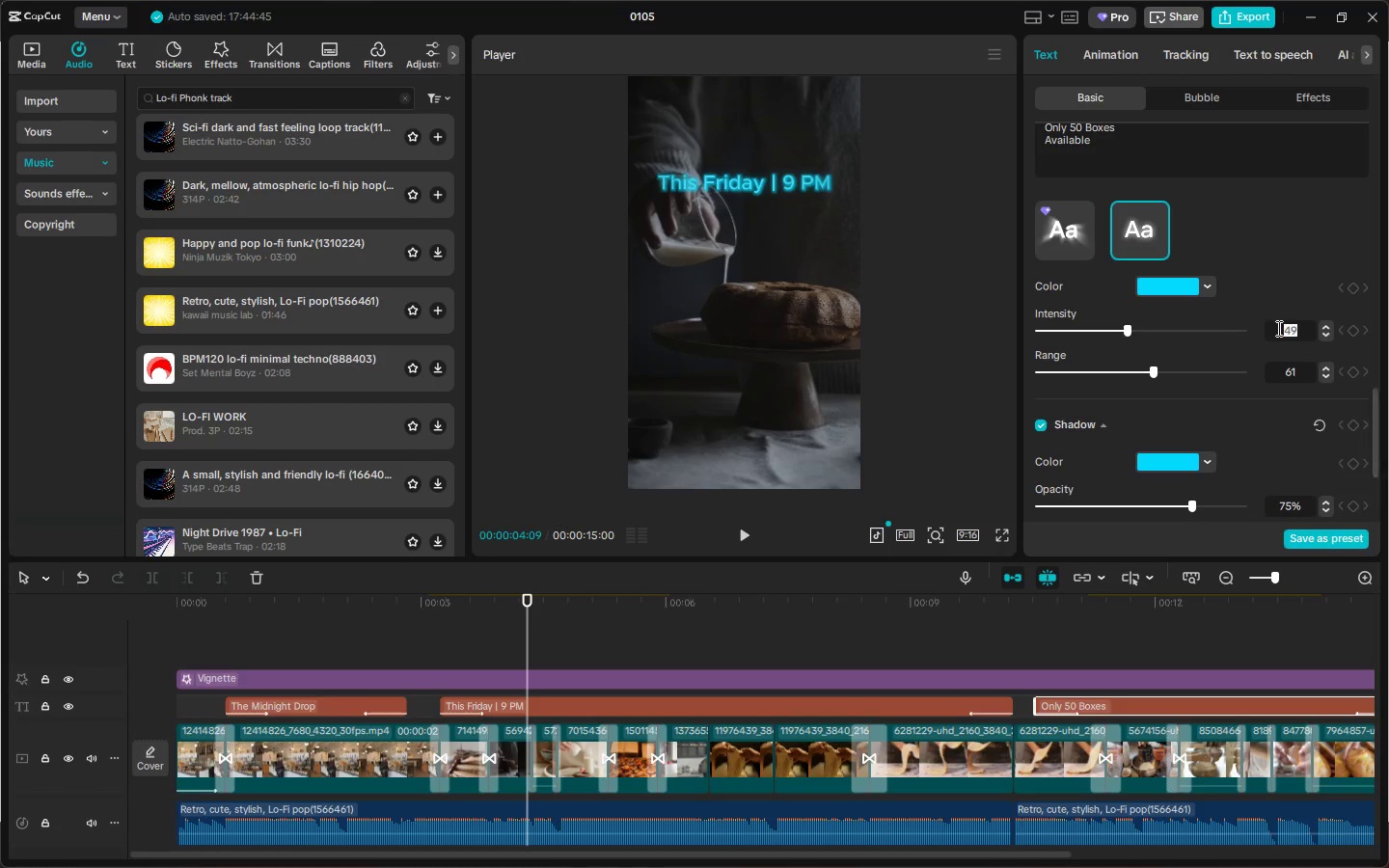 
key(Numpad2)
 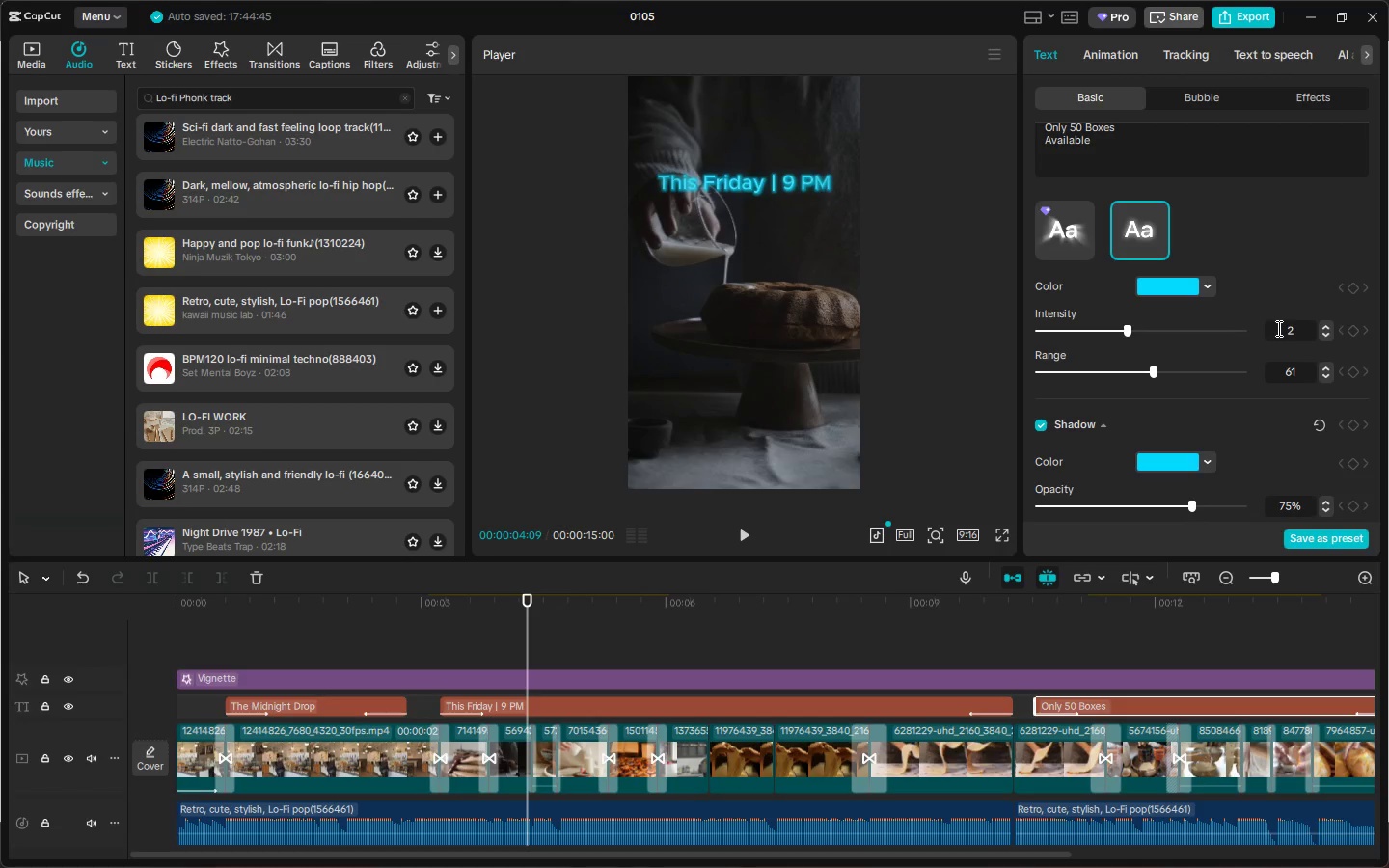 
key(NumpadEnter)
 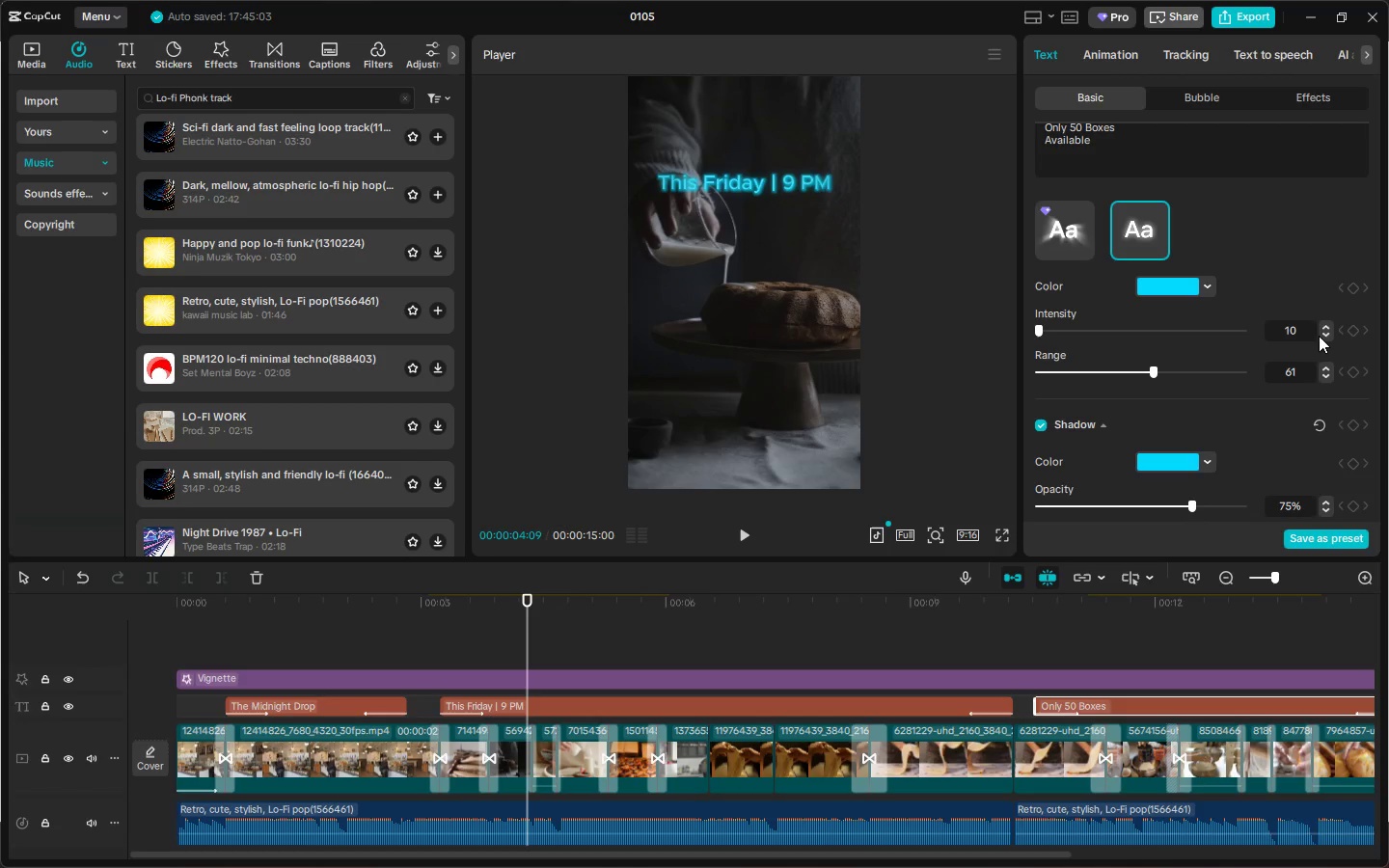 
left_click_drag(start_coordinate=[1303, 334], to_coordinate=[1261, 340])
 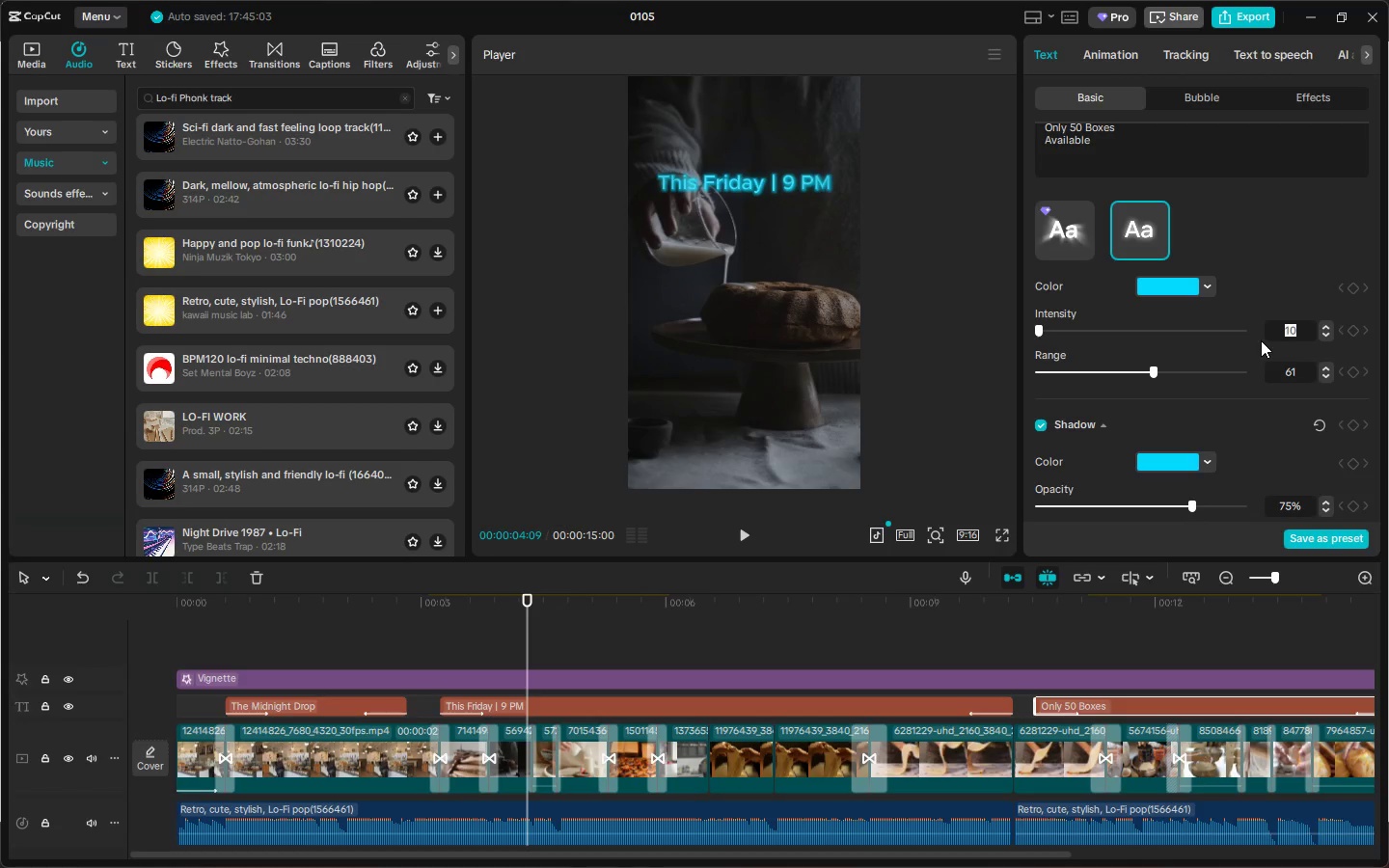 
type(25)
key(NumpadEnter)
 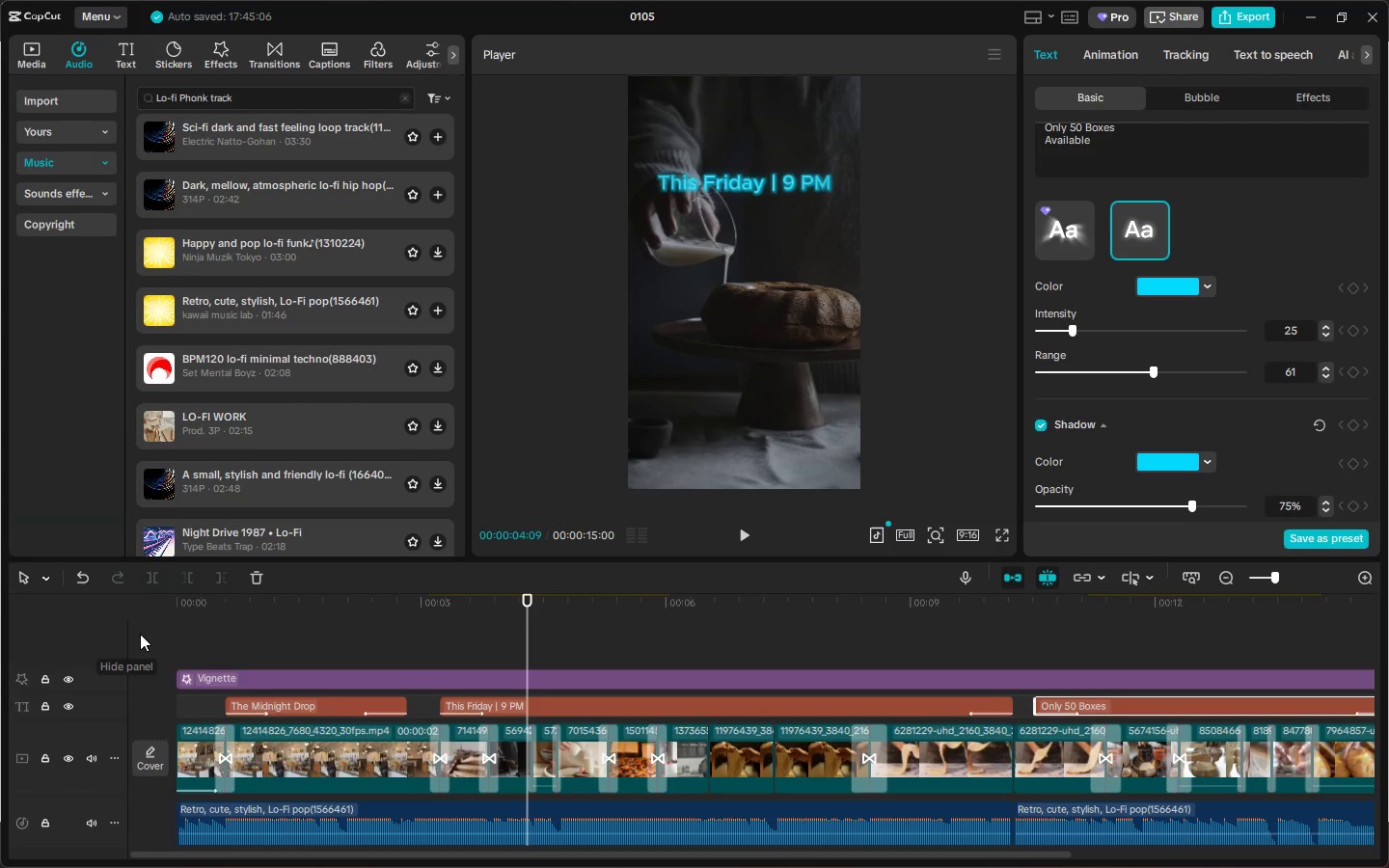 
left_click_drag(start_coordinate=[197, 605], to_coordinate=[112, 606])
 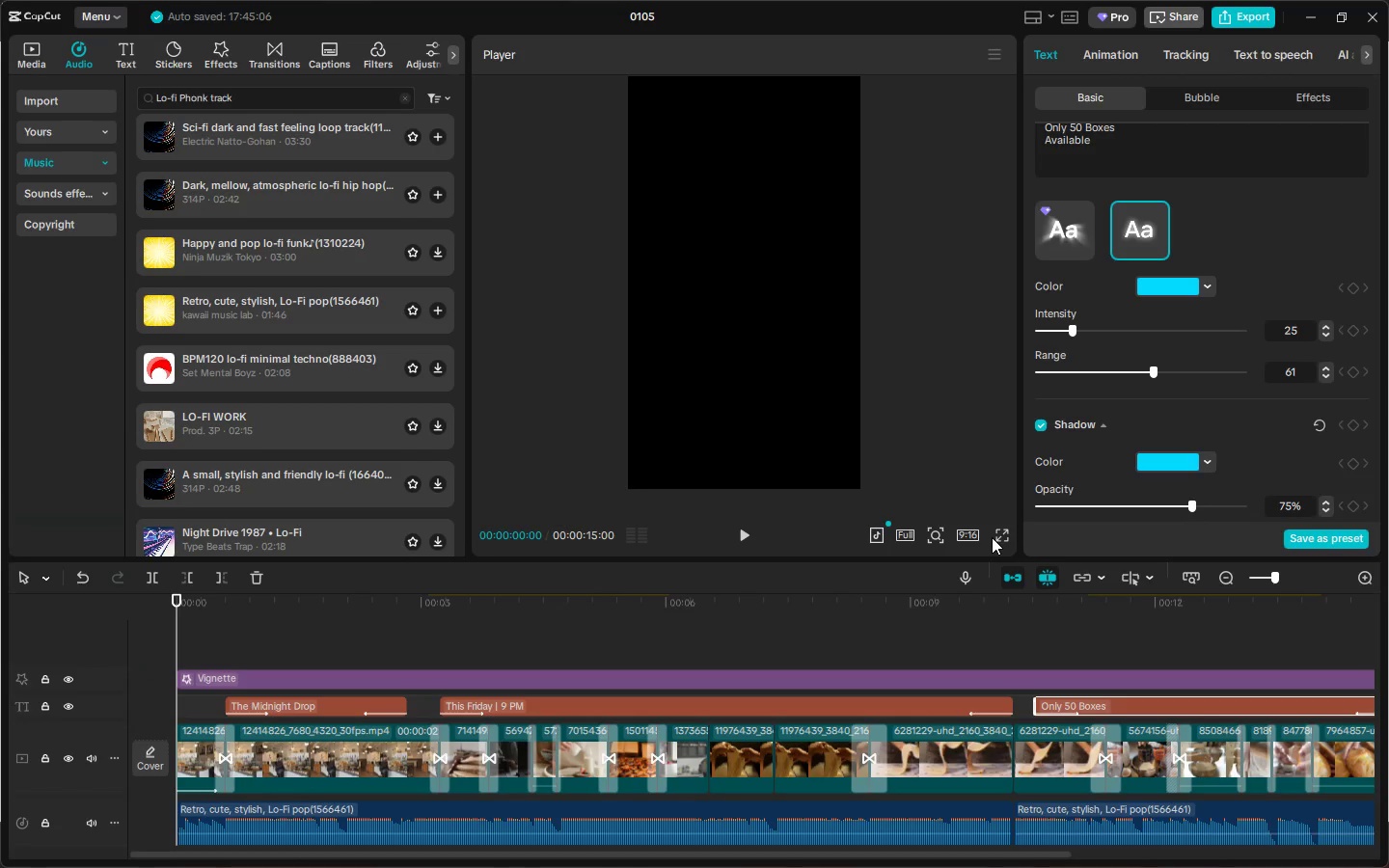 
double_click([997, 539])
 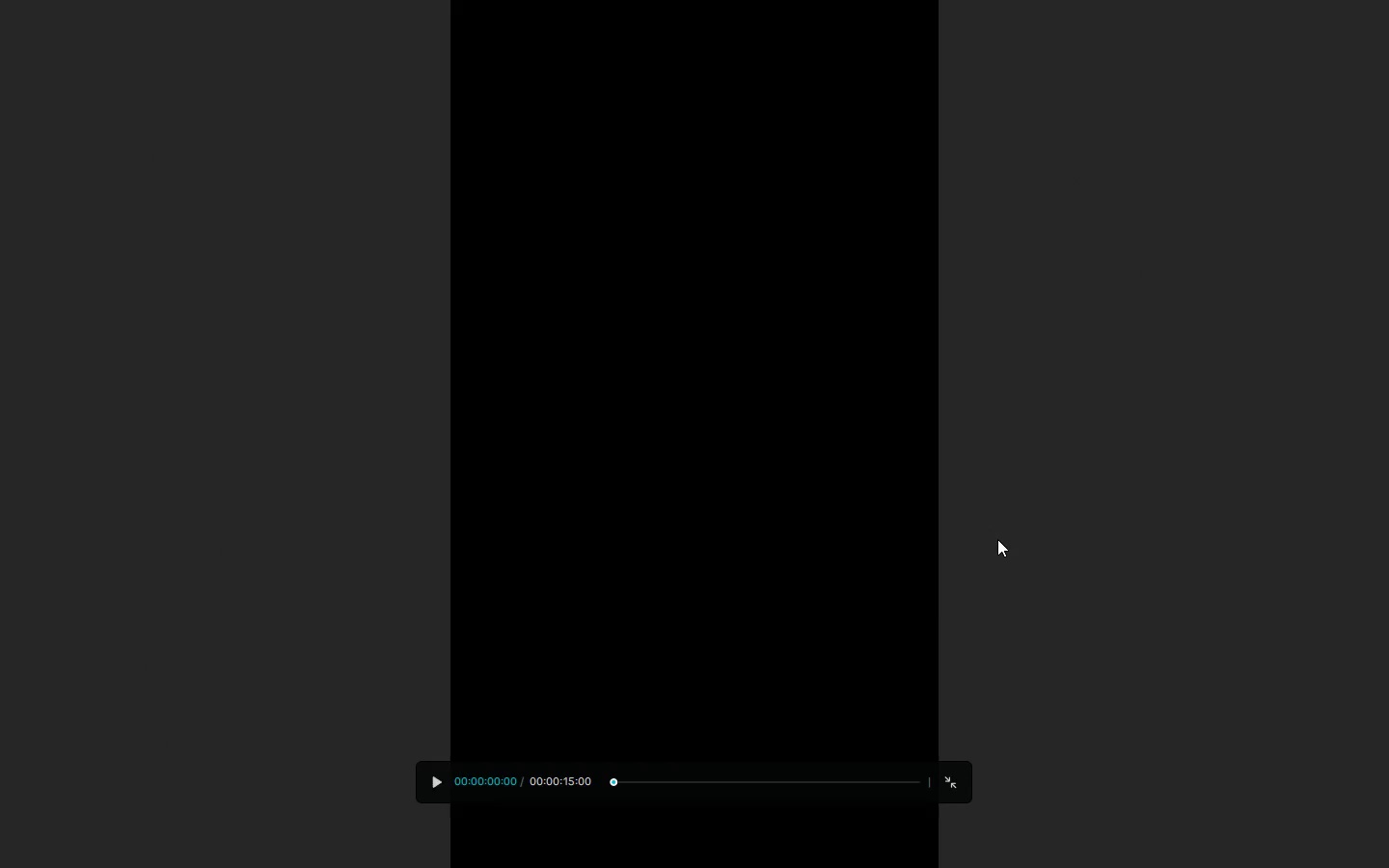 
key(Space)
 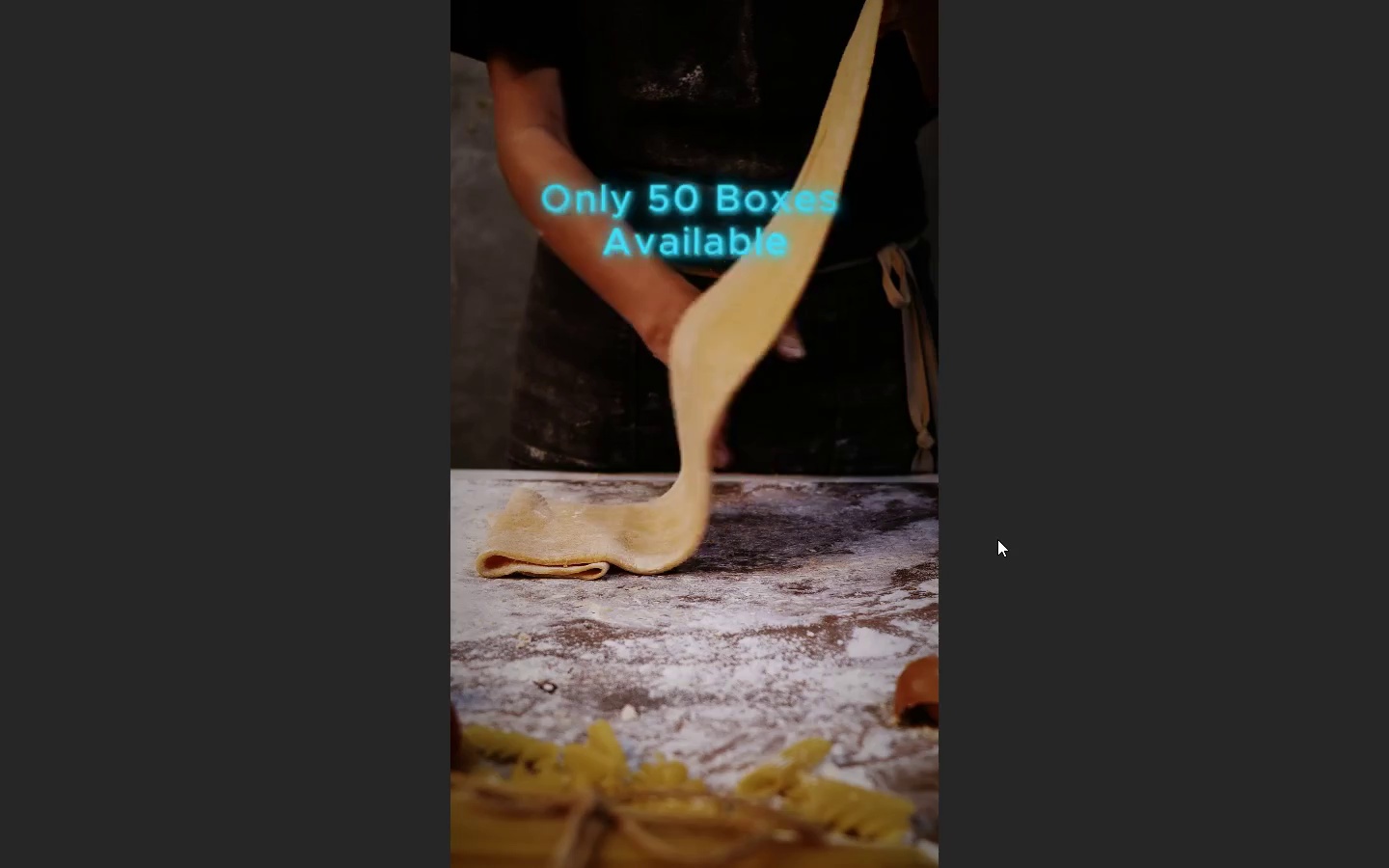 
wait(15.78)
 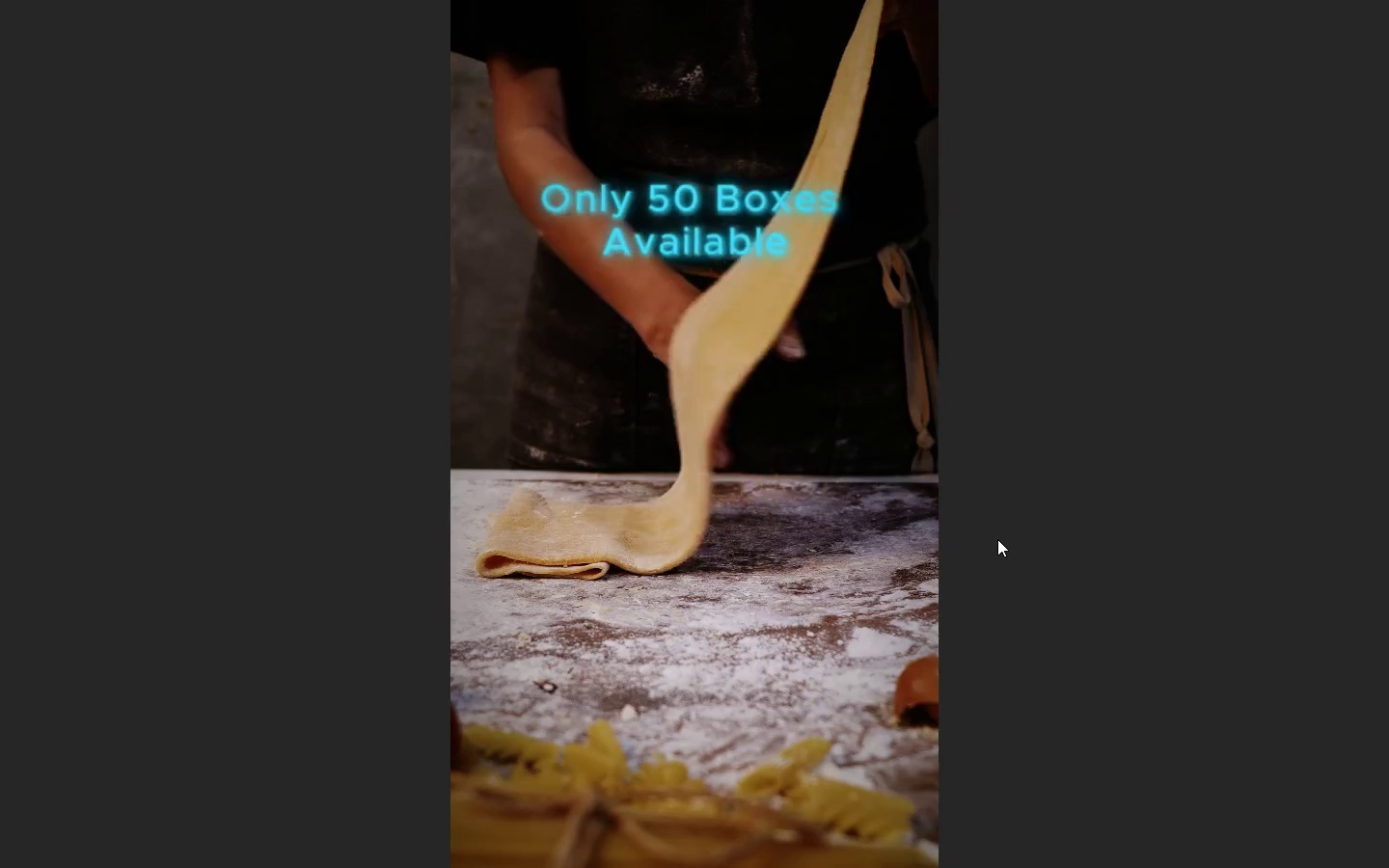 
key(Escape)
 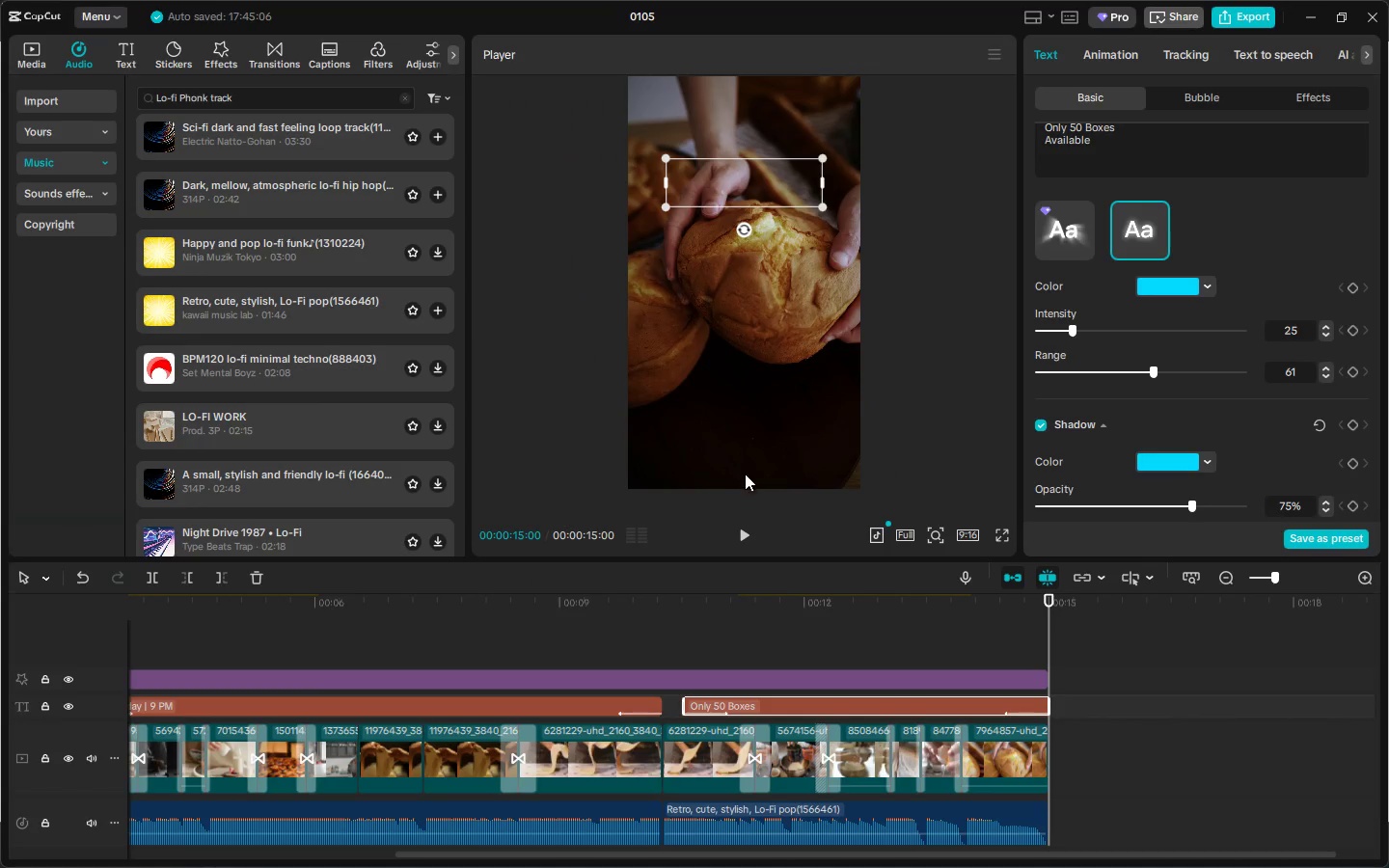 
key(Alt+Tab)